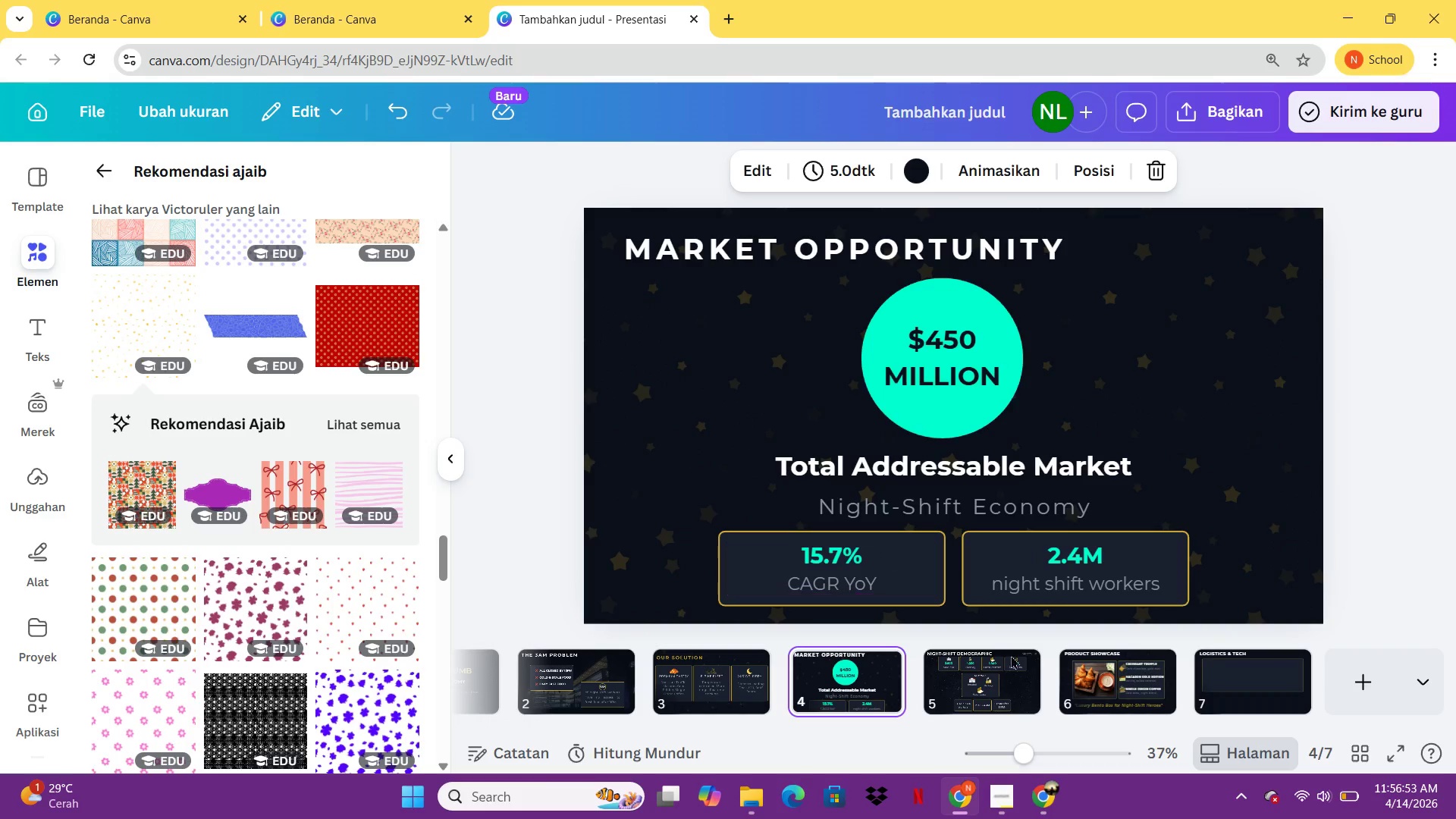 
left_click([1010, 698])
 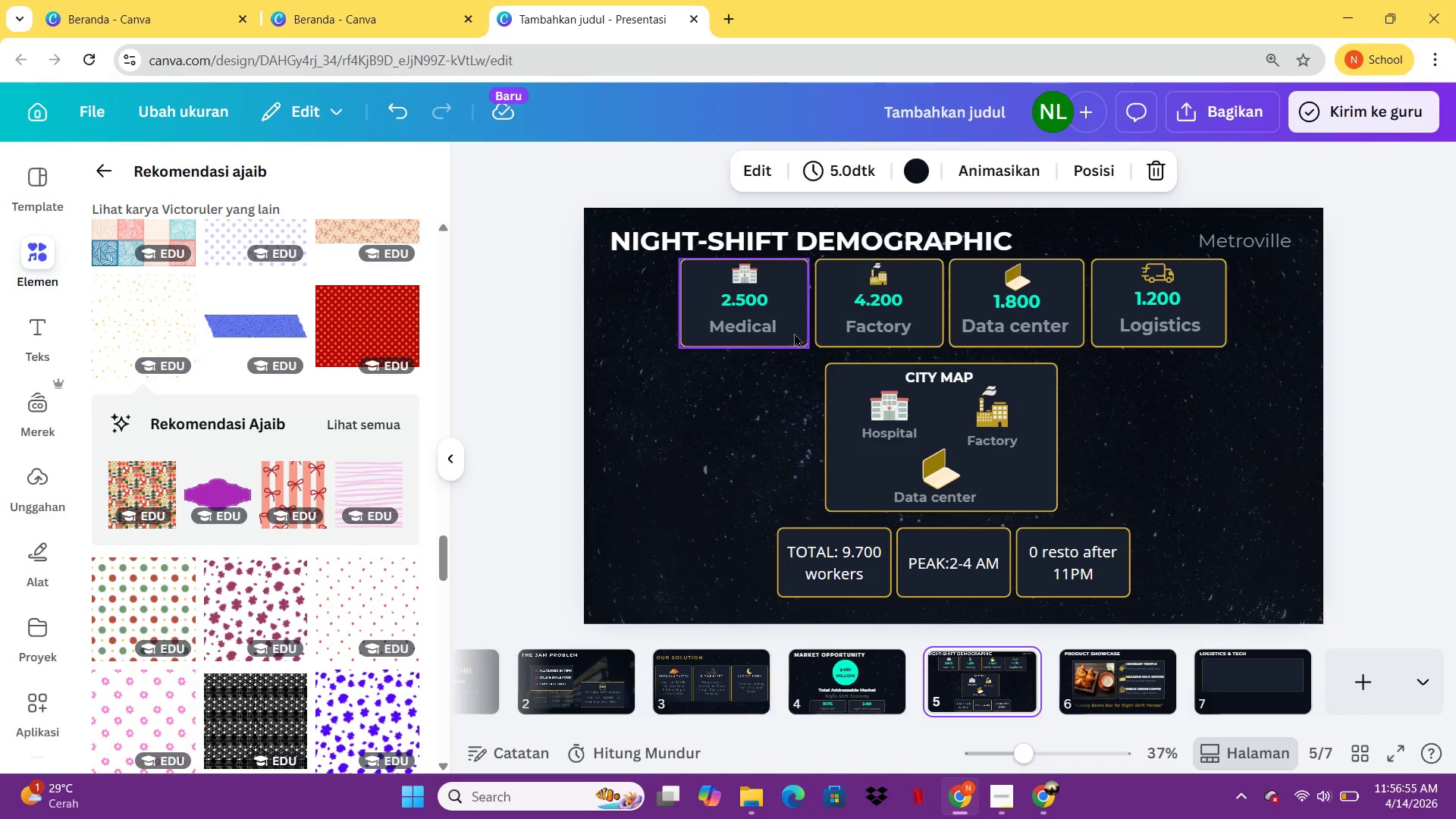 
left_click([752, 331])
 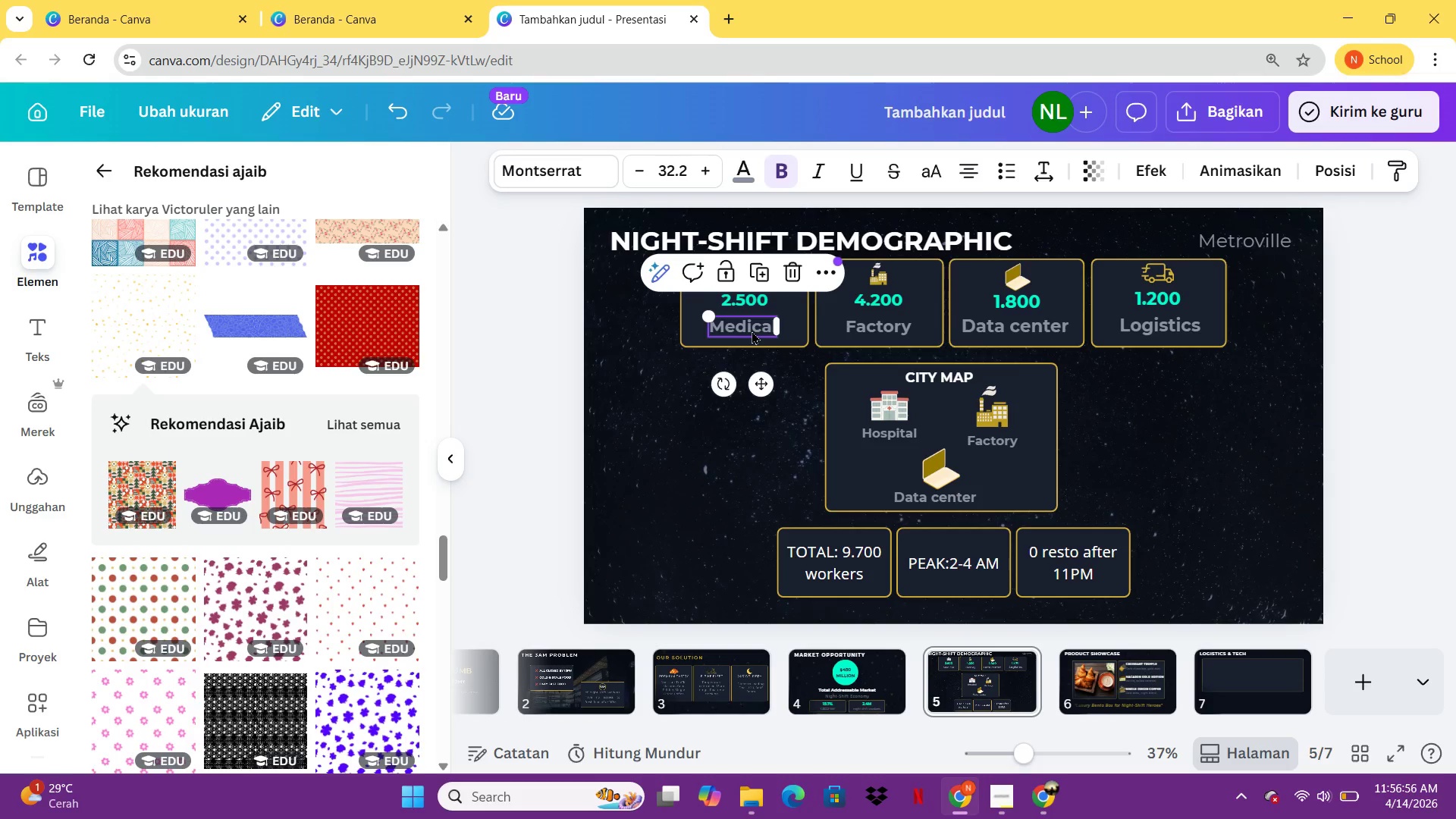 
key(Control+ControlLeft)
 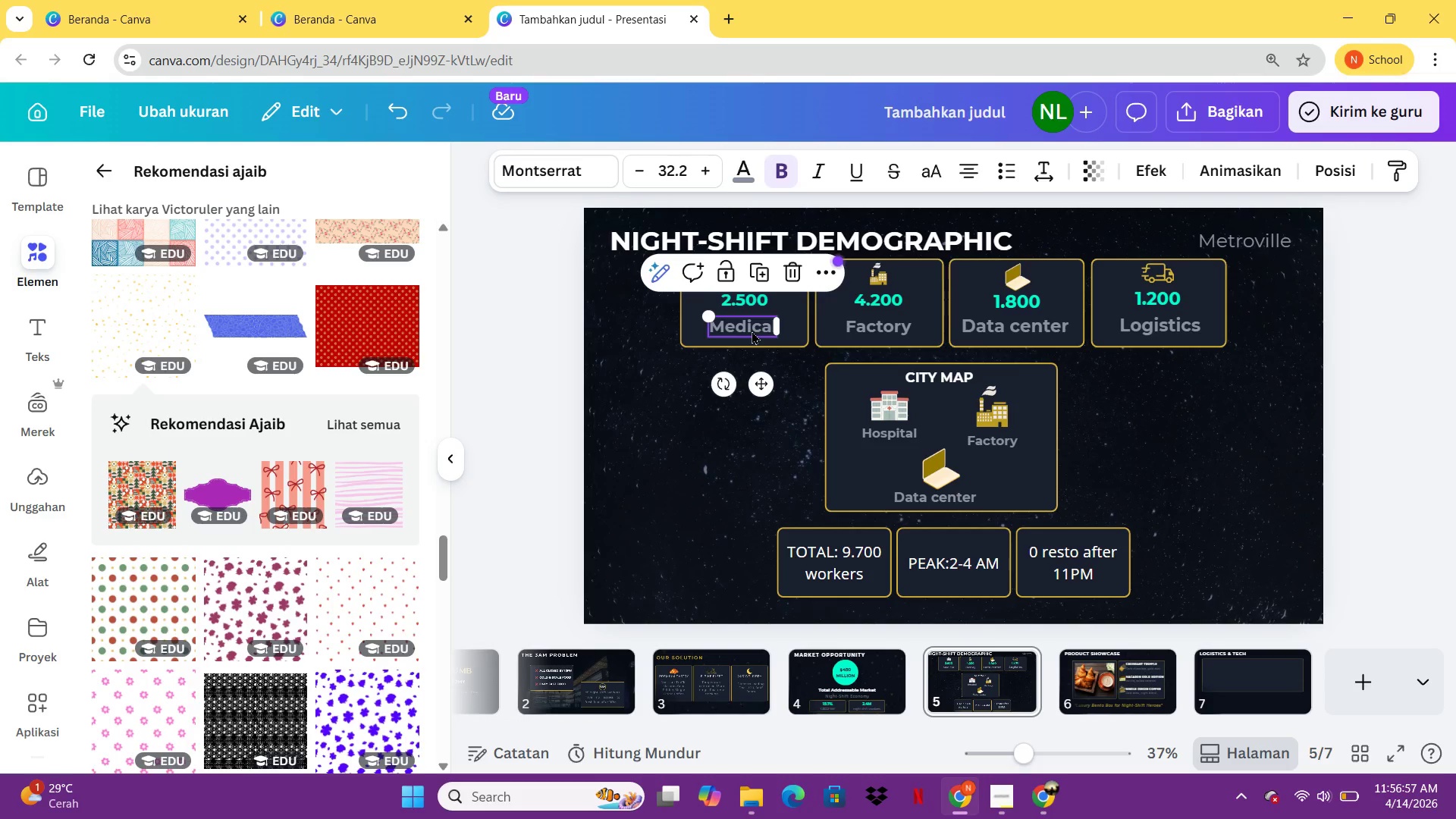 
key(Control+C)
 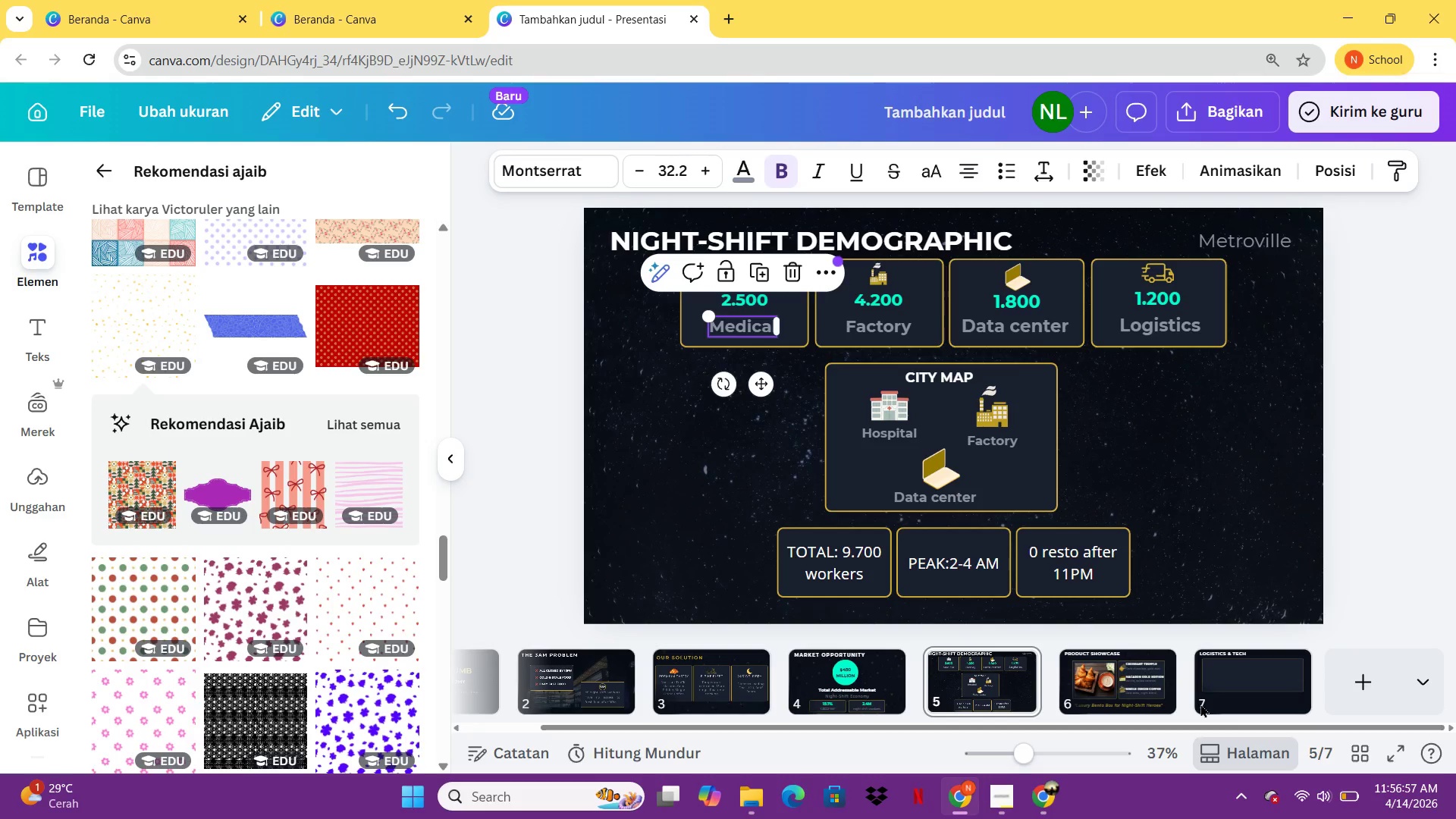 
left_click([1262, 709])
 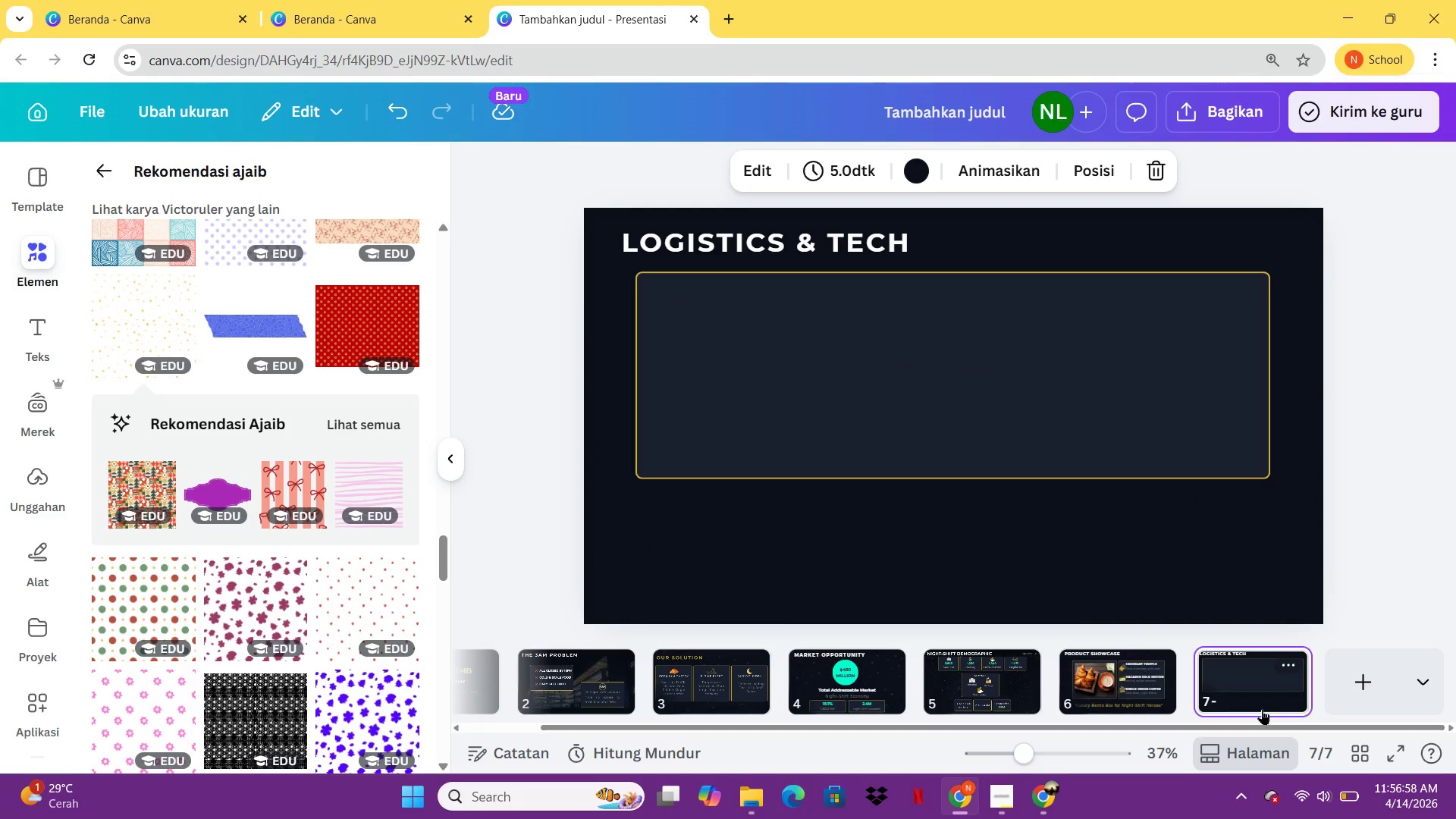 
key(Control+ControlLeft)
 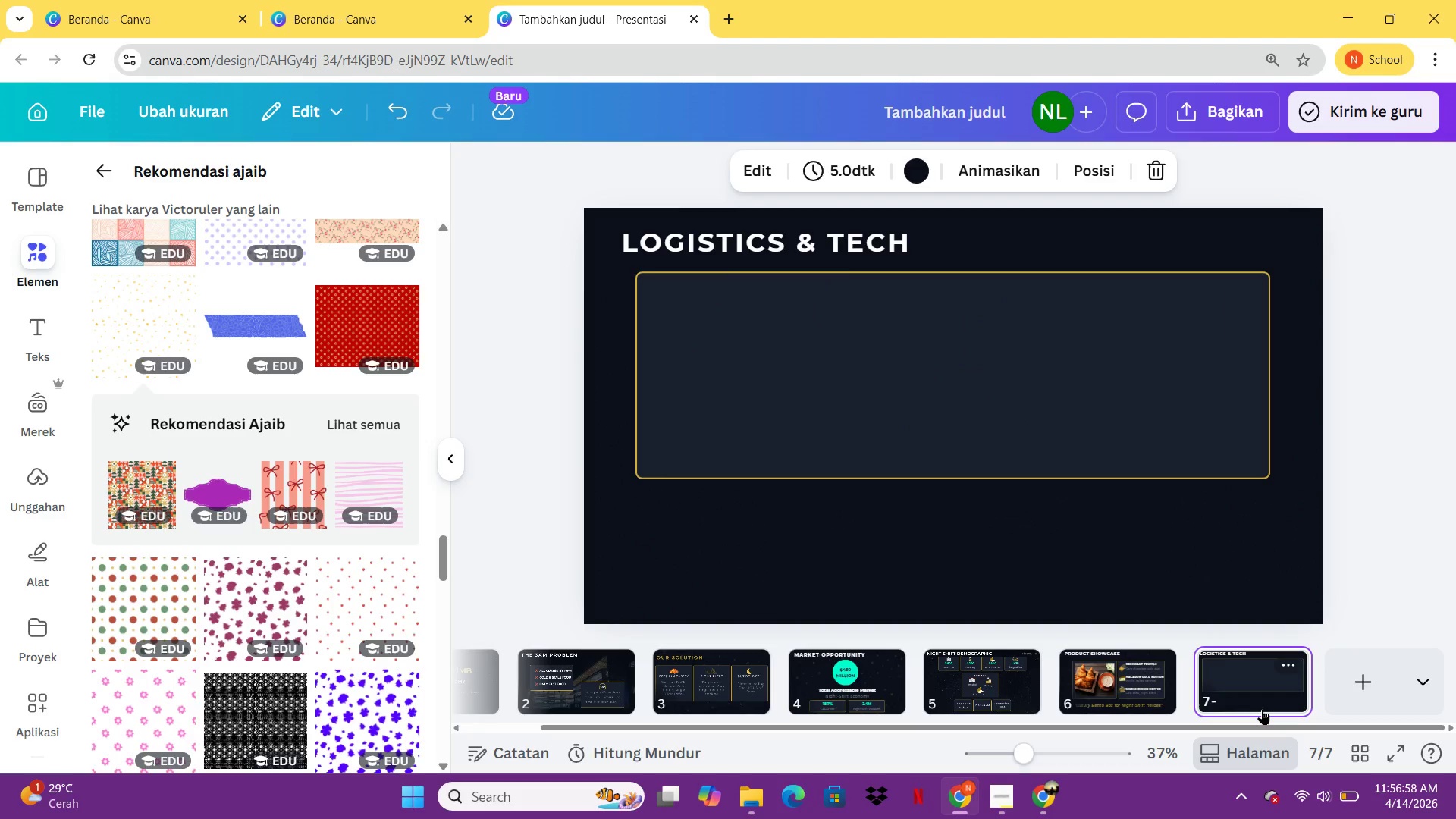 
key(Control+V)
 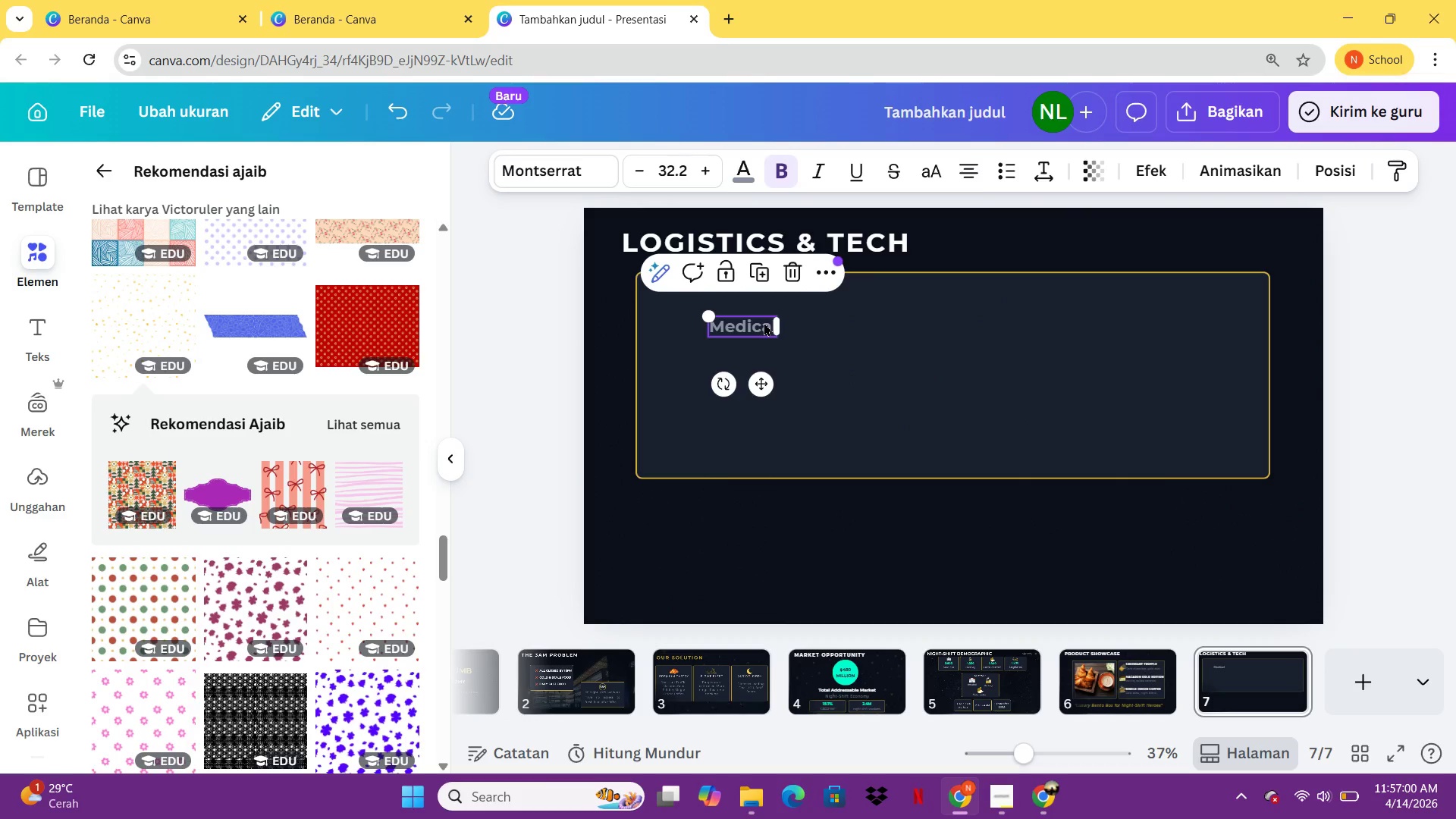 
double_click([764, 322])
 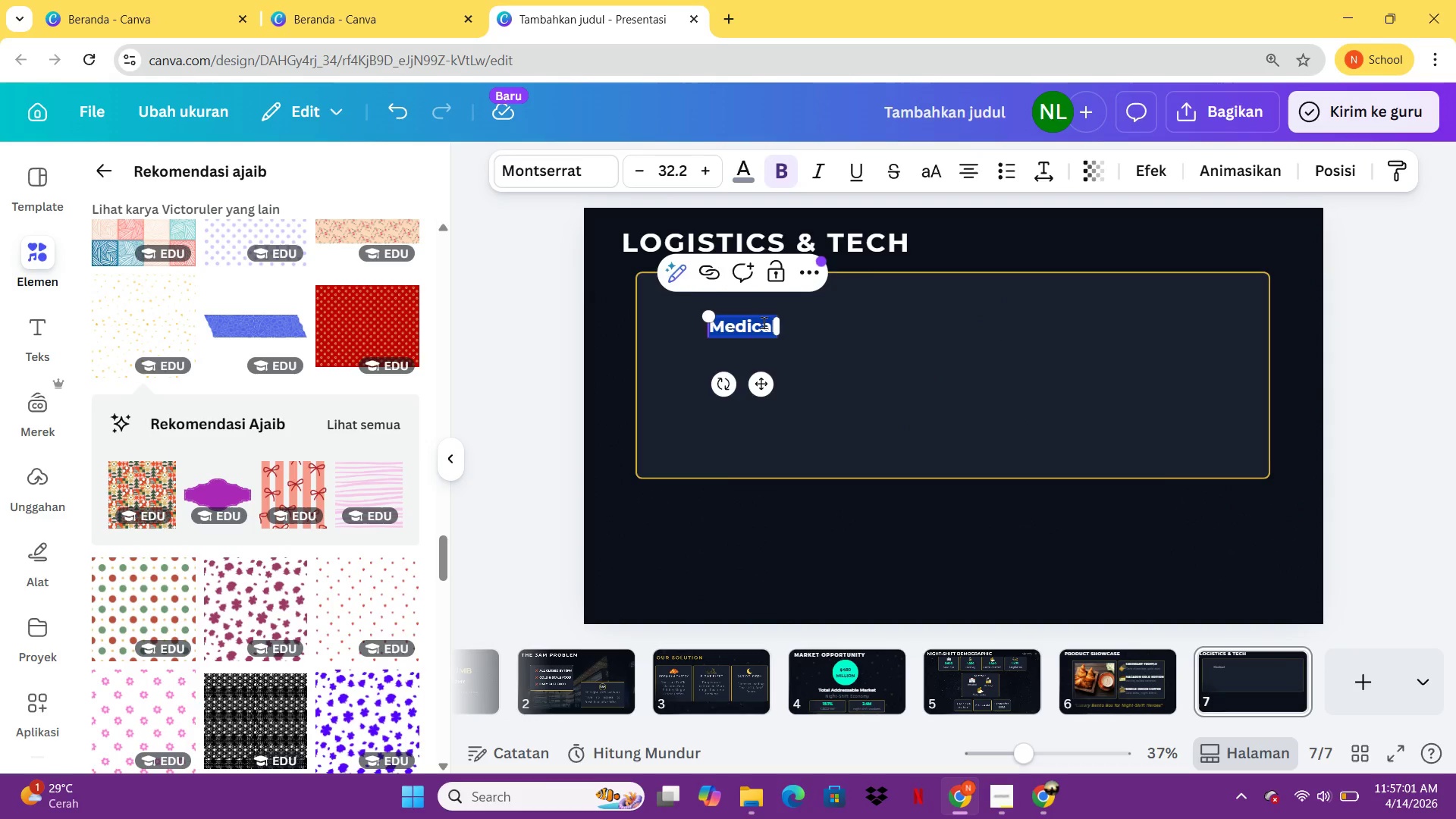 
type(HO)
key(Backspace)
type(ospital)
 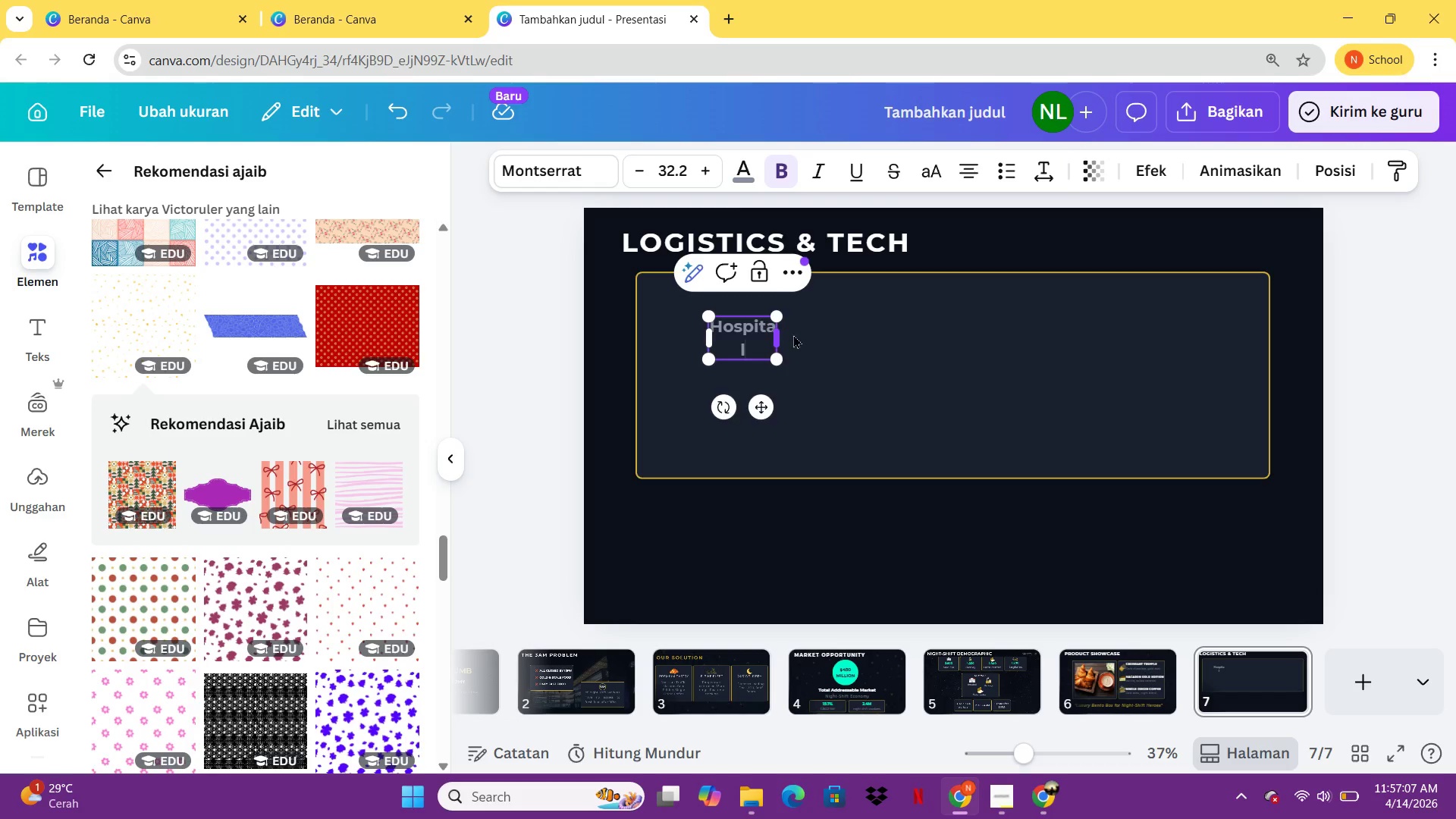 
left_click_drag(start_coordinate=[782, 341], to_coordinate=[805, 341])
 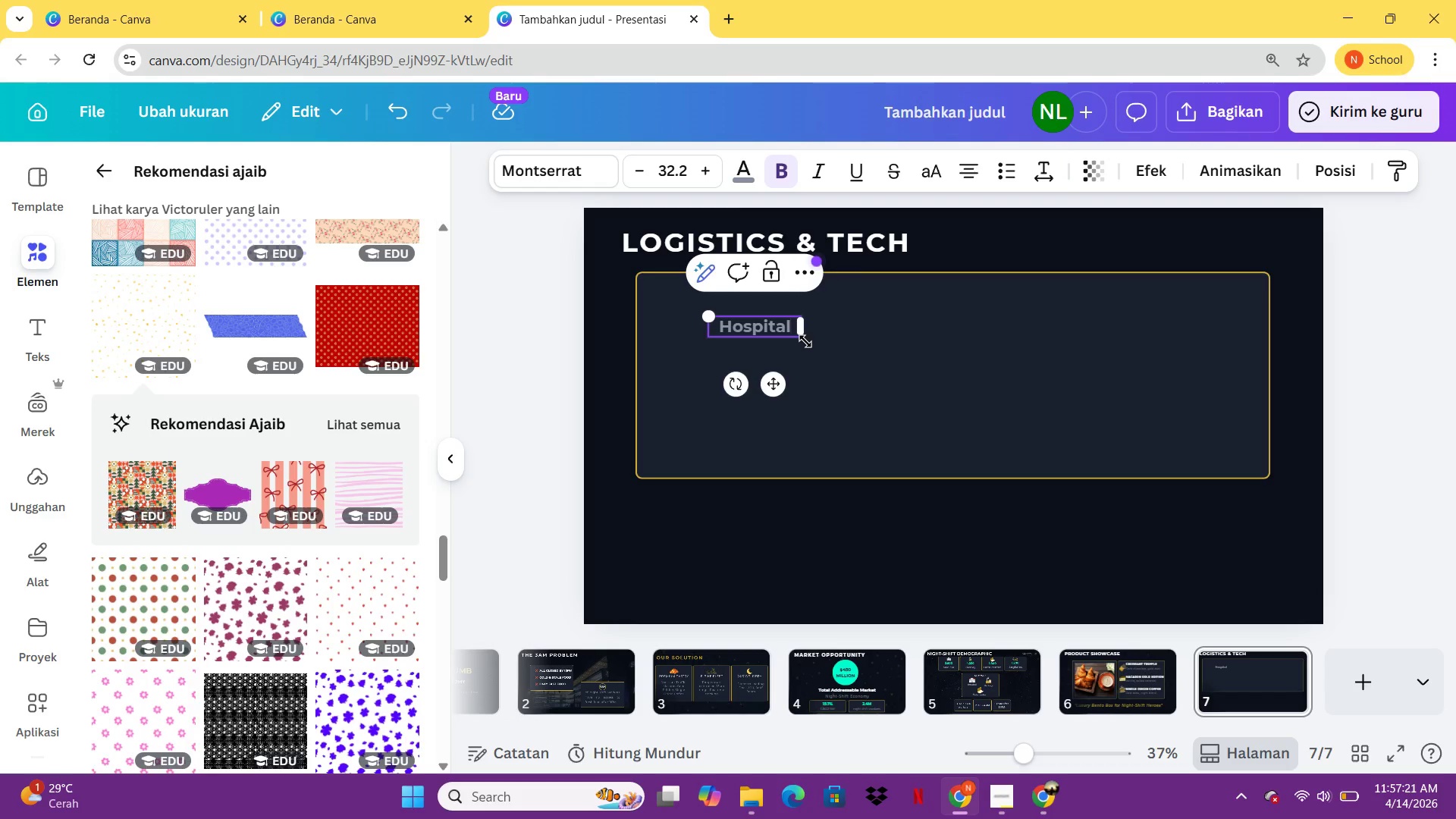 
wait(18.39)
 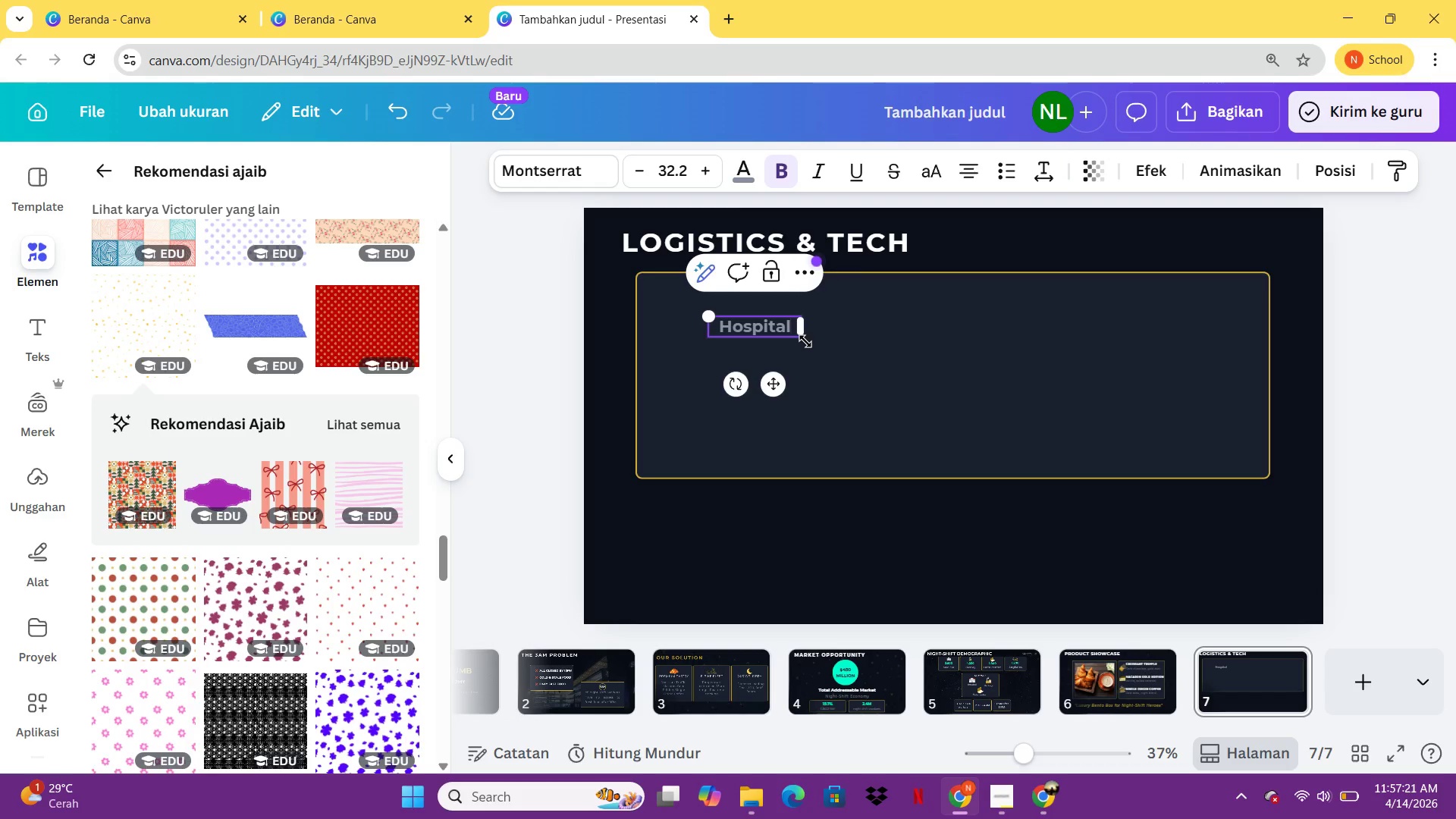 
left_click([738, 171])
 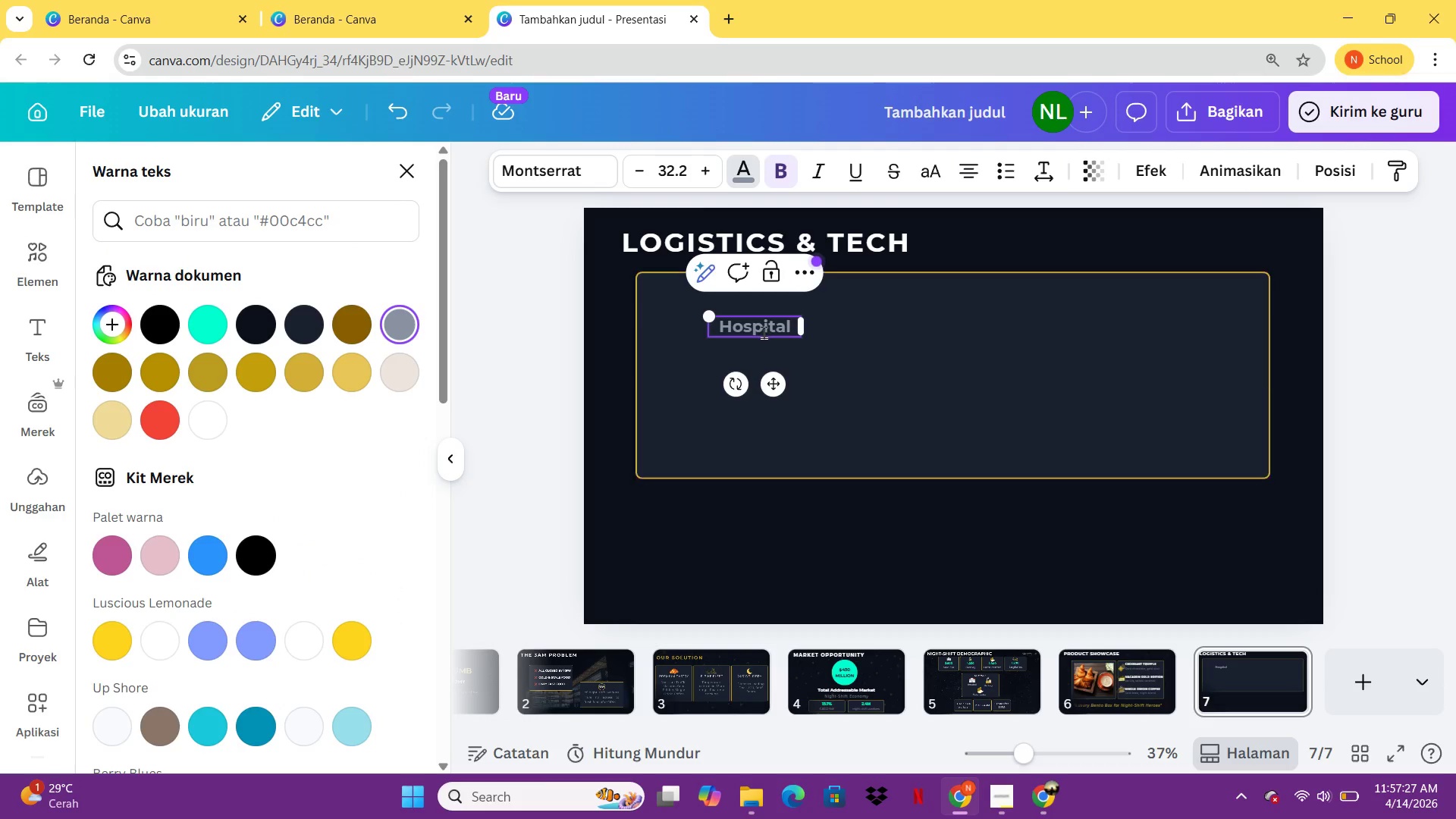 
left_click([766, 332])
 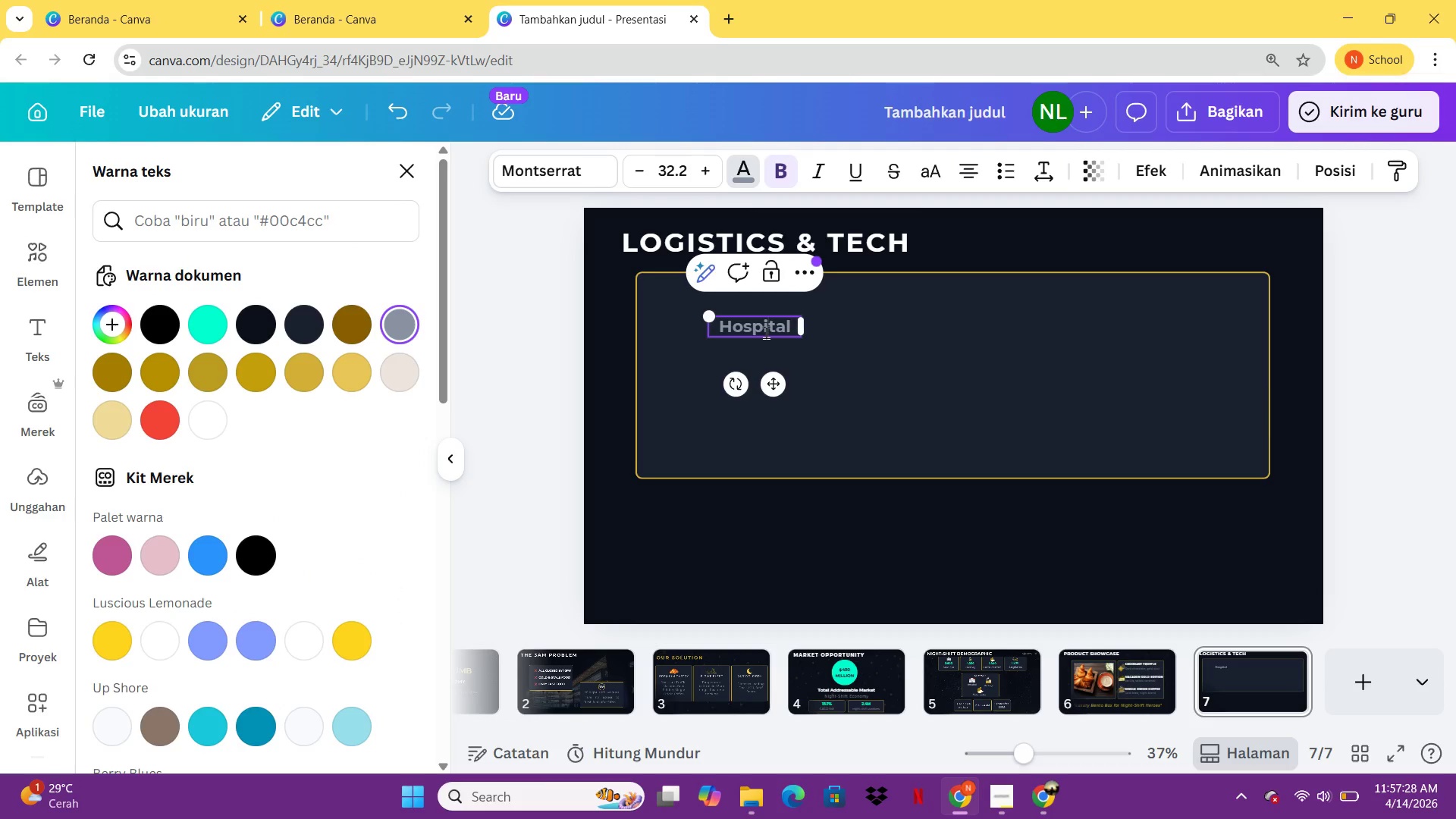 
key(Control+A)
 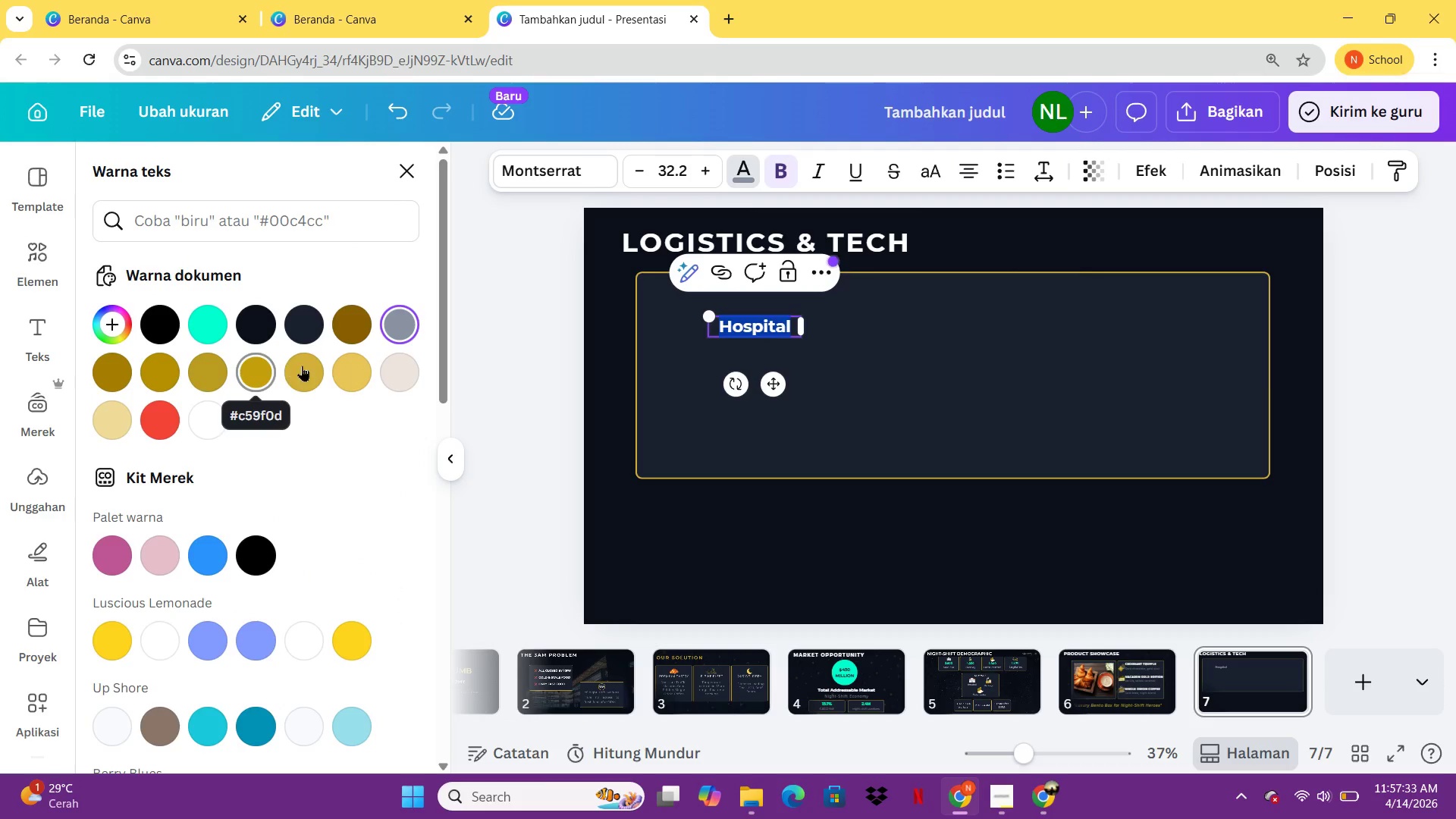 
wait(6.23)
 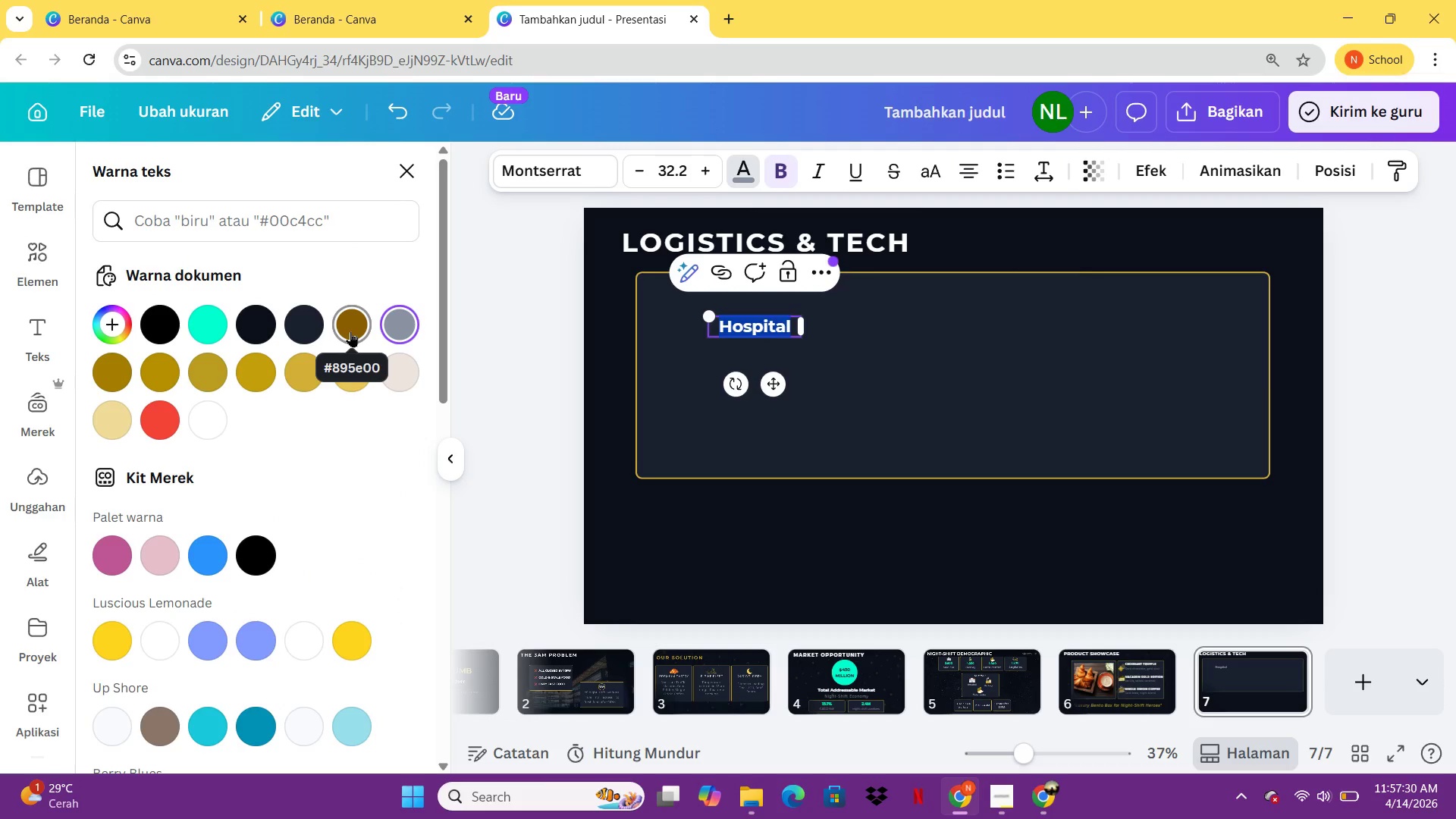 
left_click([305, 366])
 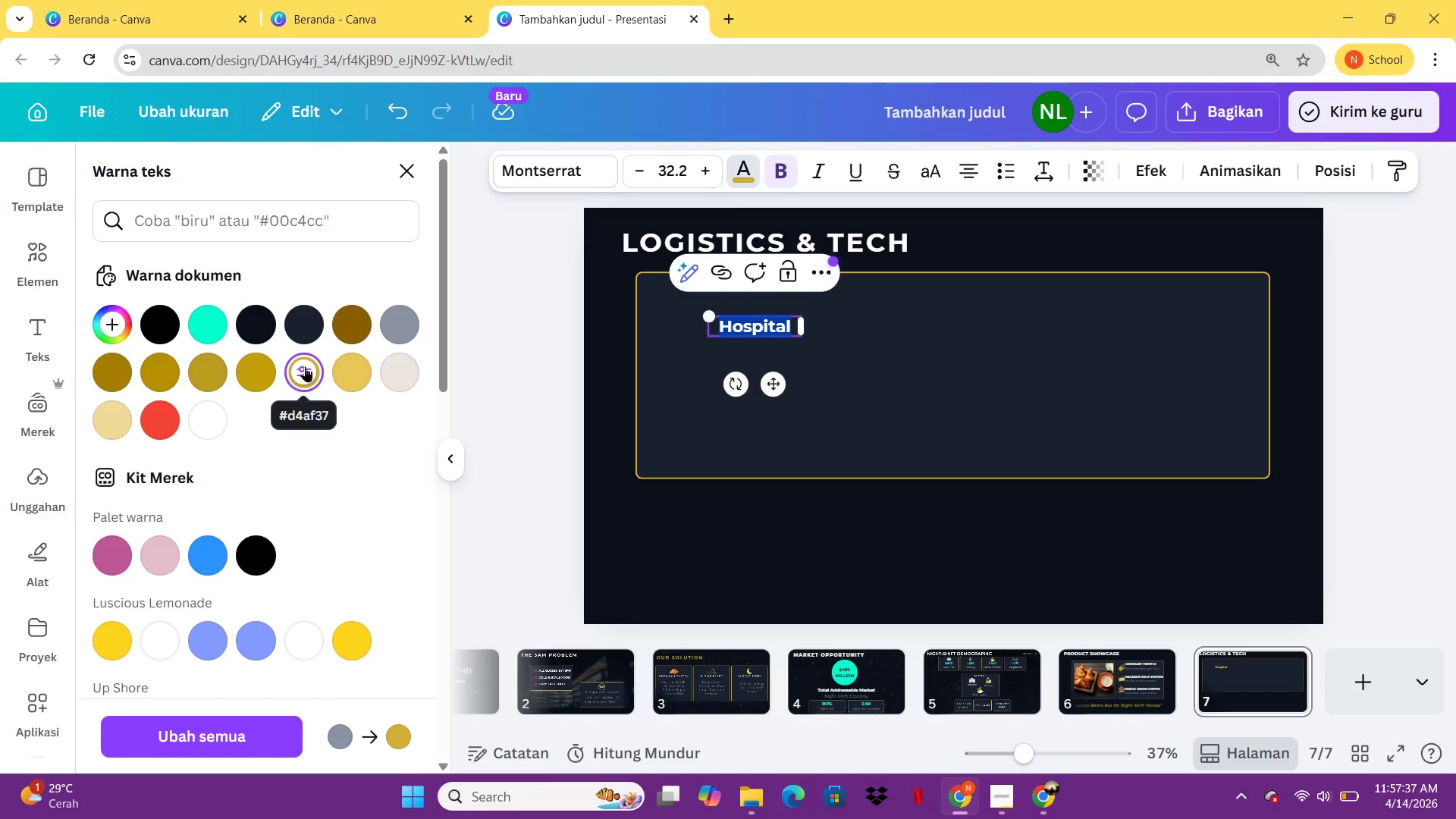 
key(Control+Z)
 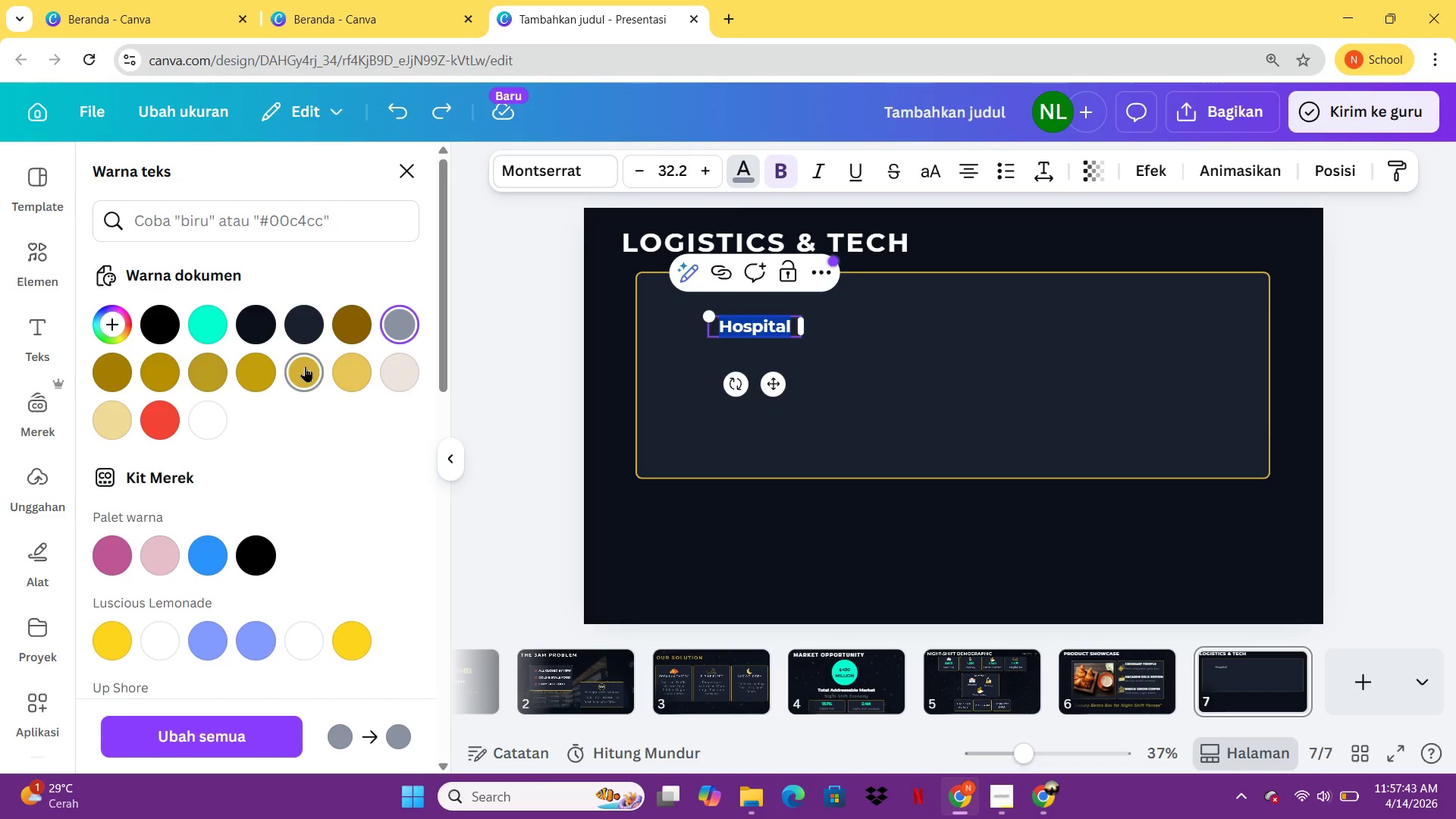 
wait(9.62)
 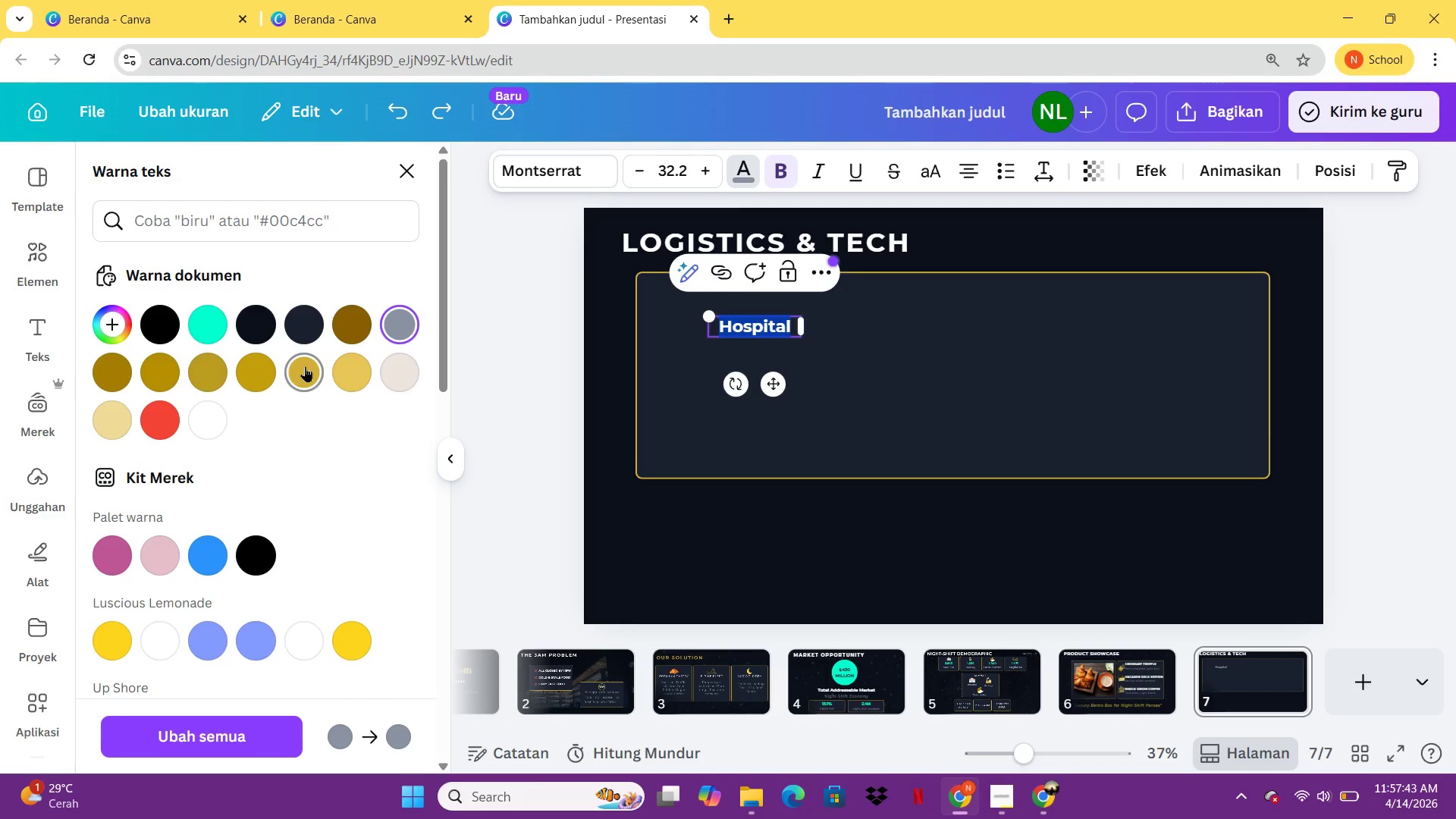 
left_click([883, 362])
 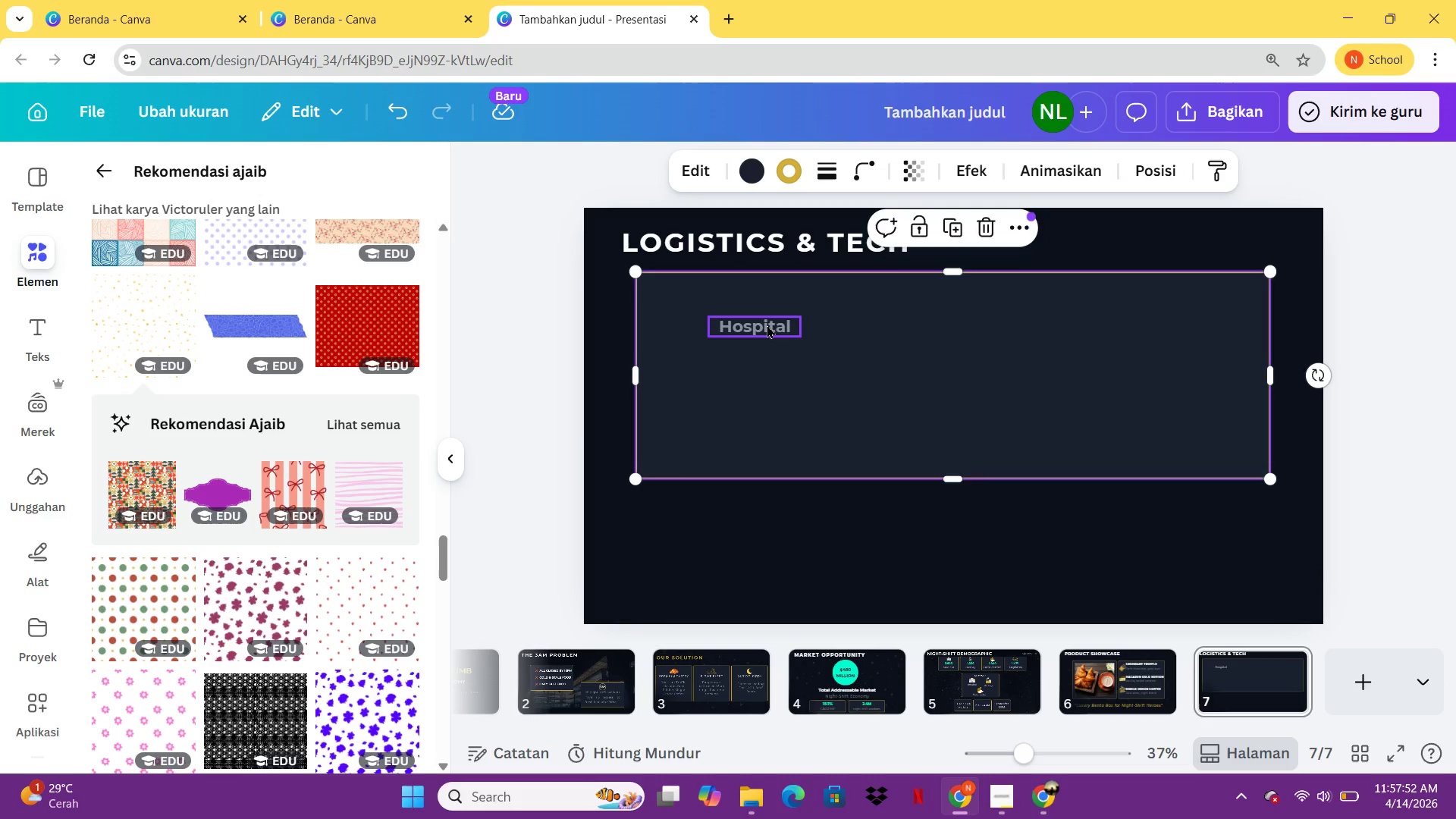 
wait(5.44)
 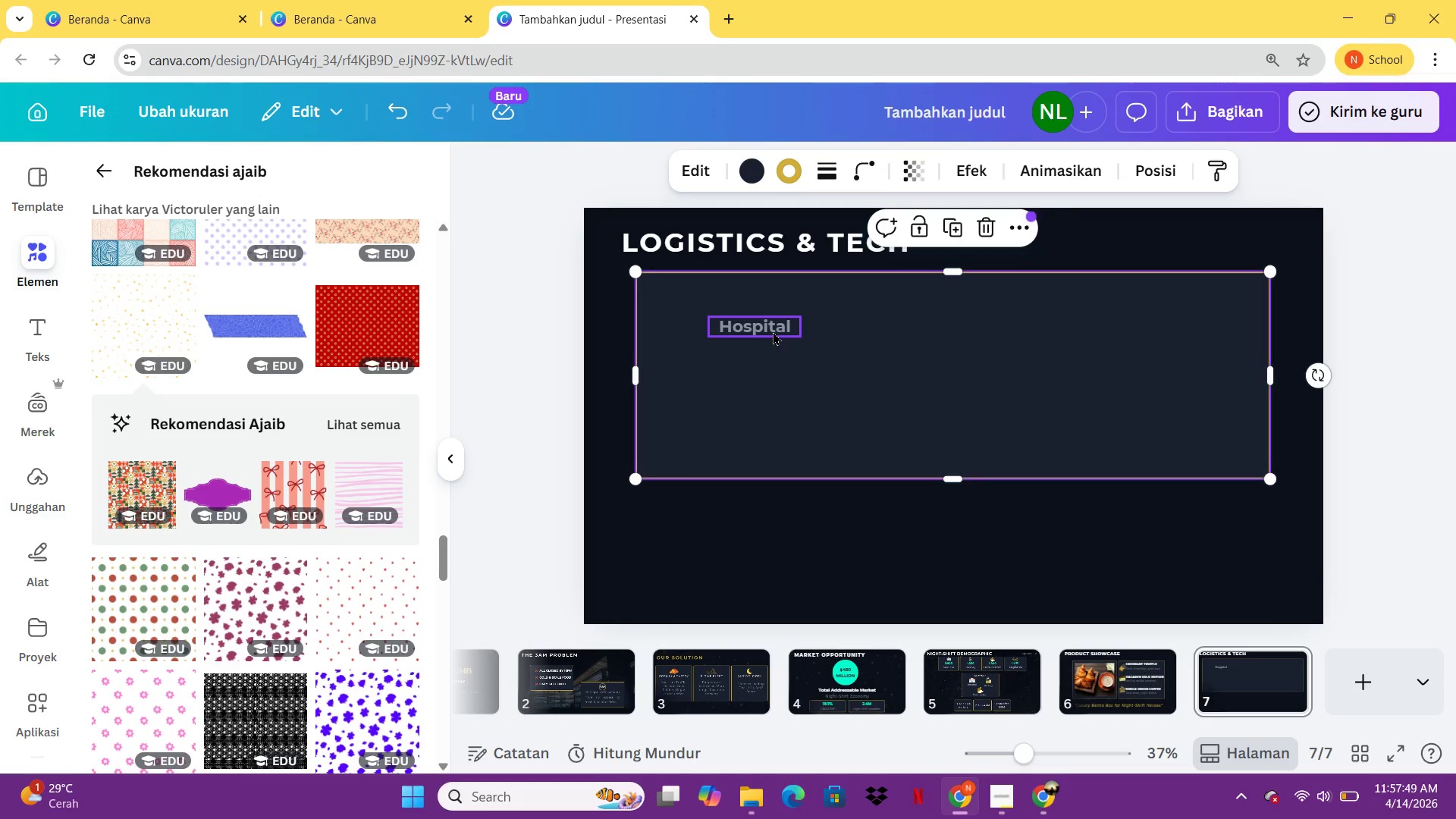 
left_click([766, 326])
 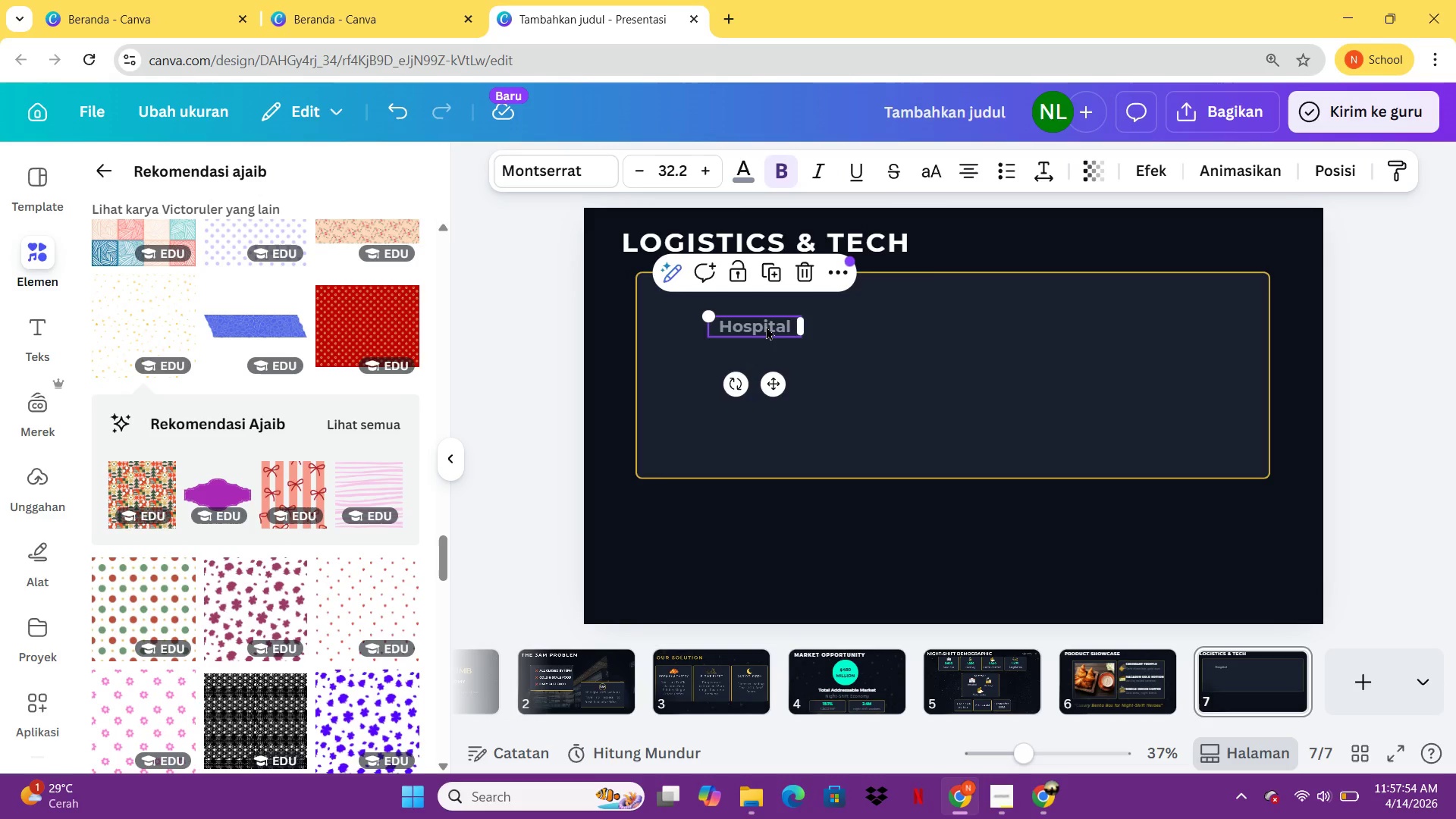 
key(Control+C)
 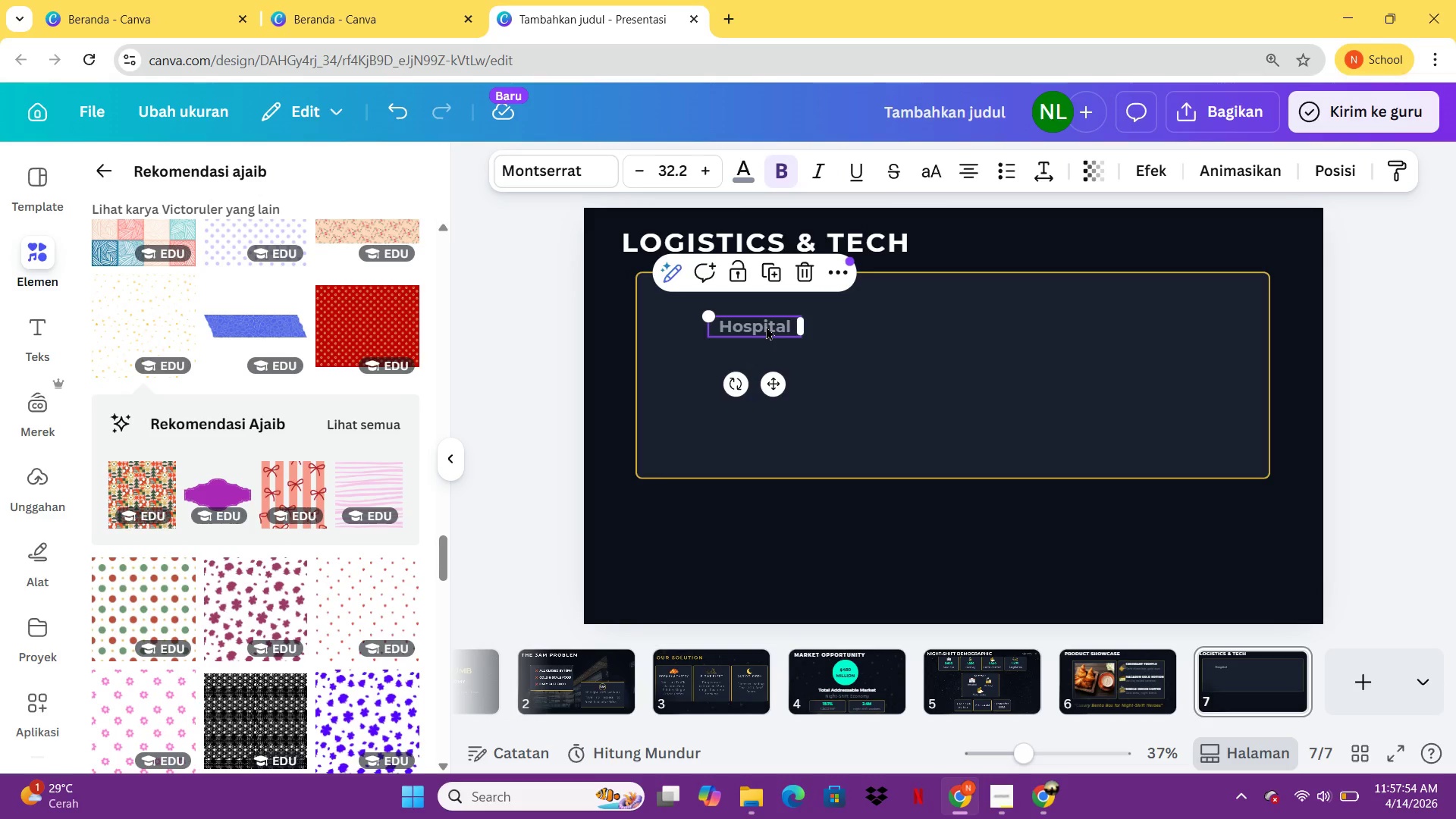 
key(Control+V)
 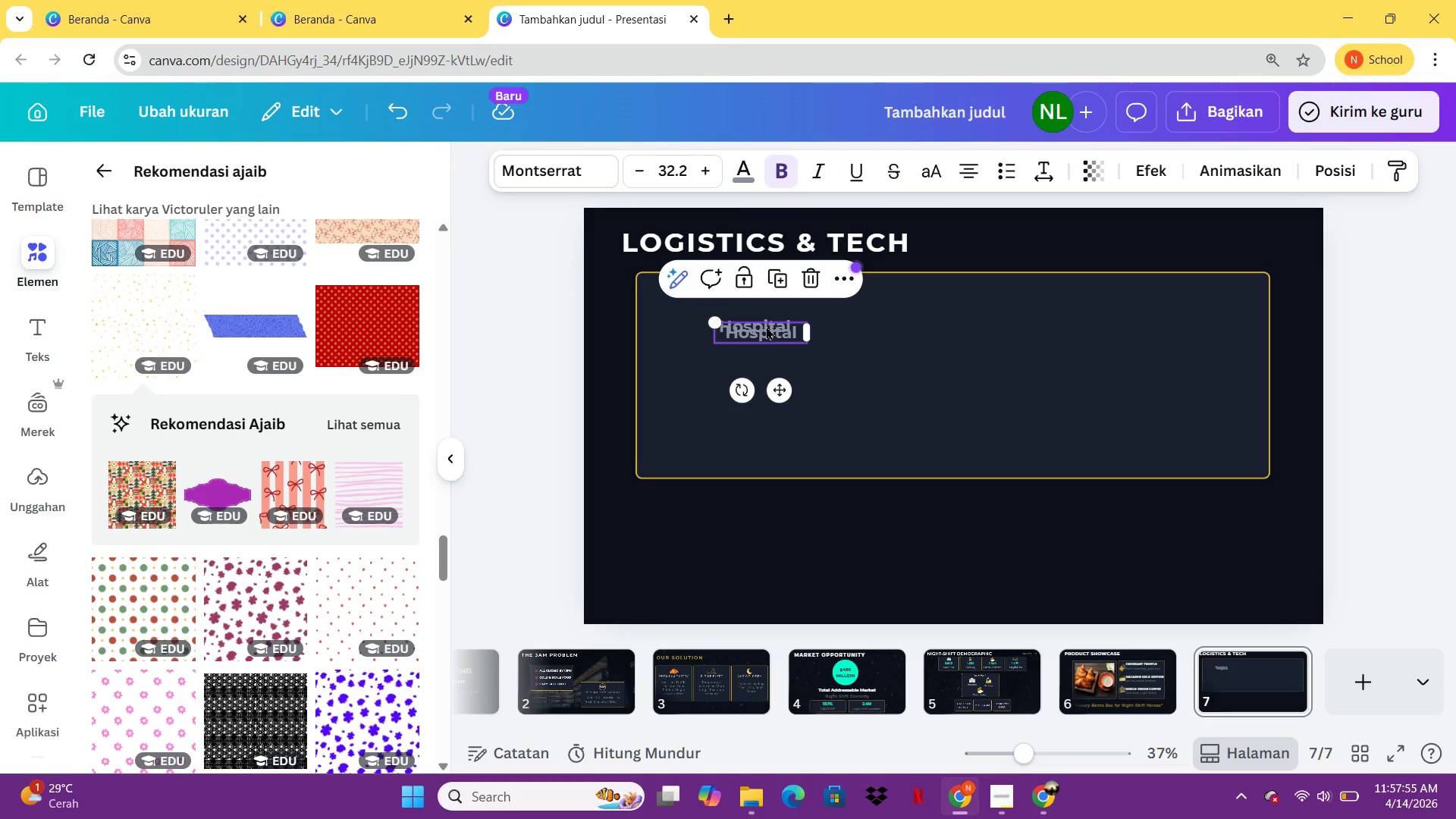 
left_click_drag(start_coordinate=[766, 326], to_coordinate=[937, 323])
 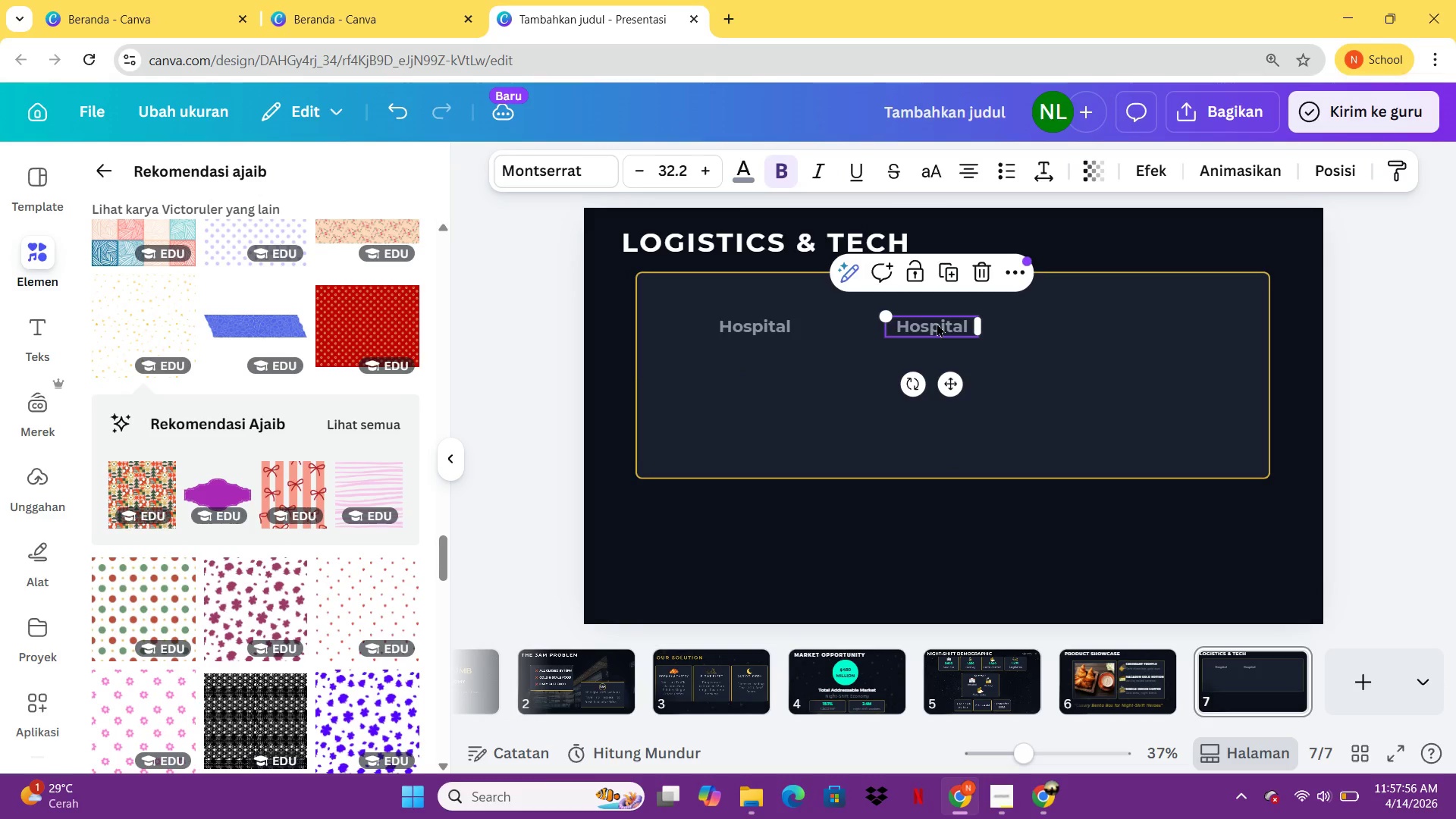 
double_click([937, 323])
 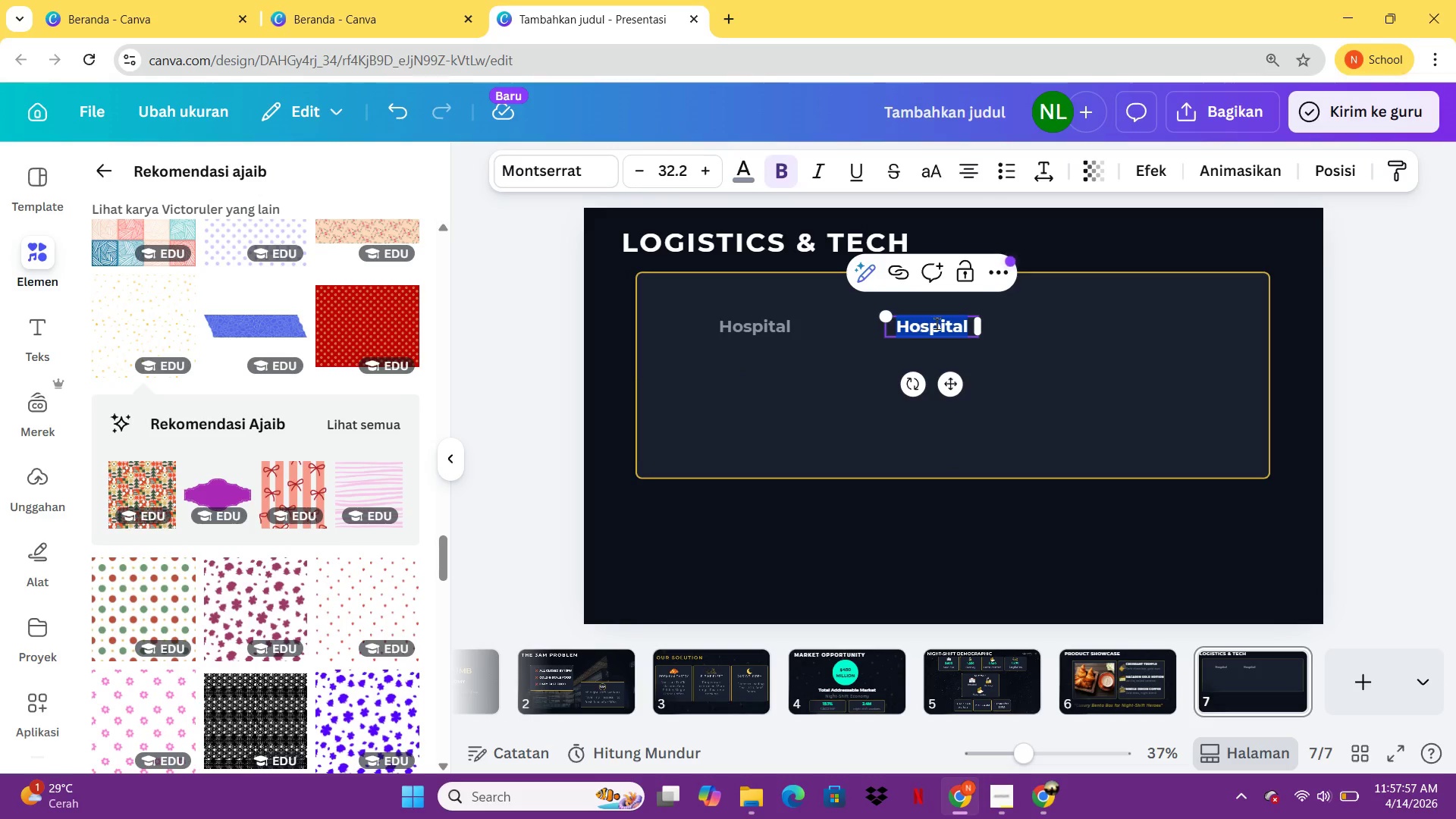 
type(E-bike)
 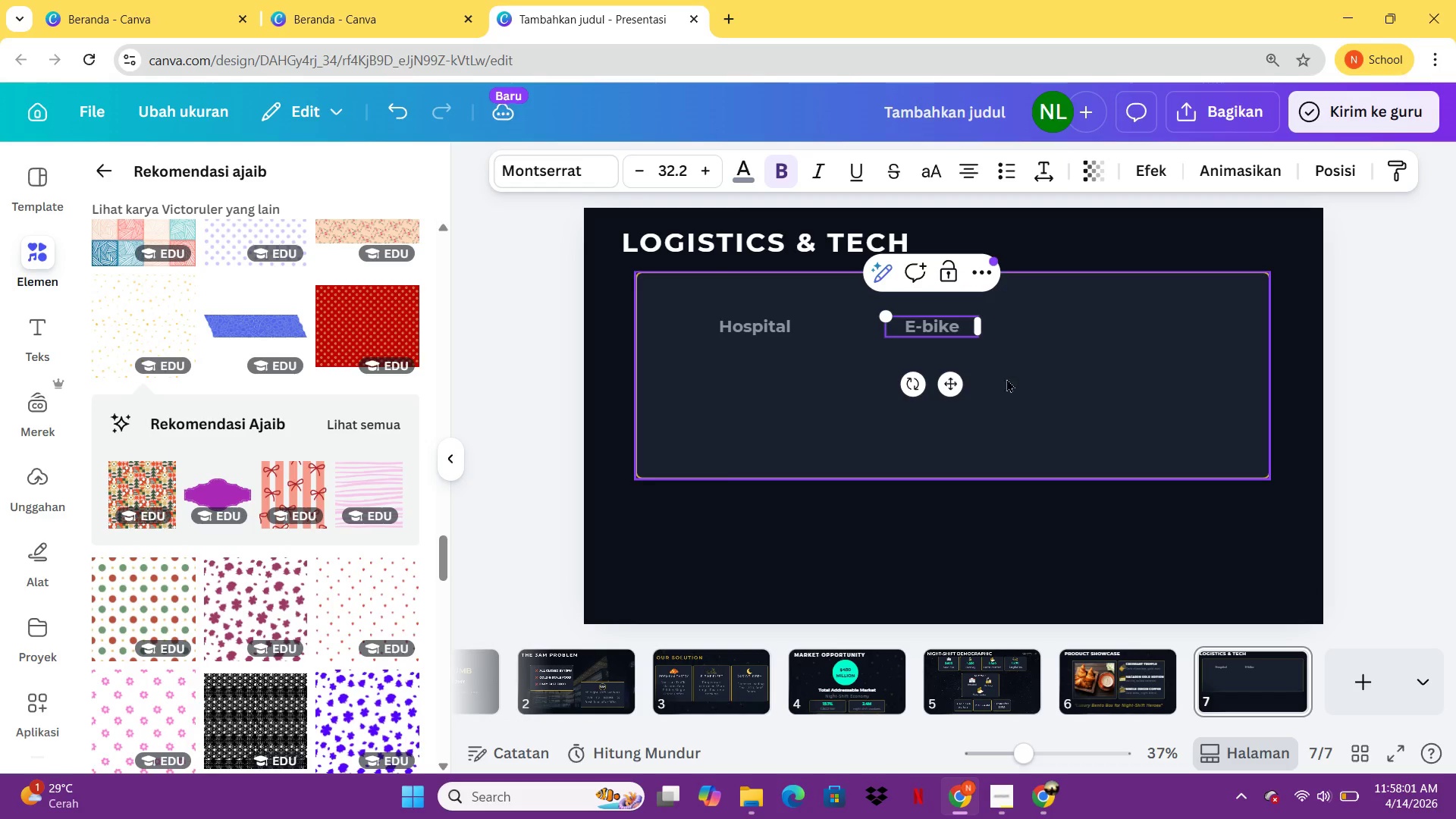 
left_click([1012, 384])
 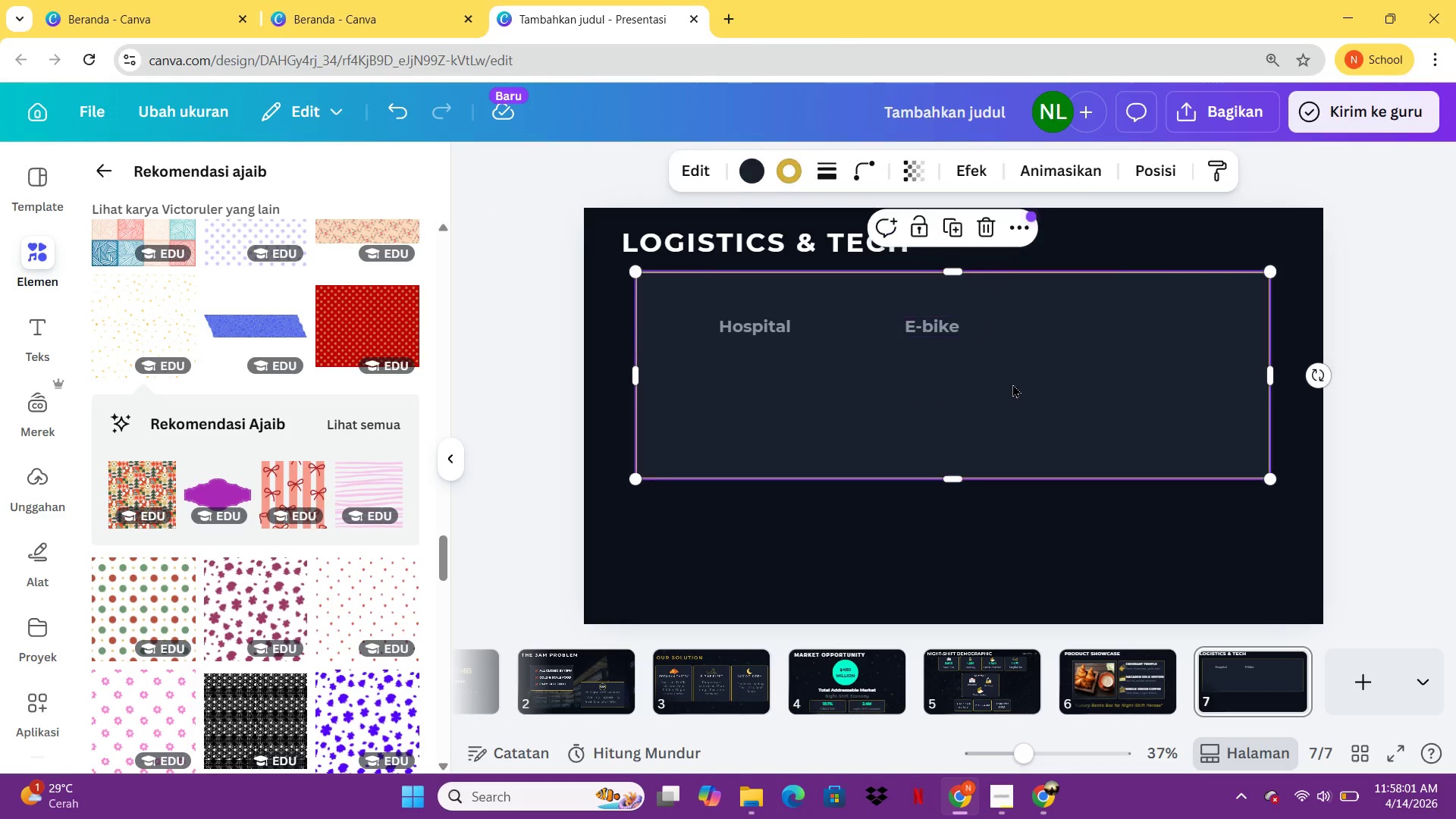 
key(Control+V)
 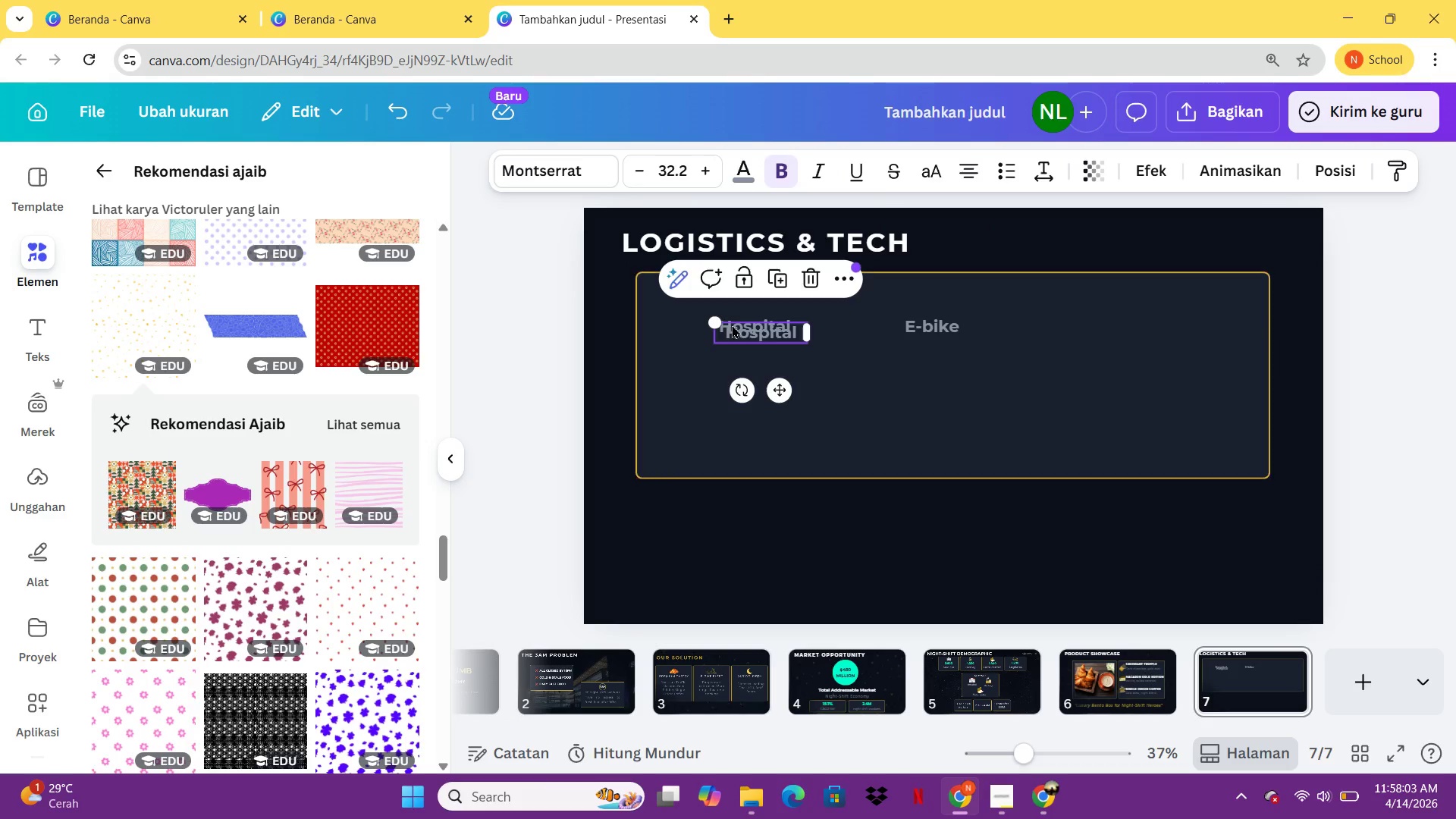 
left_click_drag(start_coordinate=[773, 338], to_coordinate=[1137, 332])
 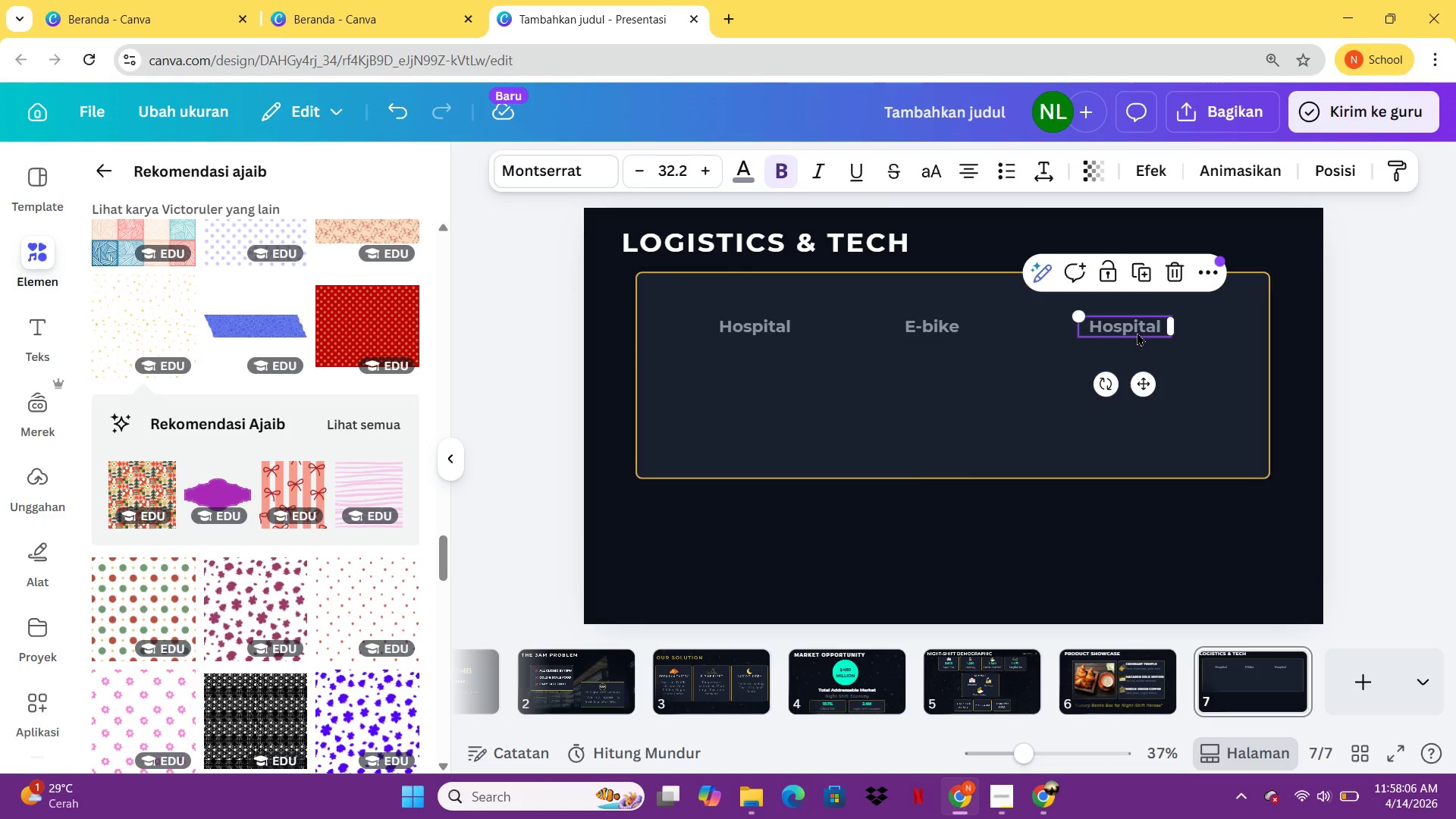 
double_click([1137, 332])
 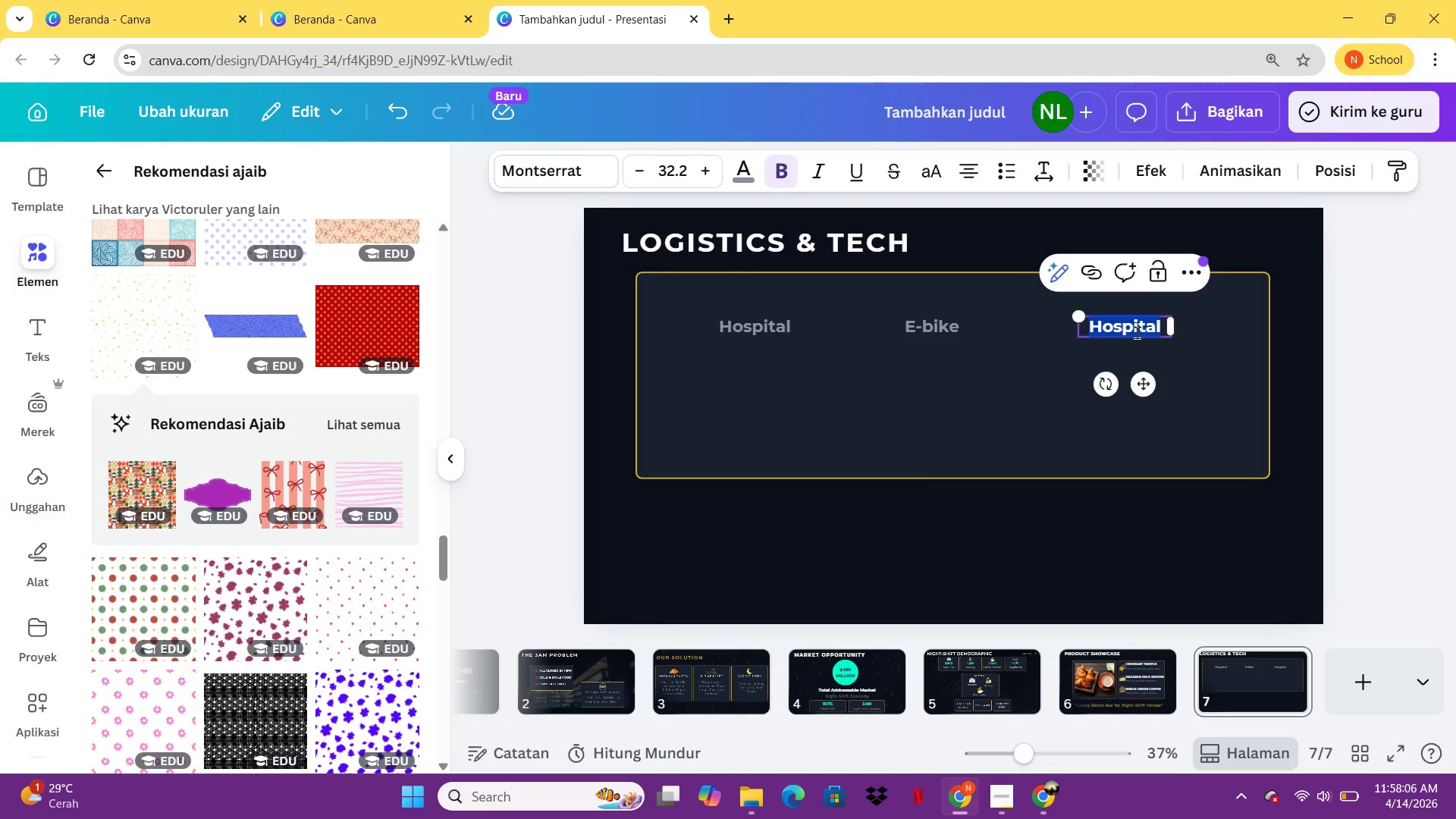 
type(Delivery)
 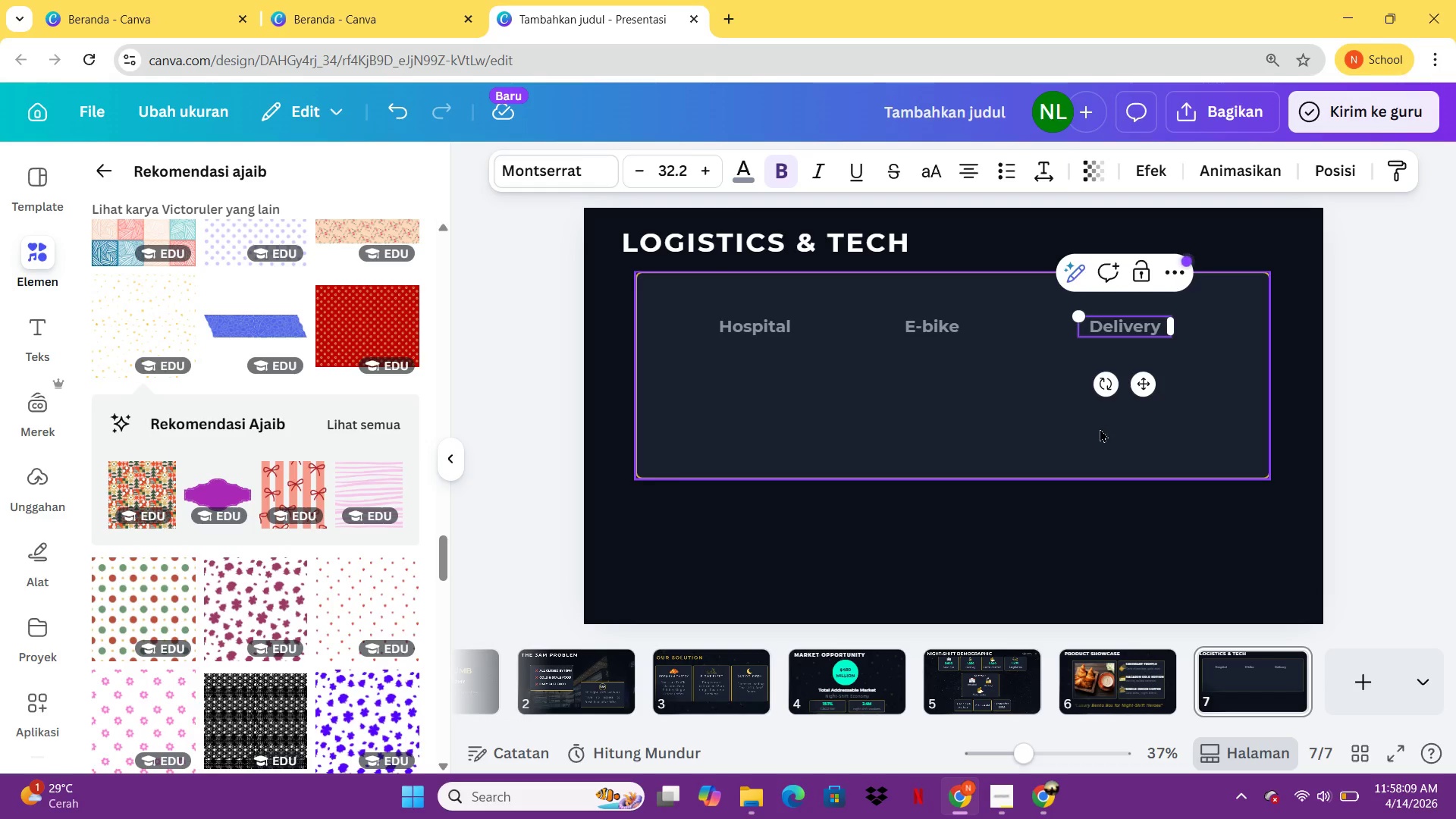 
left_click([1102, 428])
 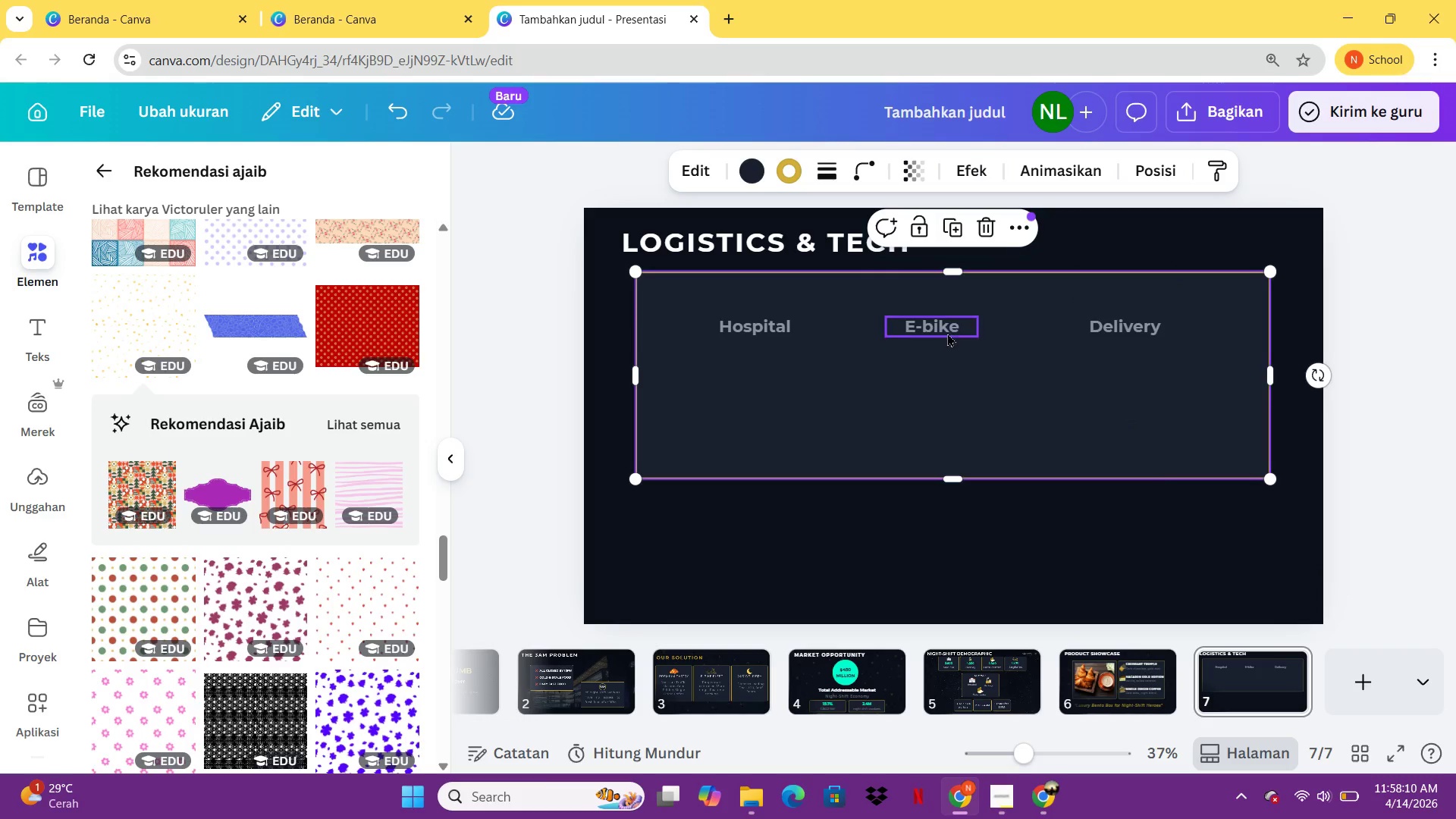 
left_click_drag(start_coordinate=[944, 330], to_coordinate=[952, 331])
 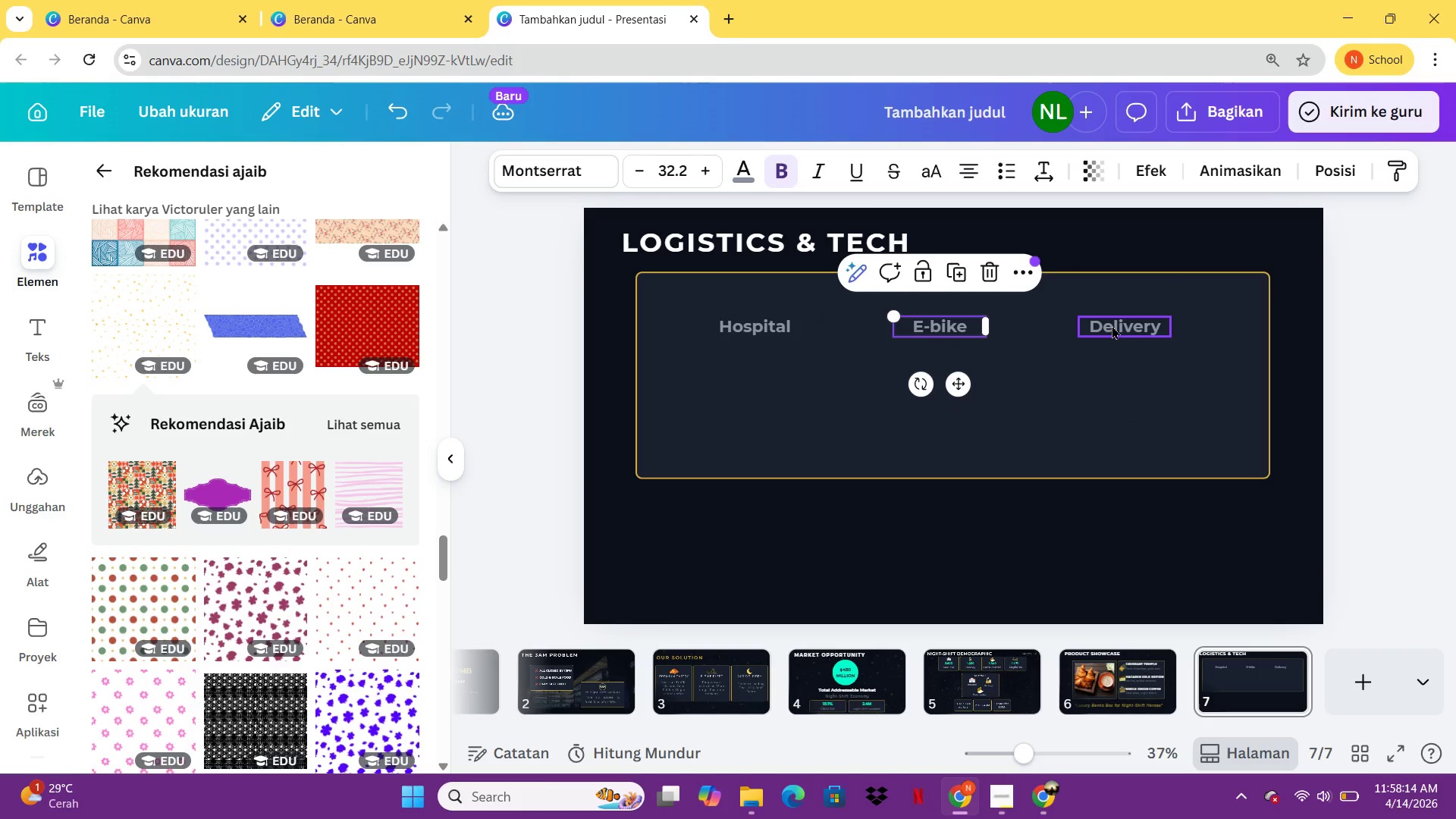 
left_click_drag(start_coordinate=[1116, 326], to_coordinate=[1147, 329])
 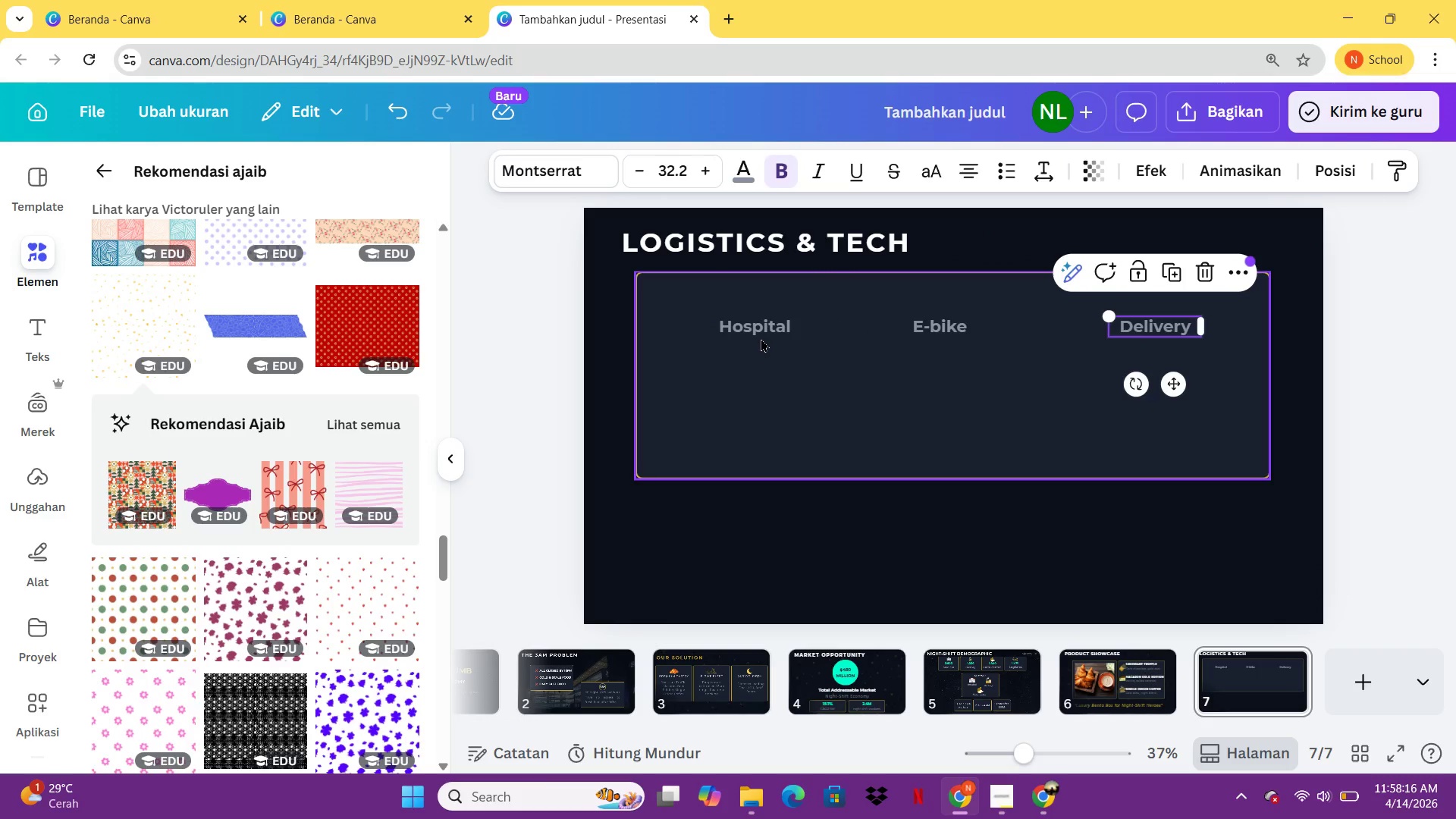 
left_click([761, 330])
 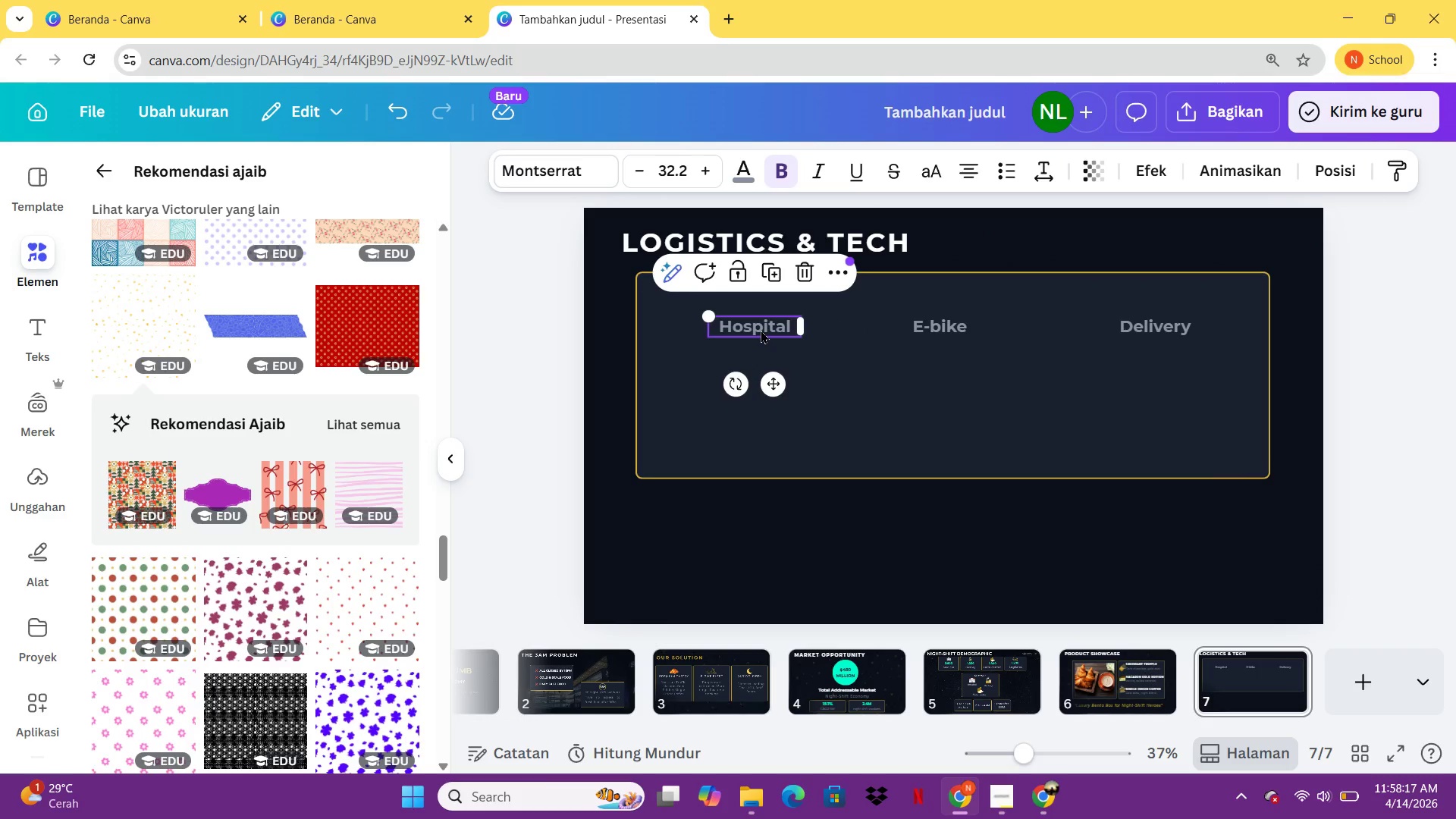 
key(Control+C)
 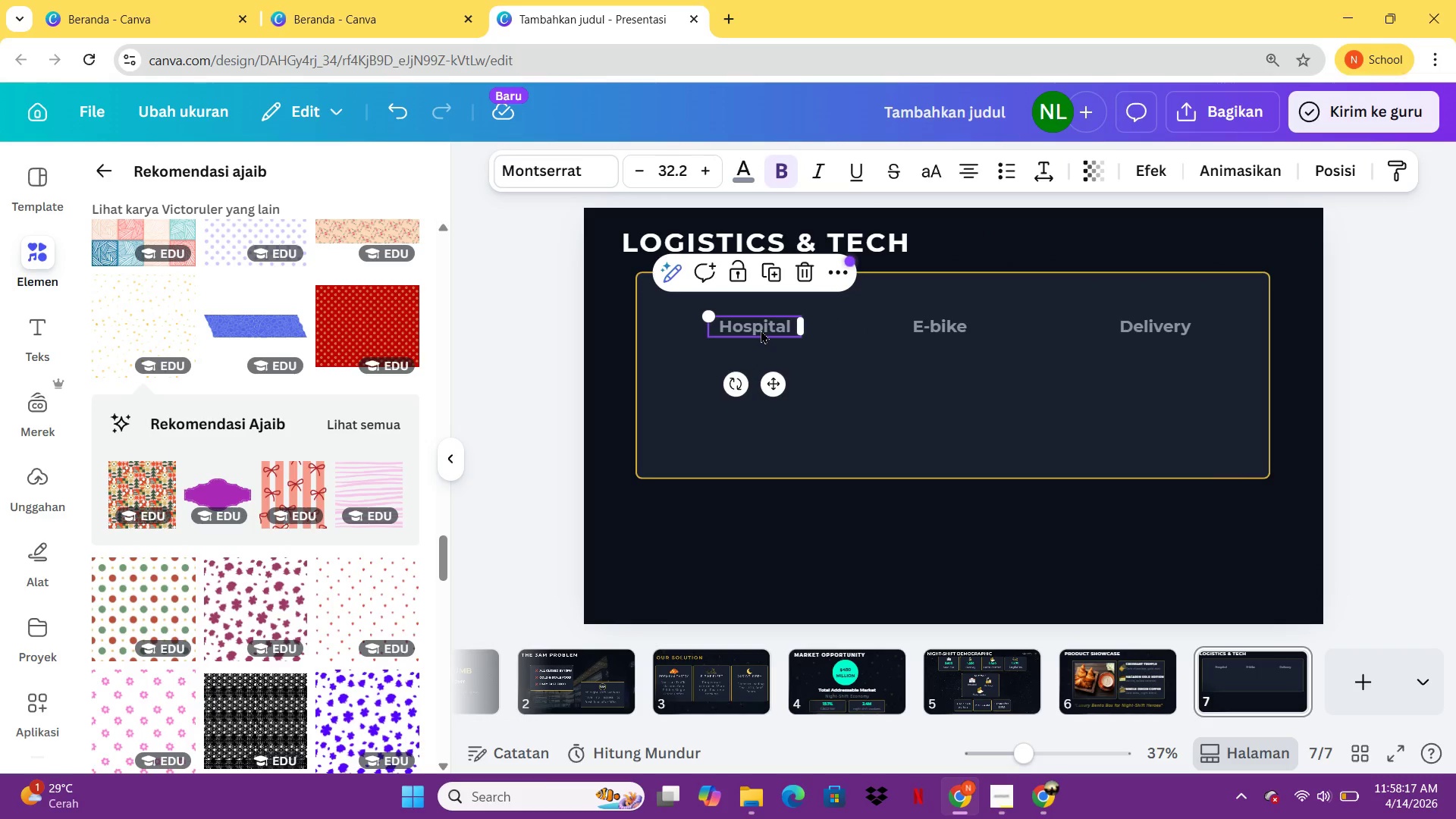 
key(Control+V)
 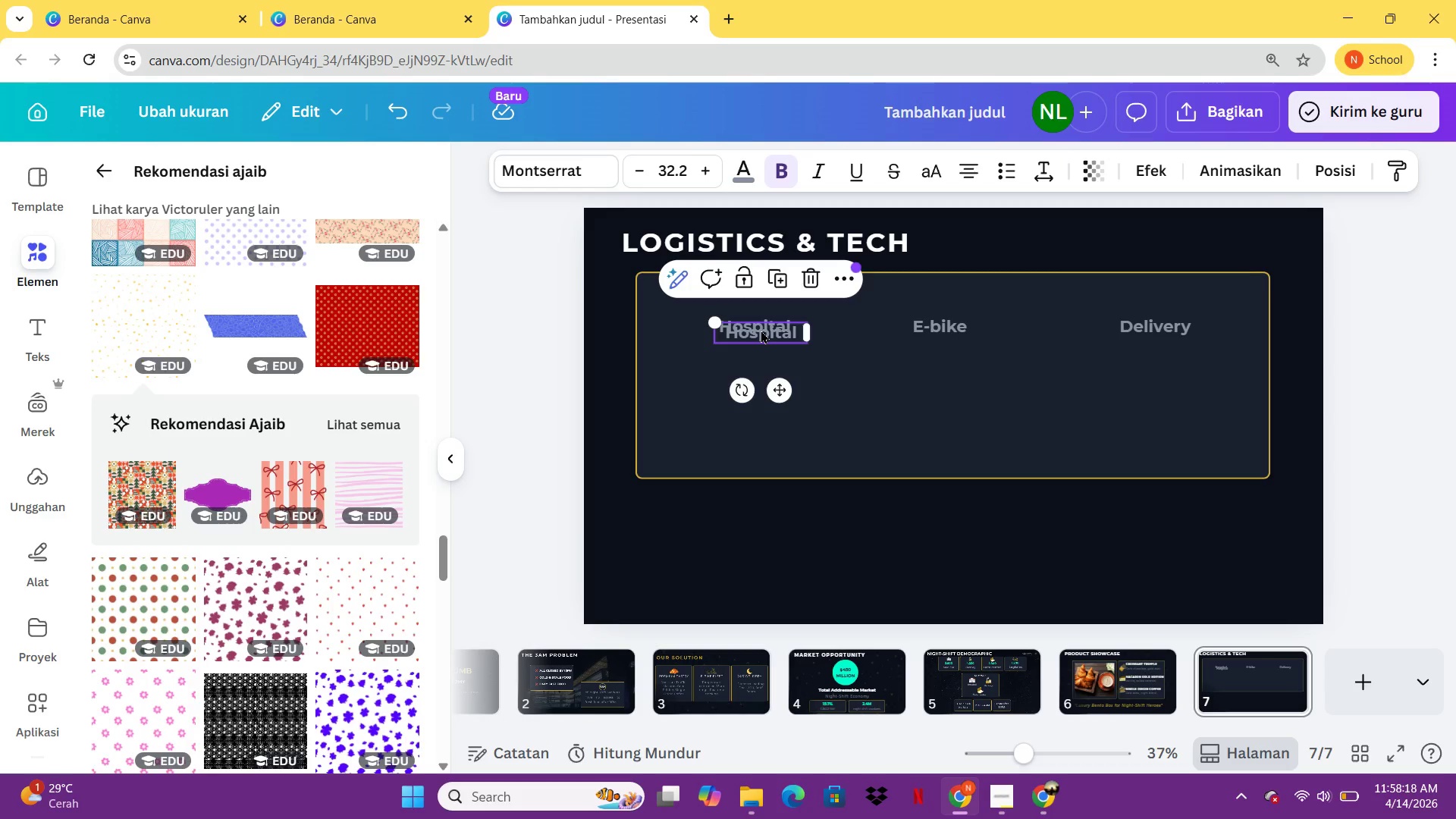 
left_click_drag(start_coordinate=[761, 330], to_coordinate=[756, 375])
 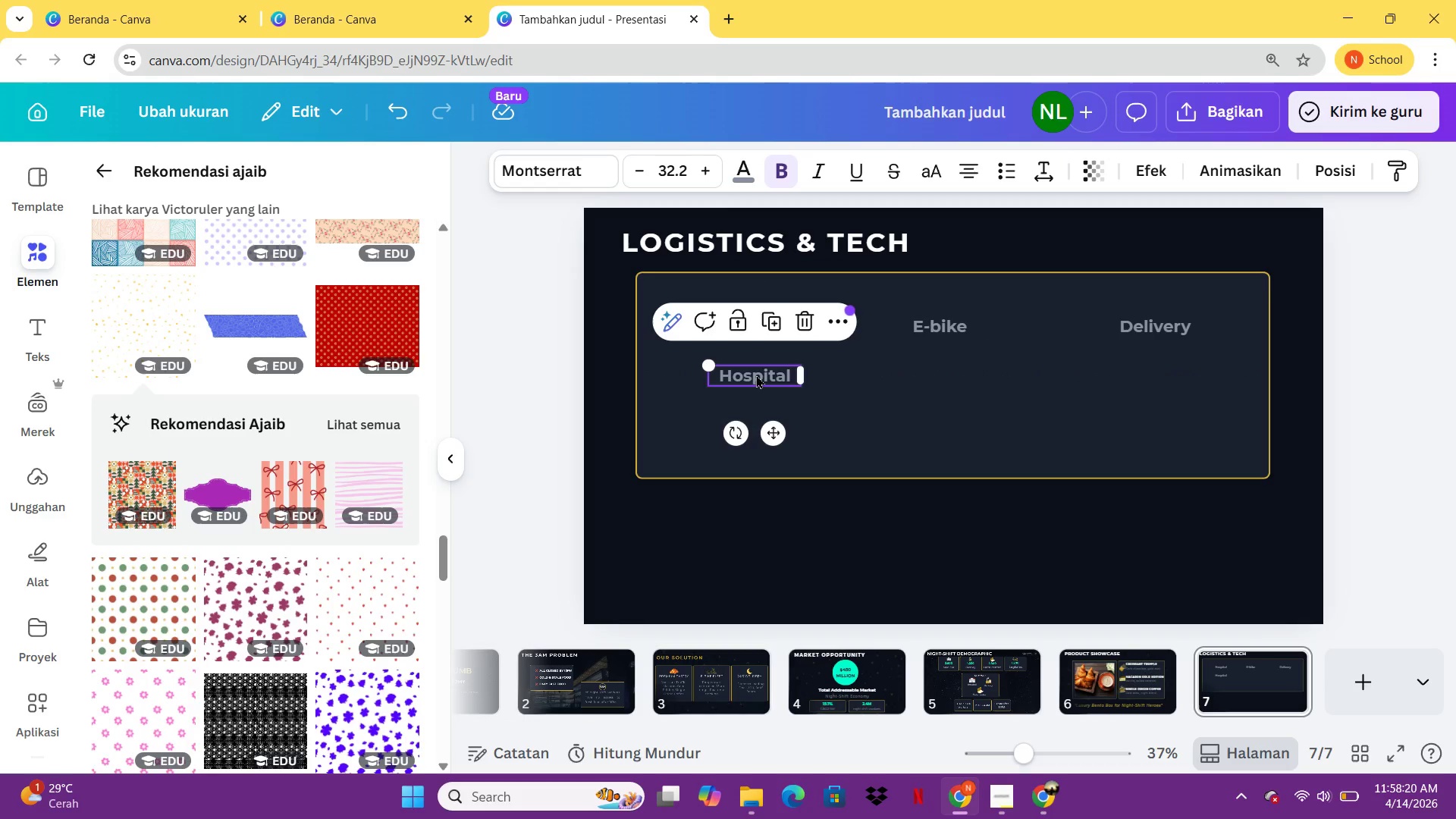 
double_click([756, 375])
 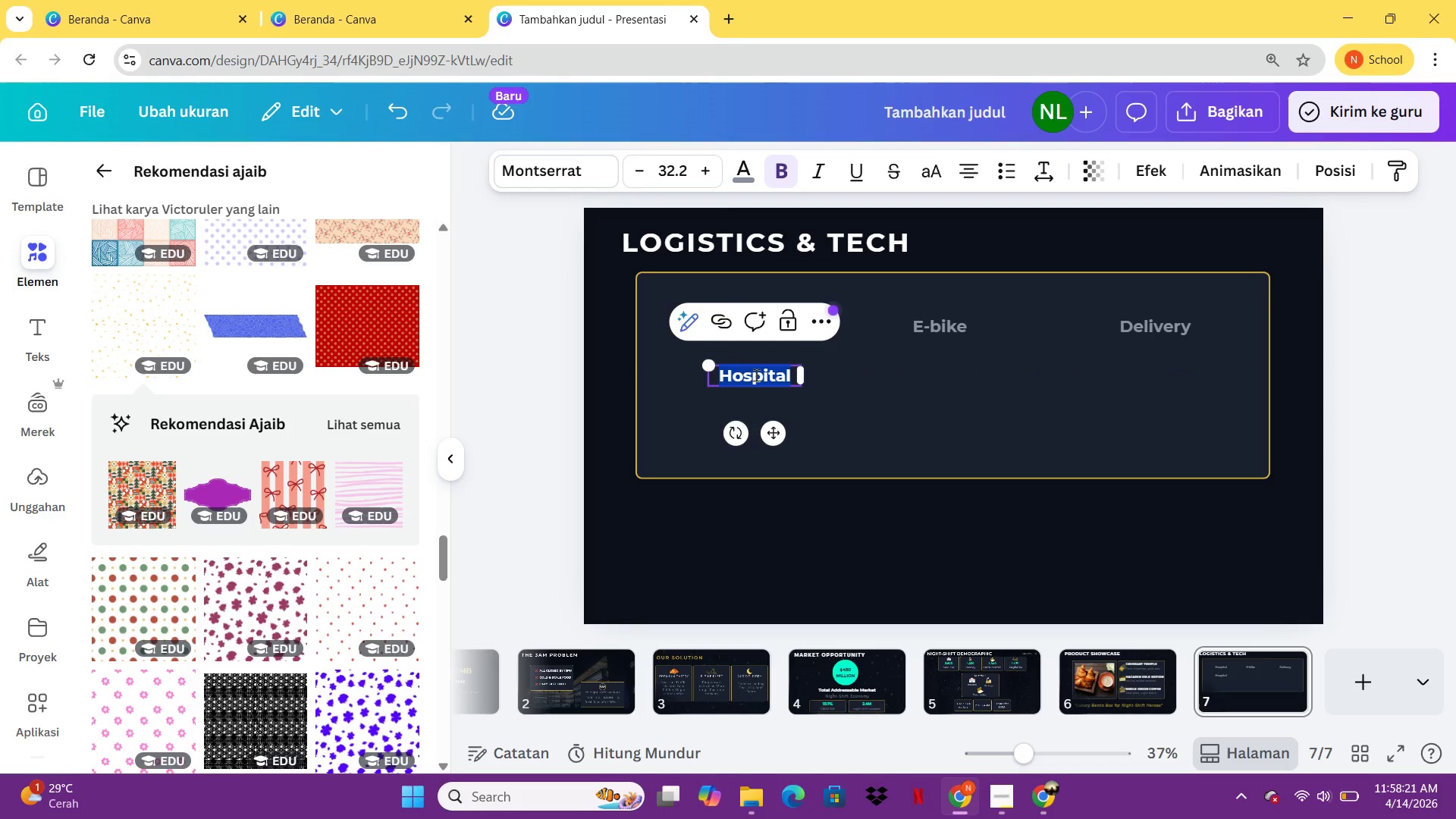 
type(Factory)
 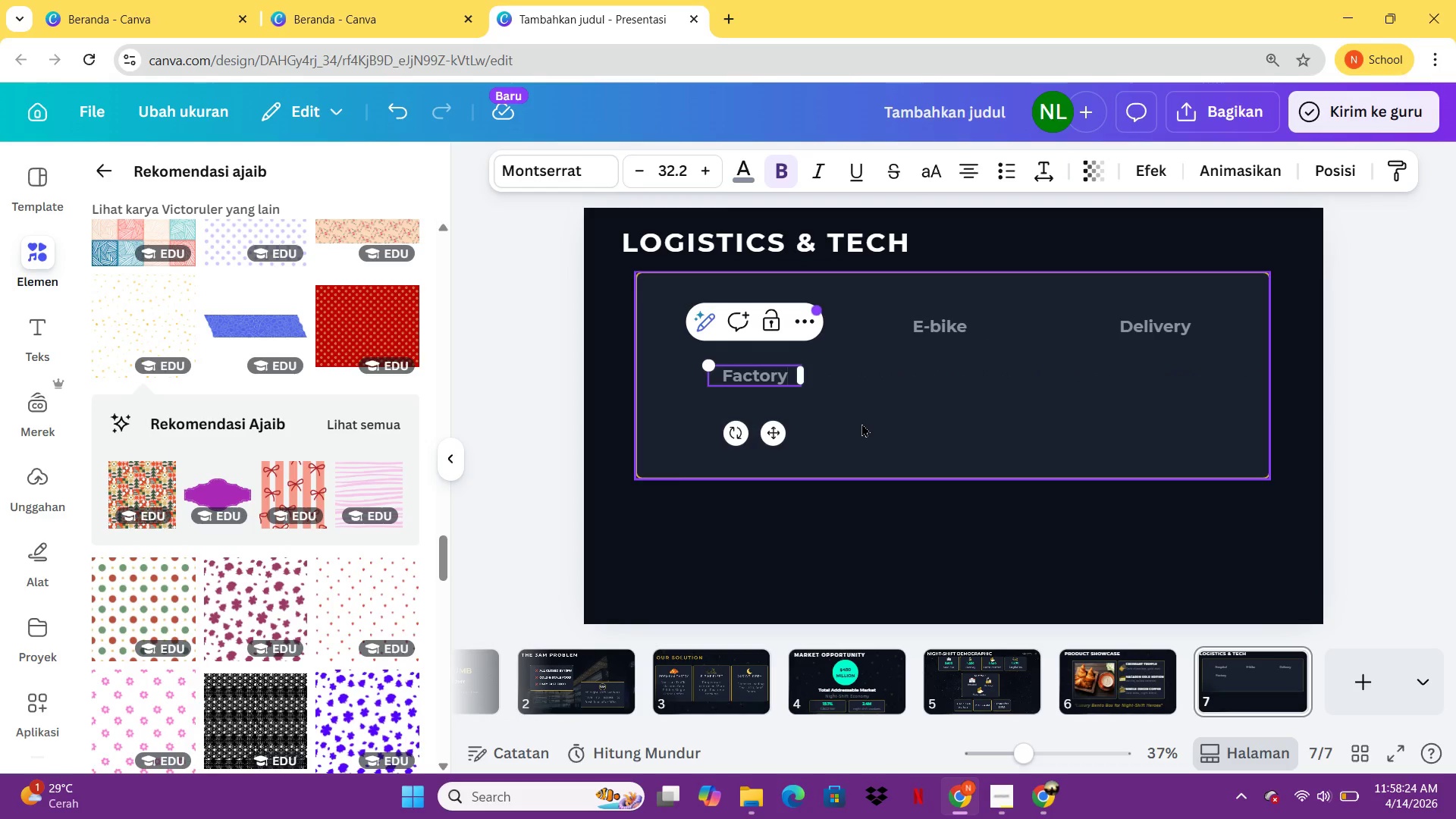 
left_click([861, 423])
 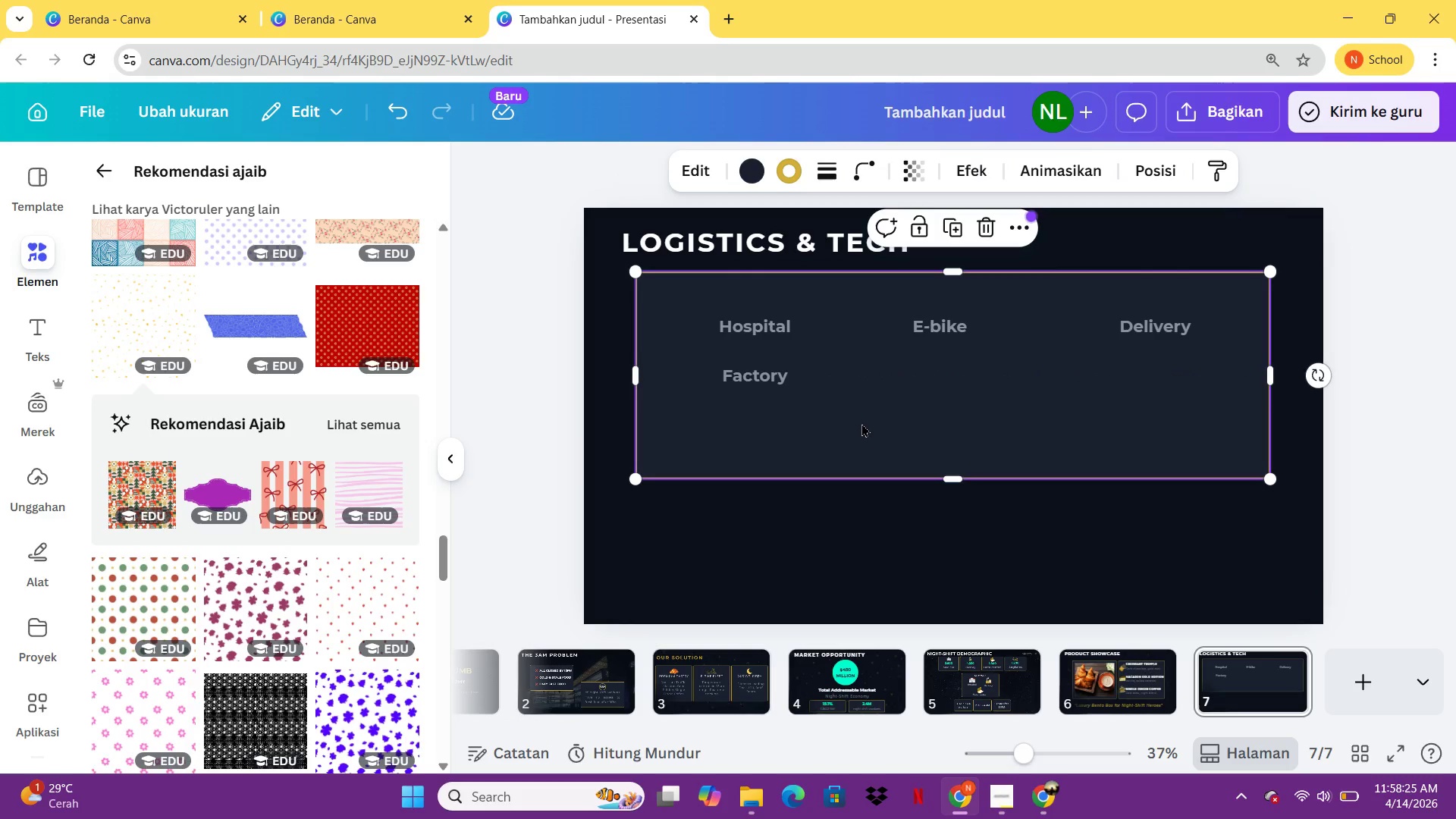 
key(Control+C)
 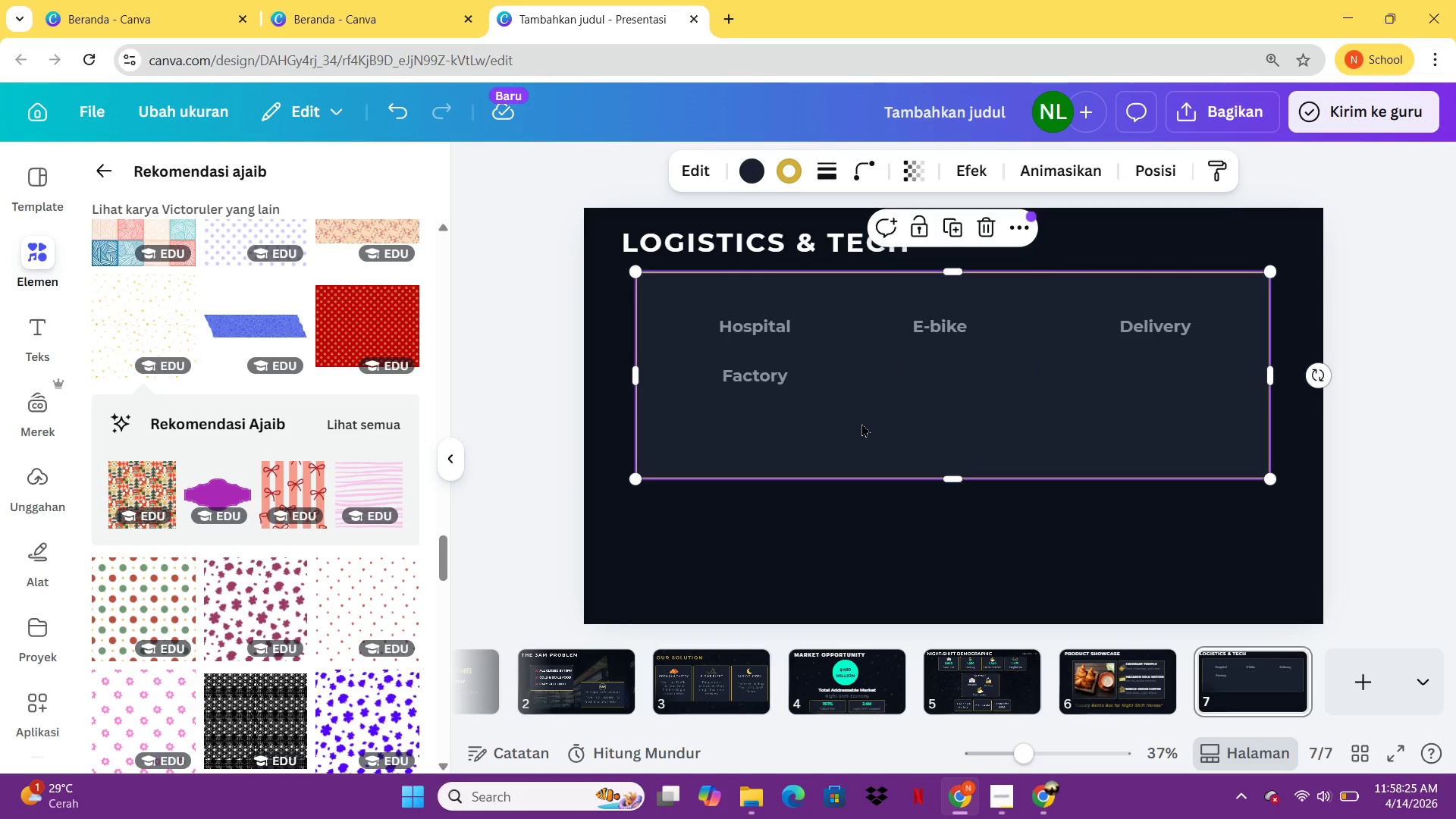 
key(Control+V)
 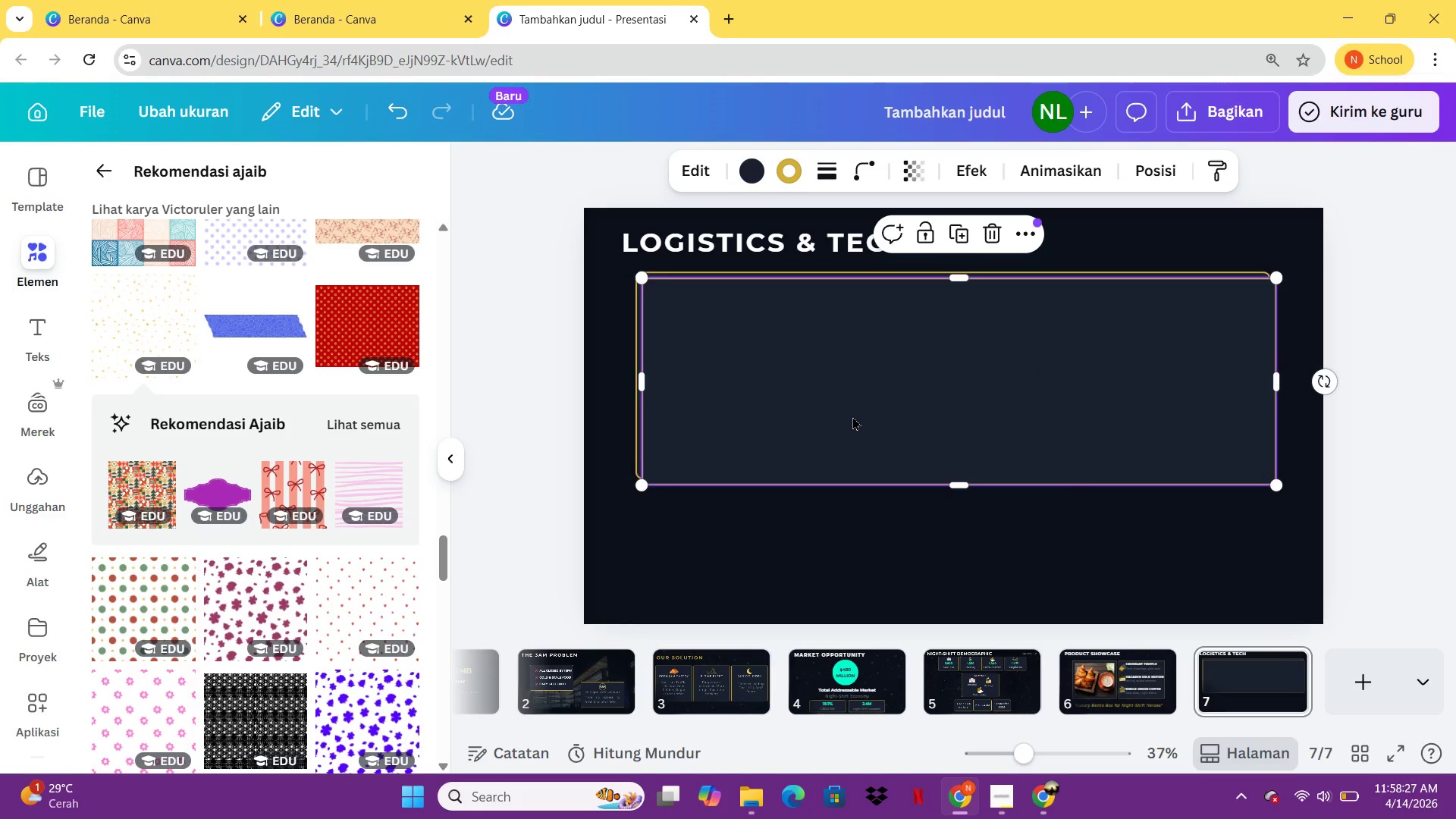 
key(Control+Z)
 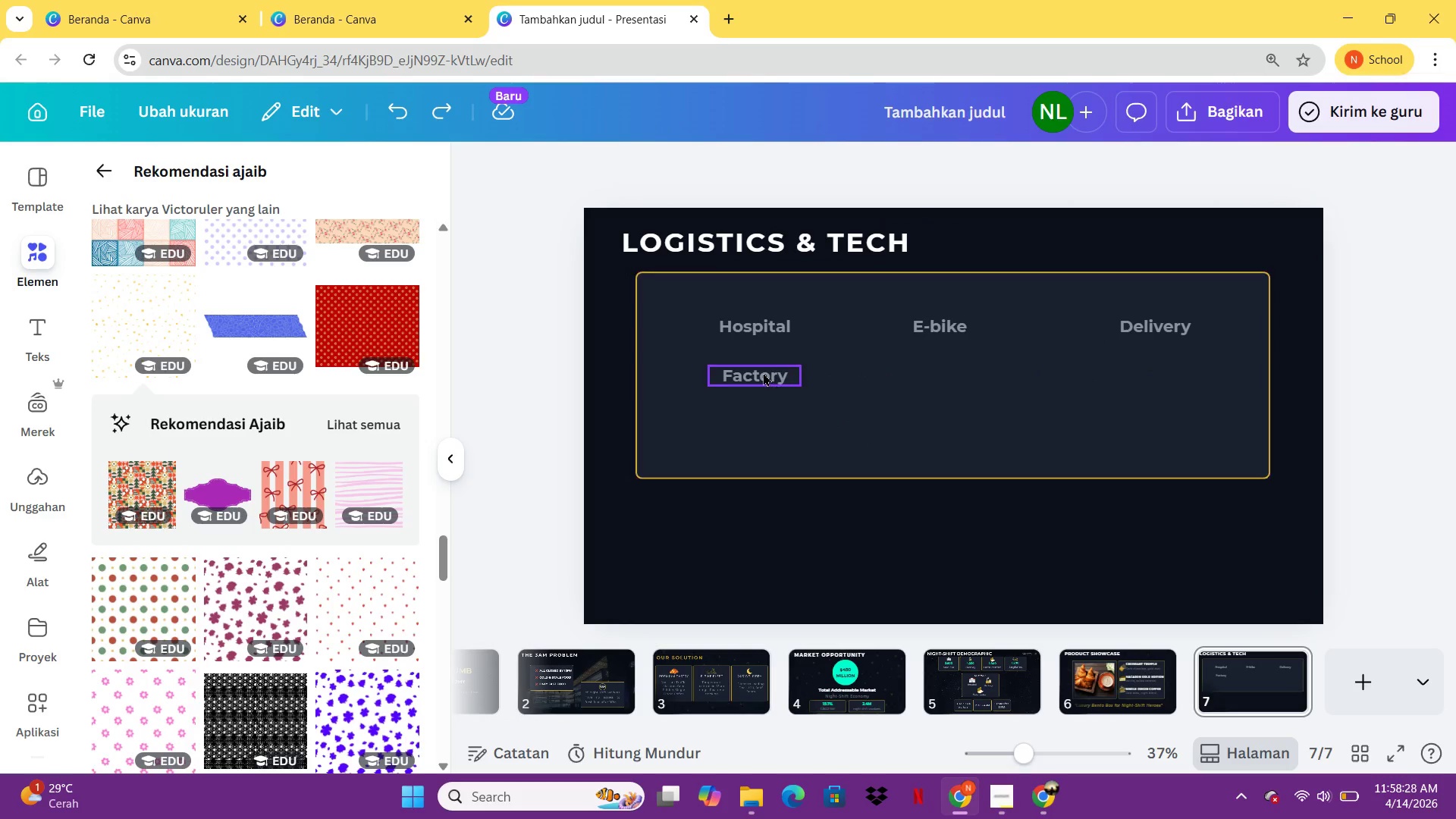 
left_click([763, 372])
 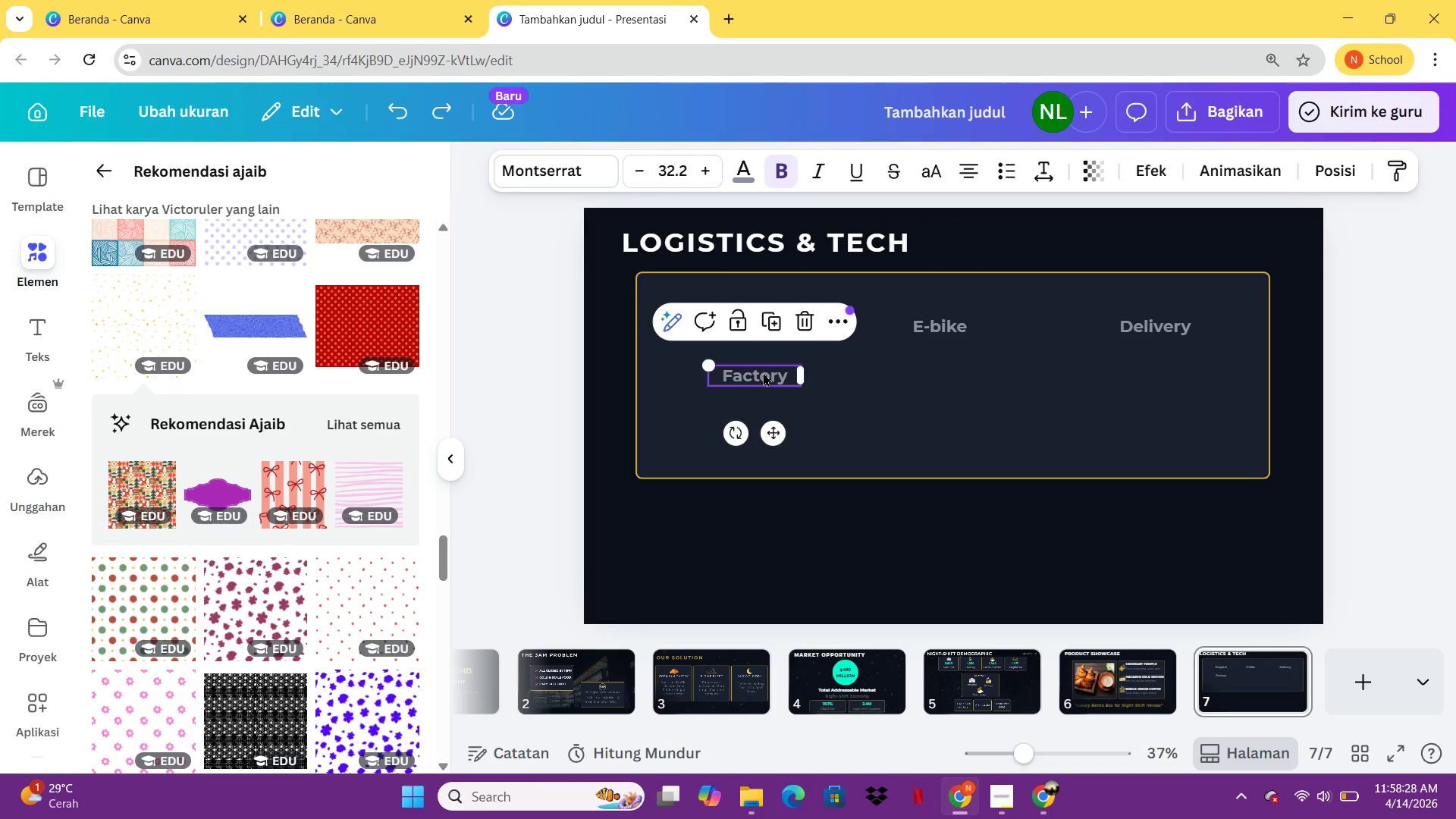 
key(Control+C)
 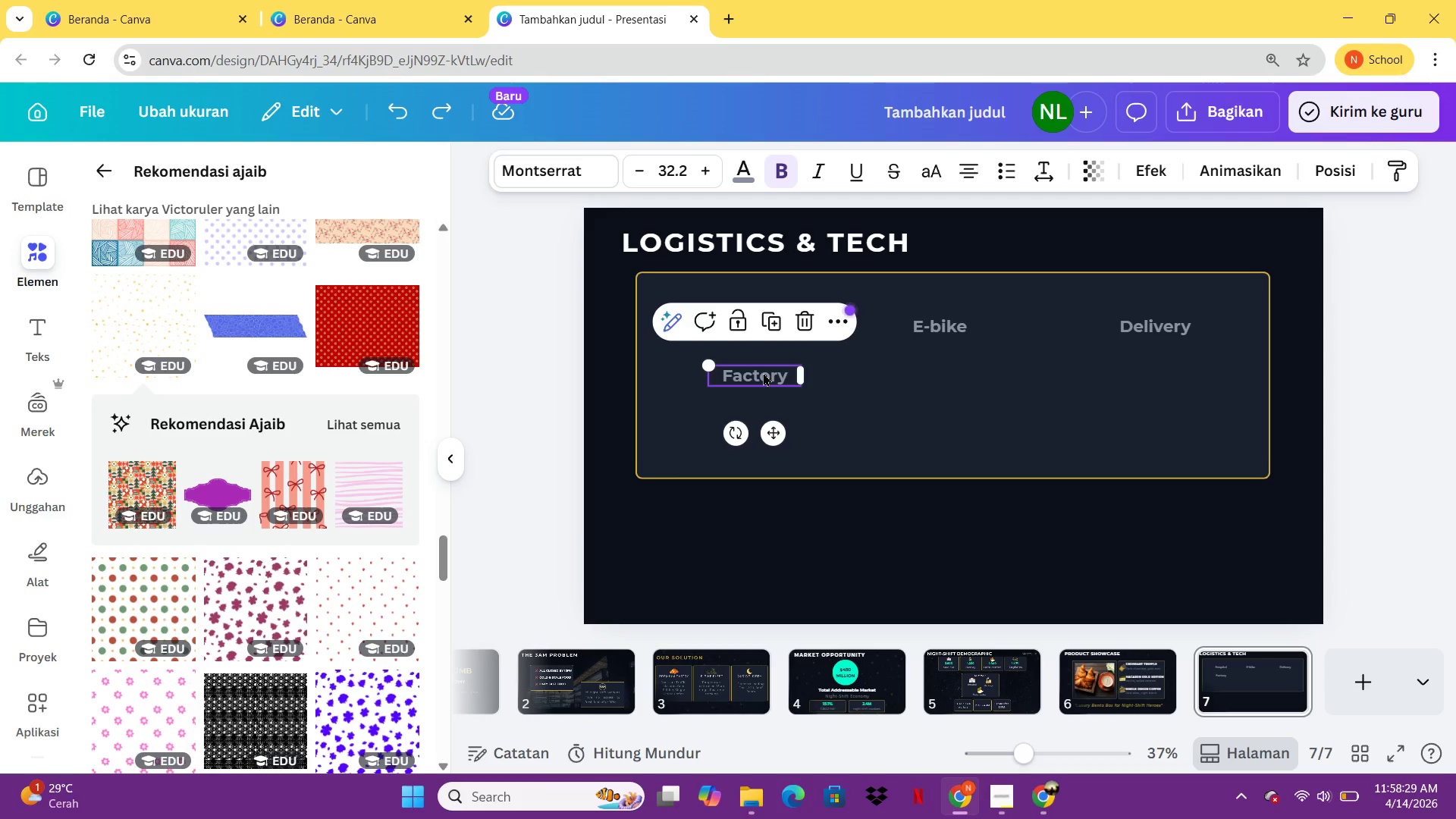 
key(Control+V)
 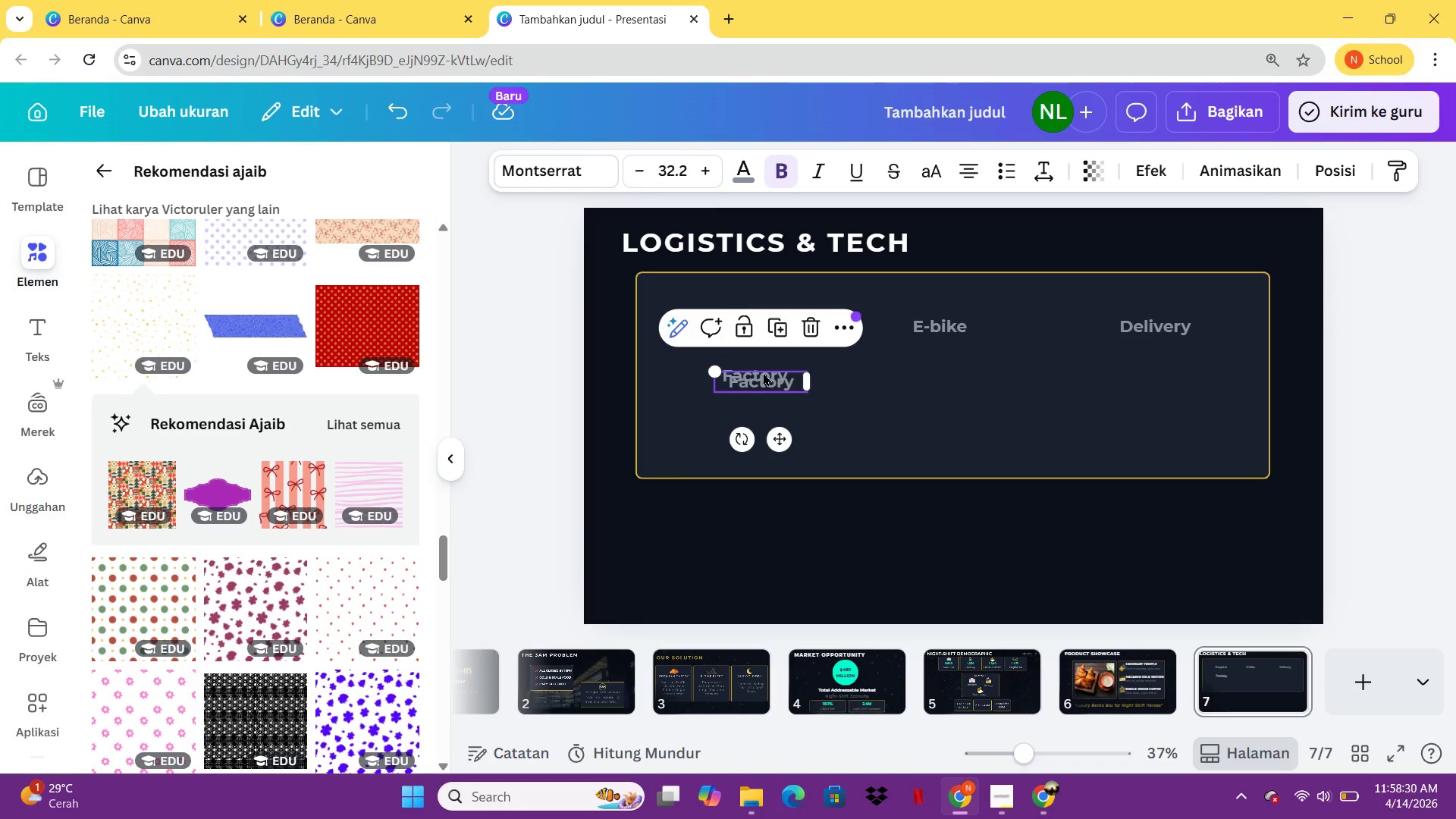 
left_click_drag(start_coordinate=[763, 372], to_coordinate=[755, 429])
 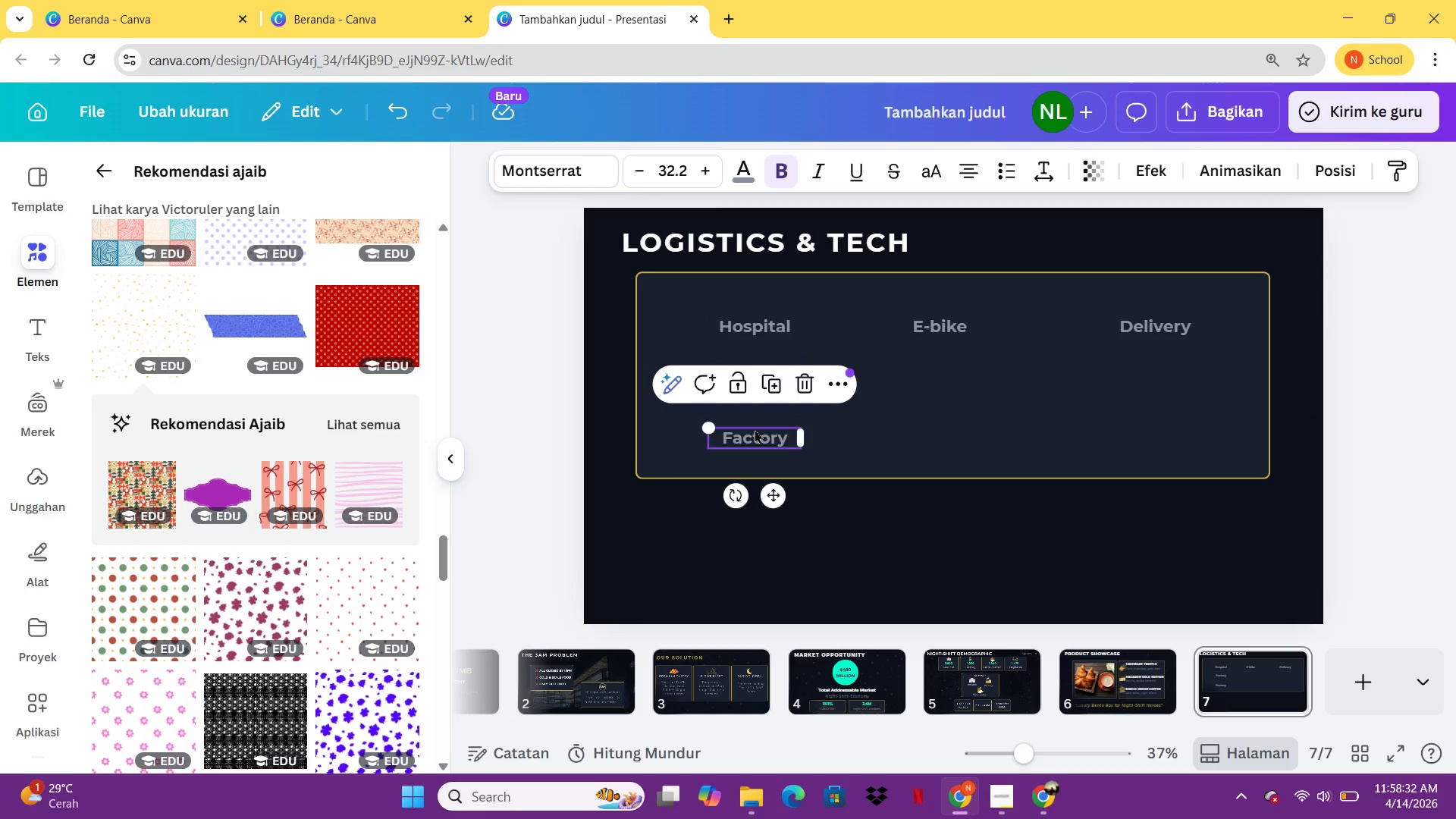 
double_click([755, 429])
 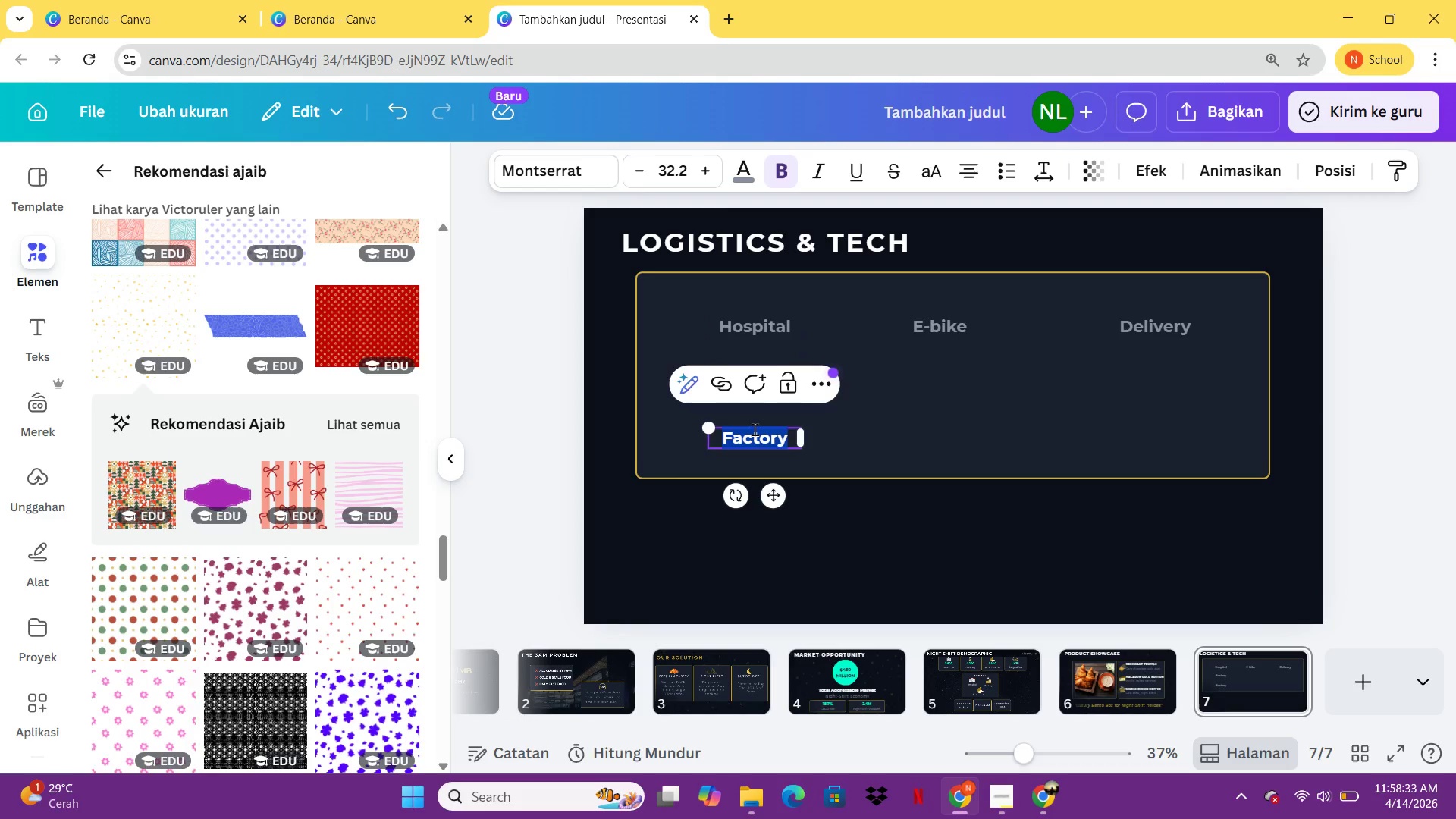 
type(data Center)
 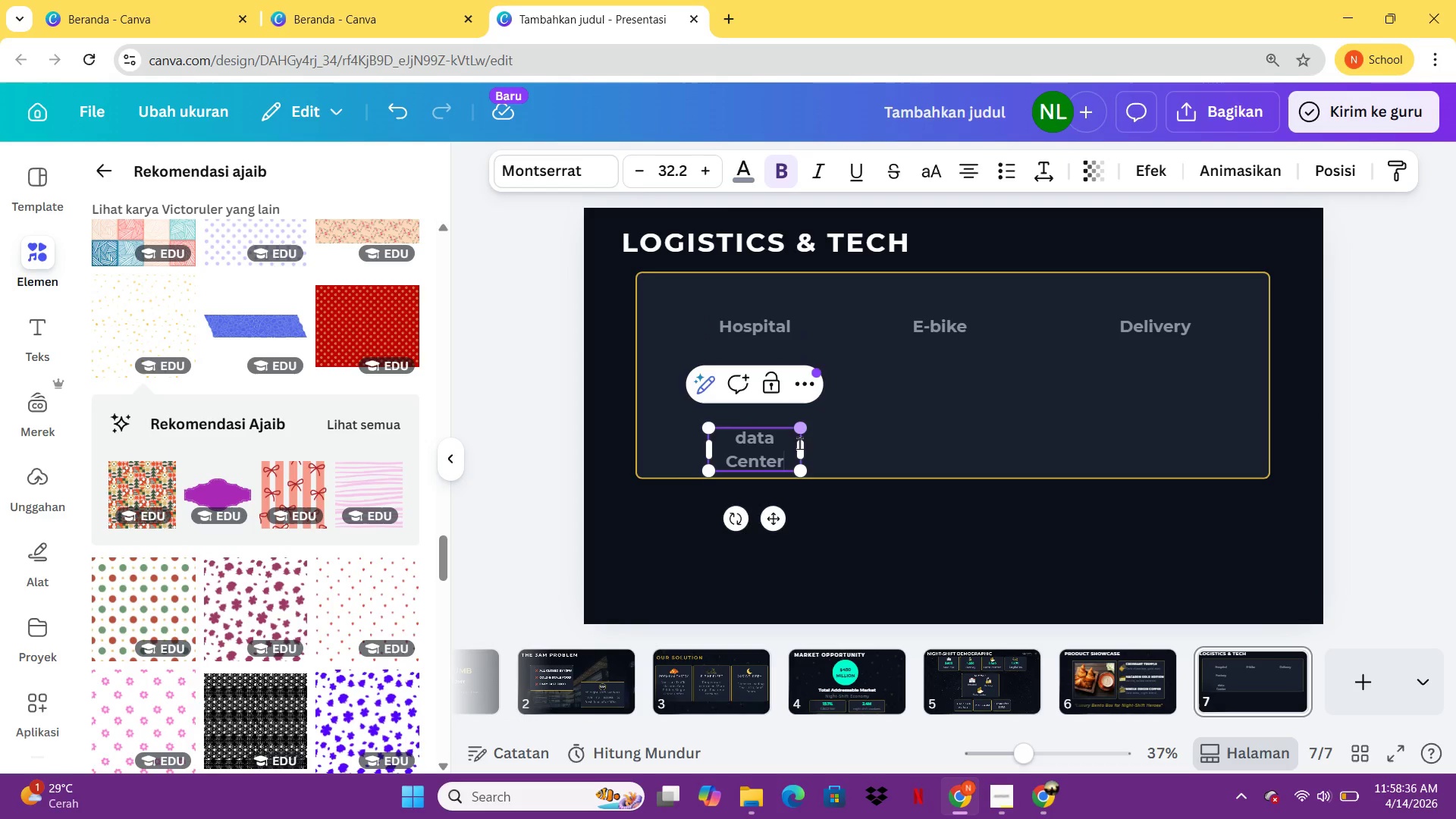 
left_click([799, 444])
 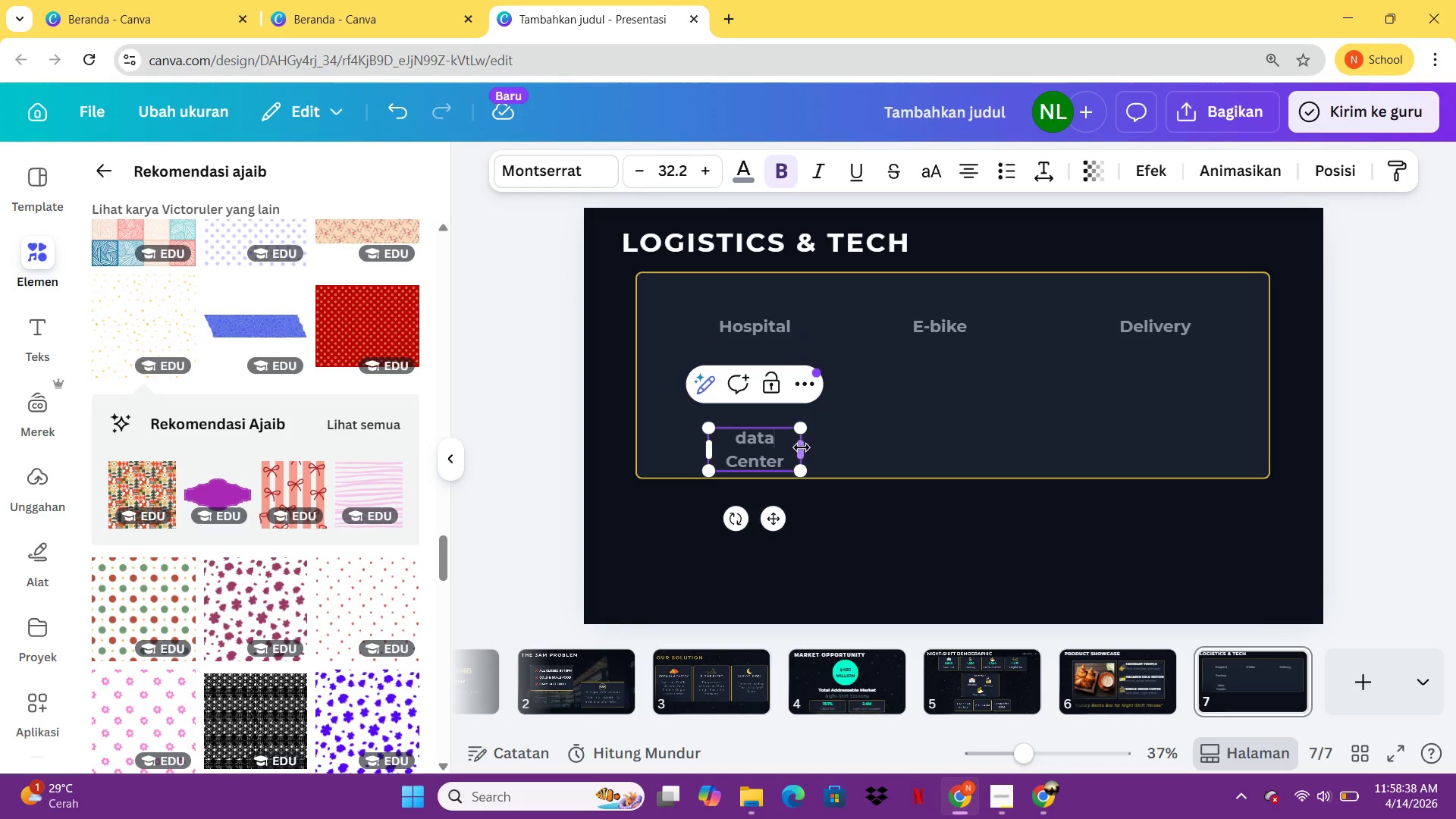 
left_click_drag(start_coordinate=[802, 451], to_coordinate=[829, 451])
 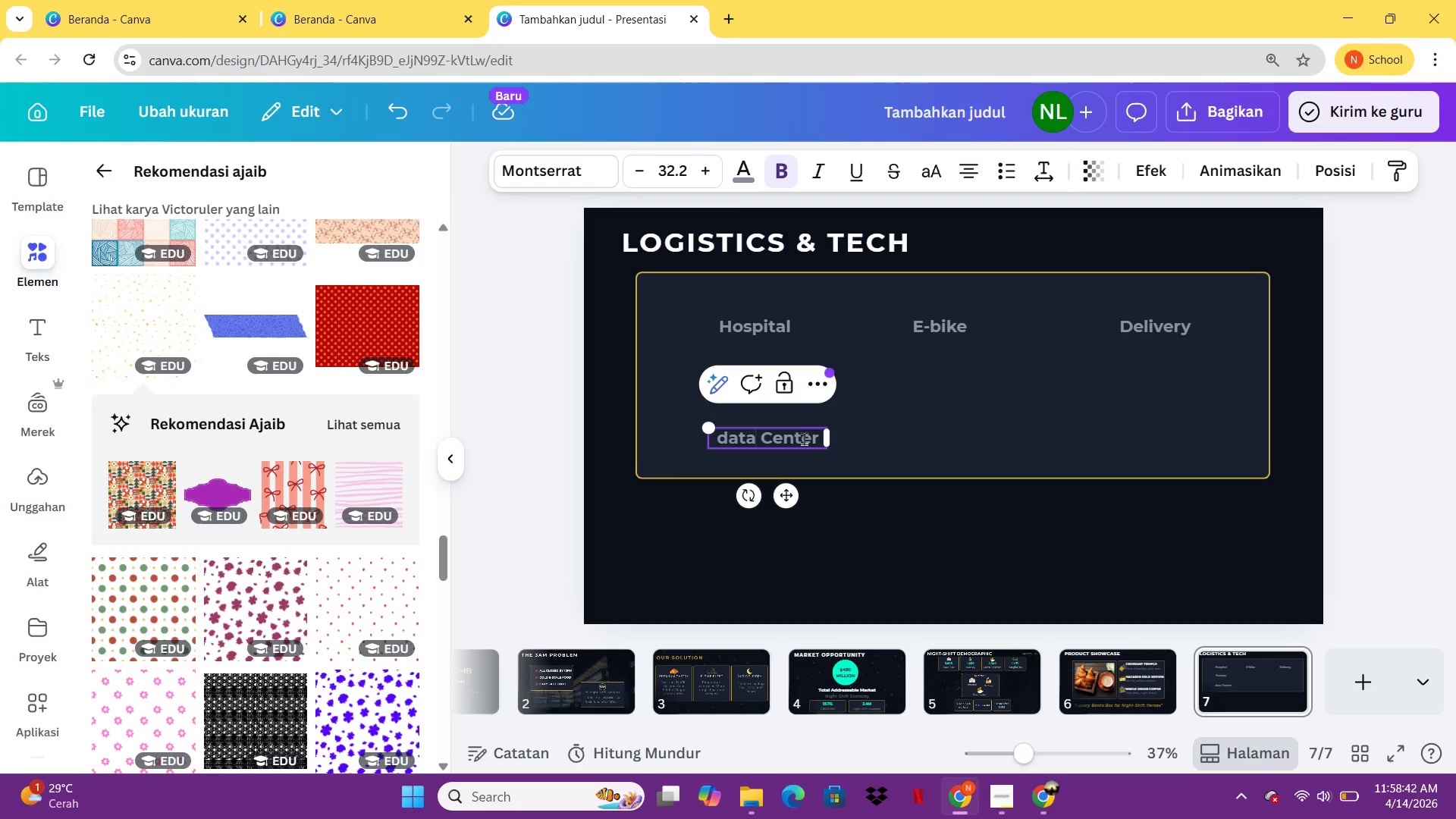 
key(Control+C)
 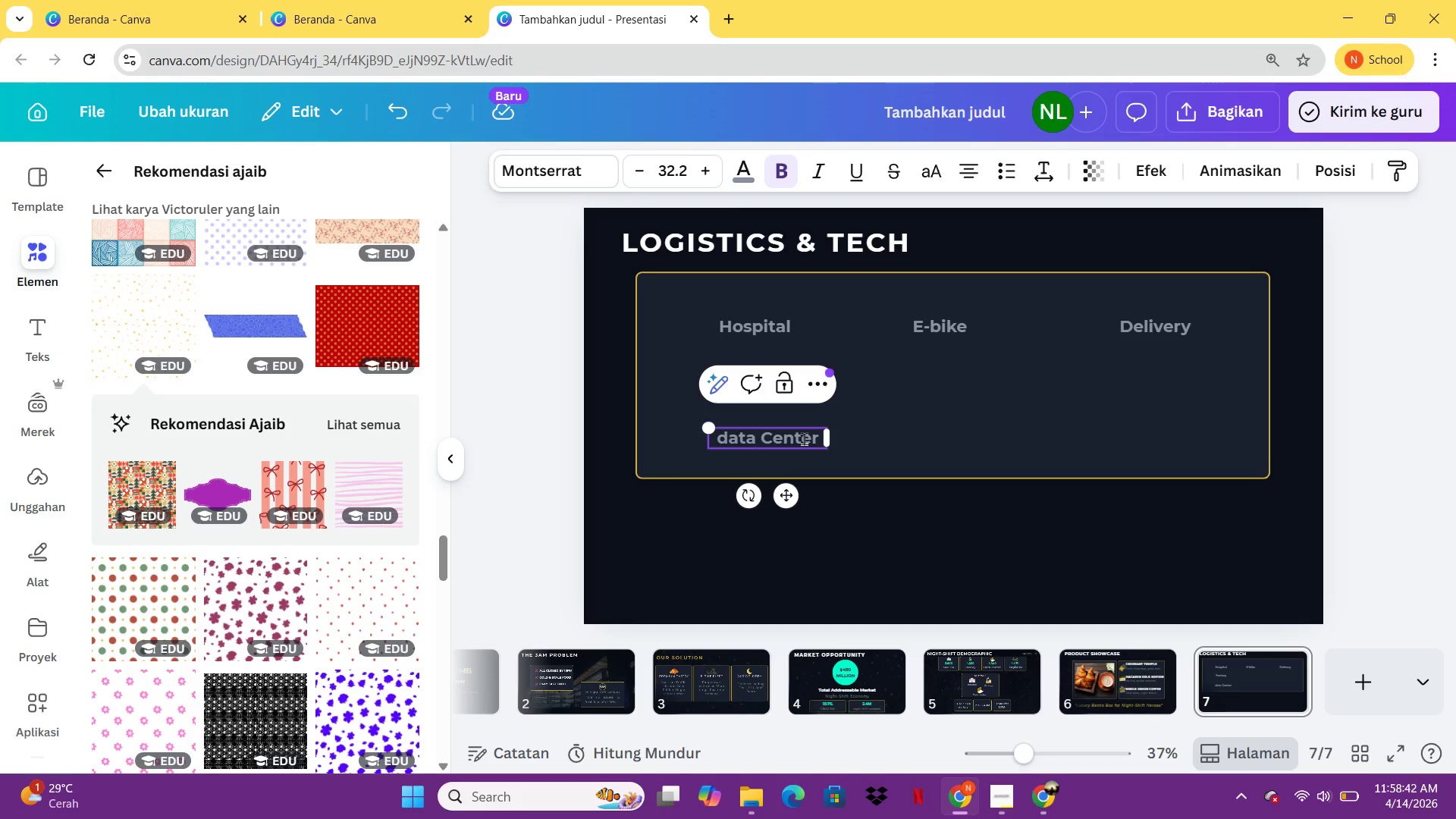 
key(Control+V)
 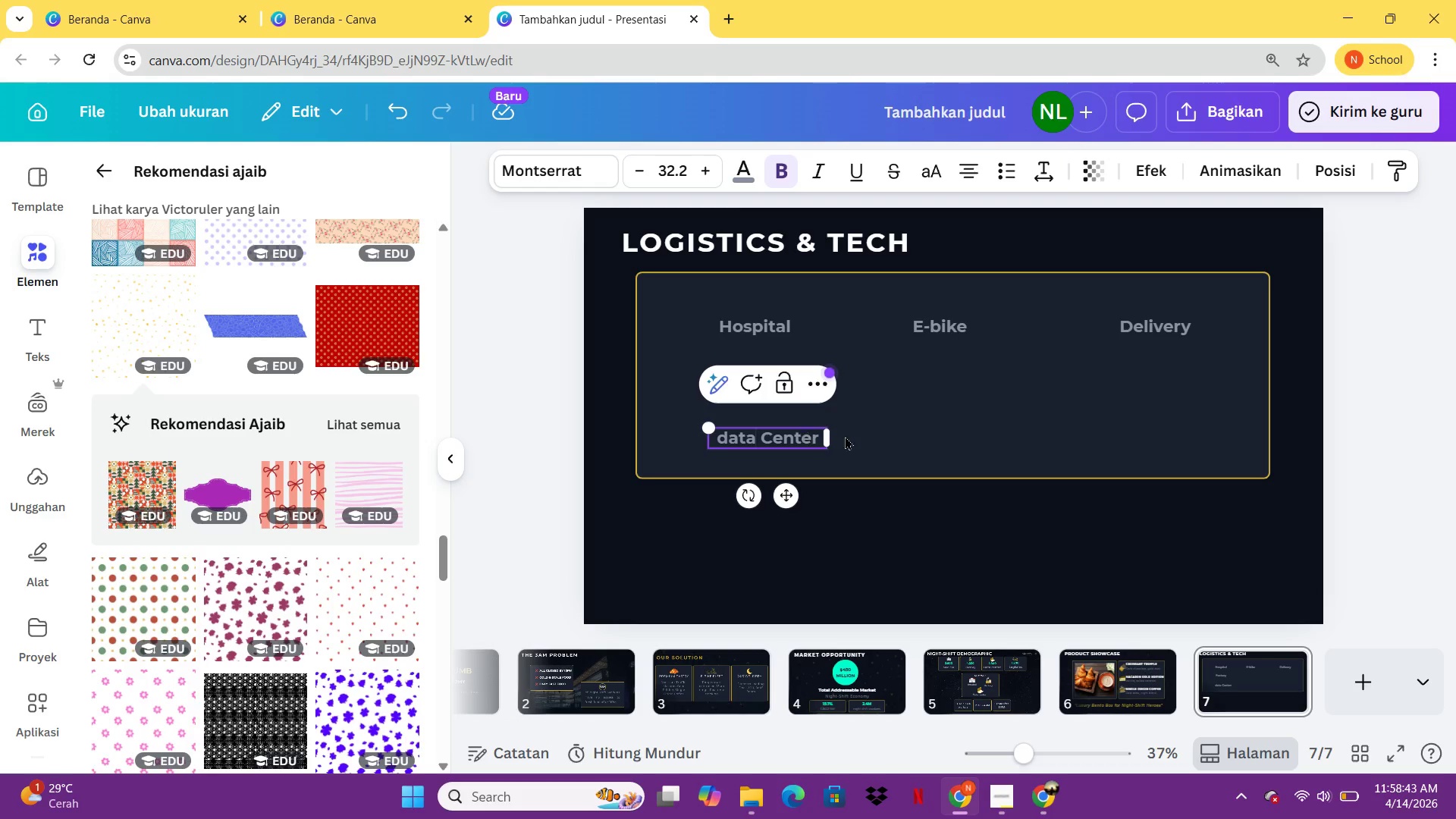 
left_click([876, 438])
 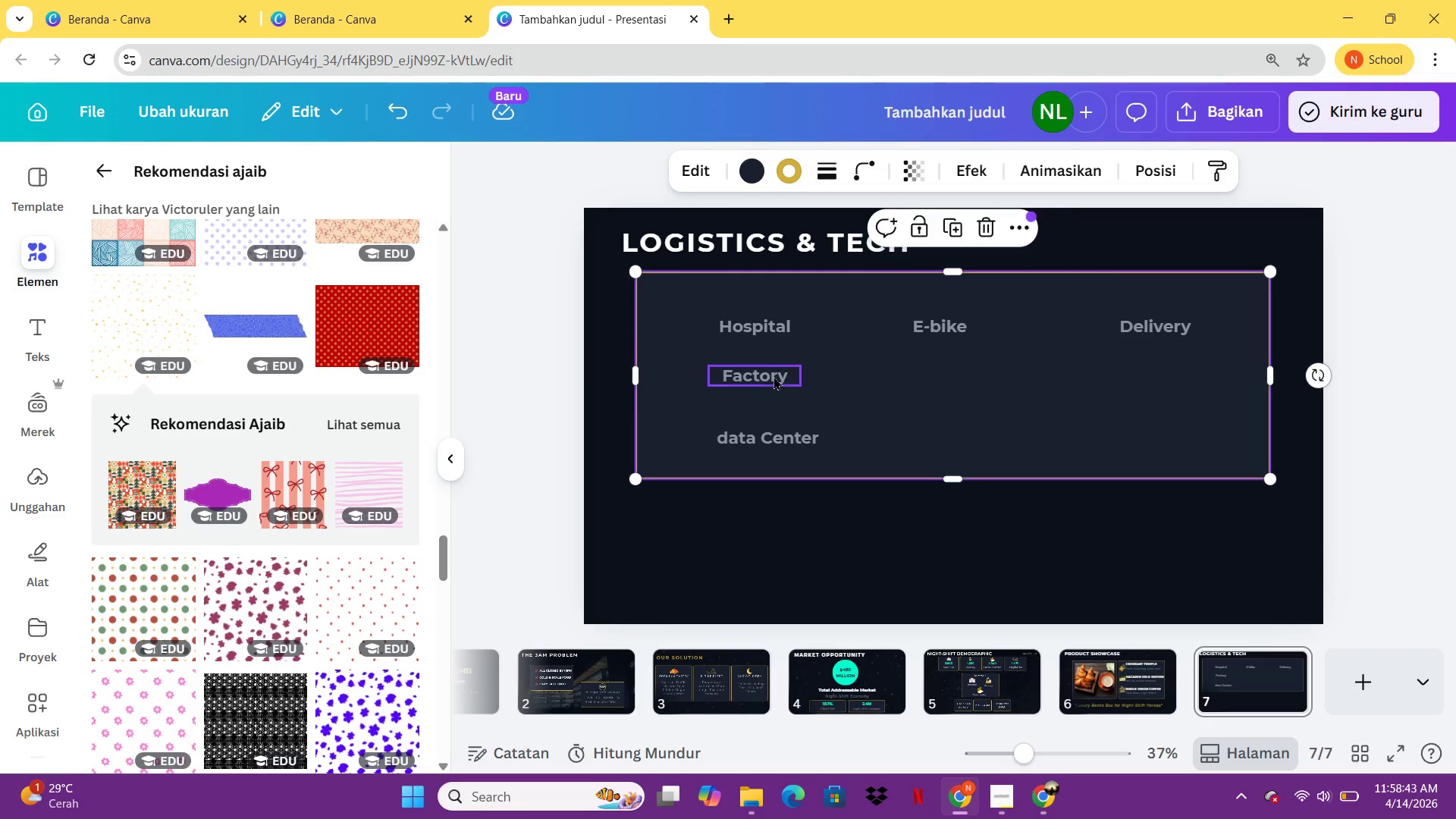 
left_click([763, 372])
 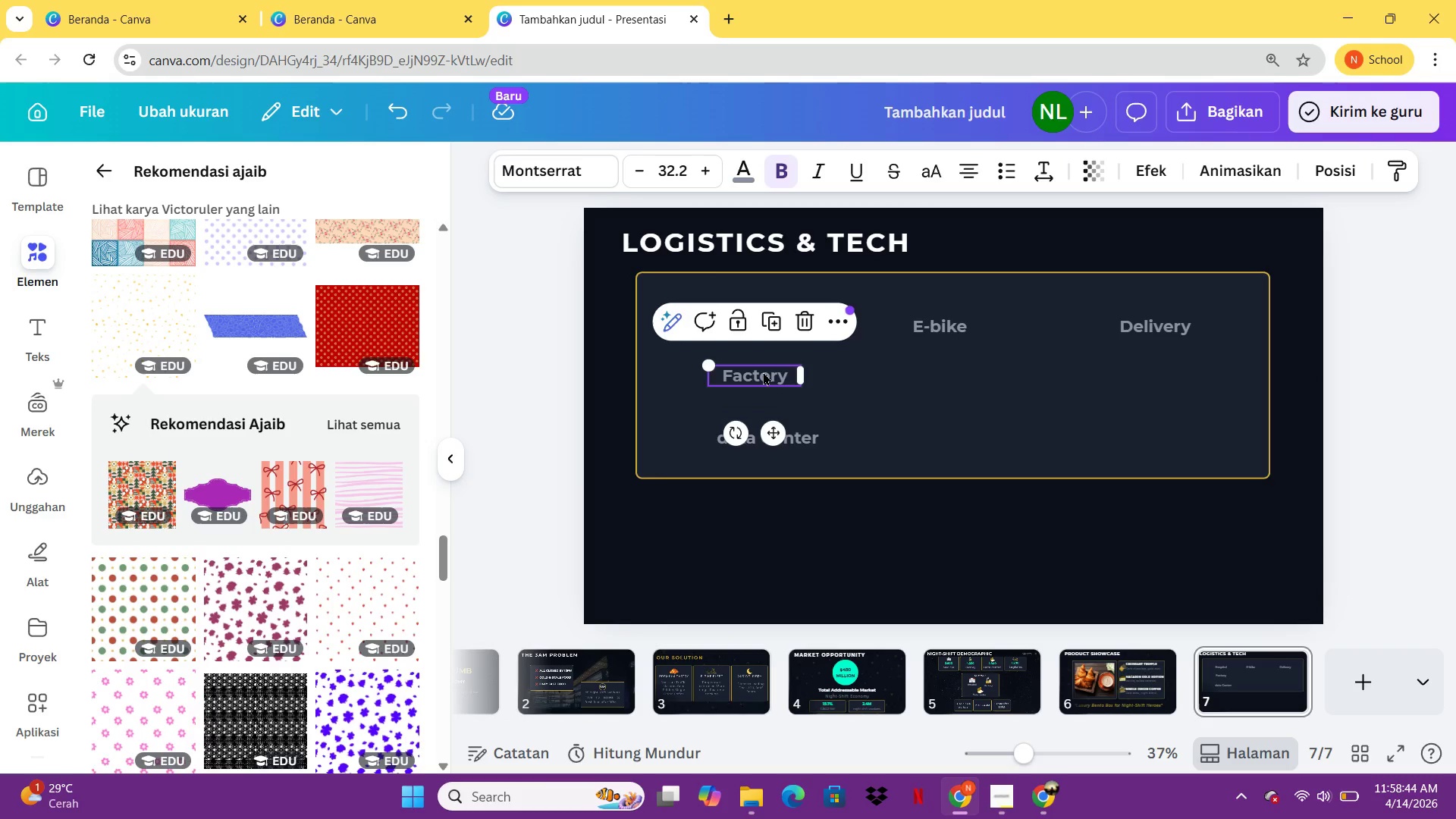 
key(Control+C)
 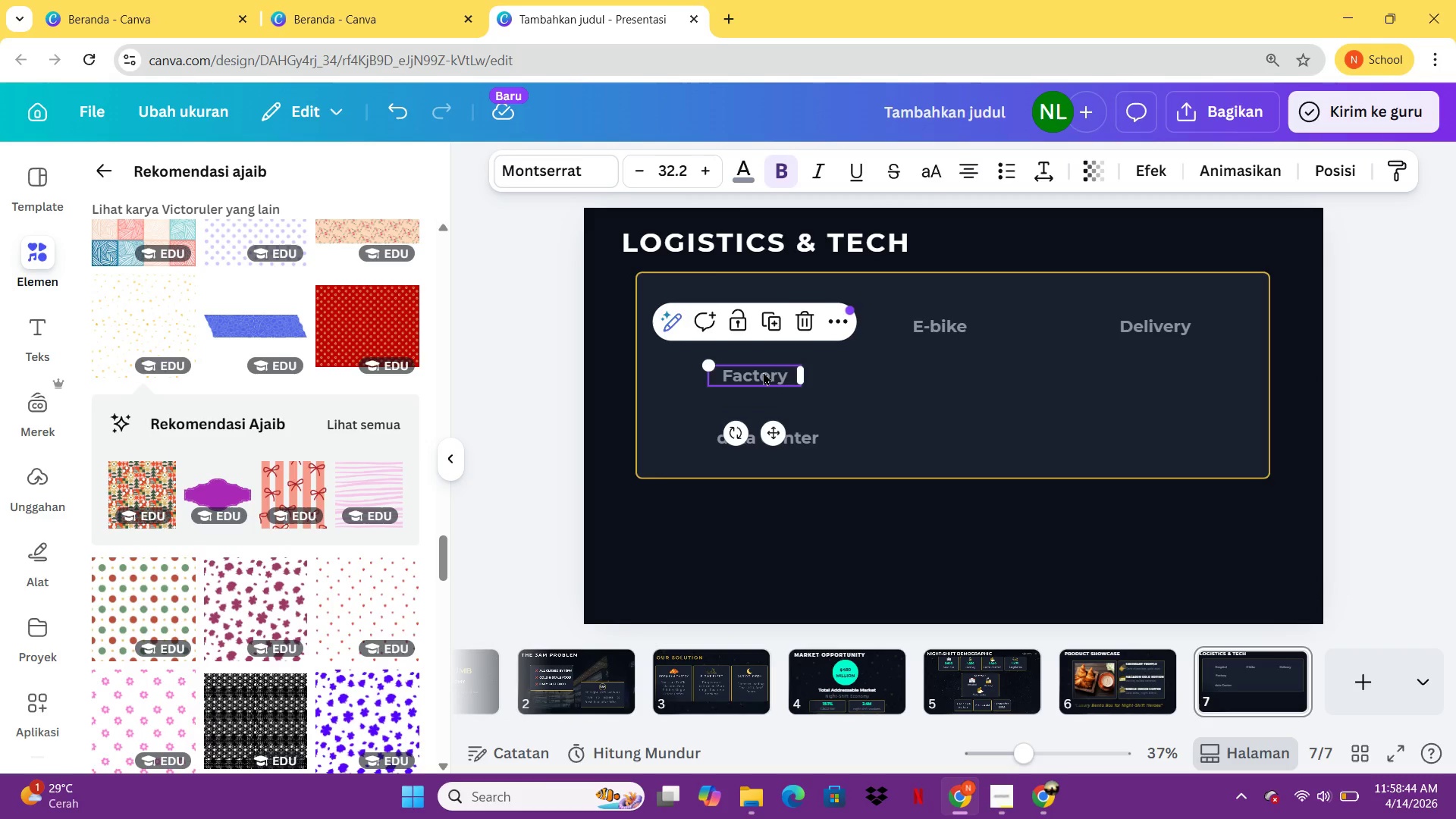 
key(Control+V)
 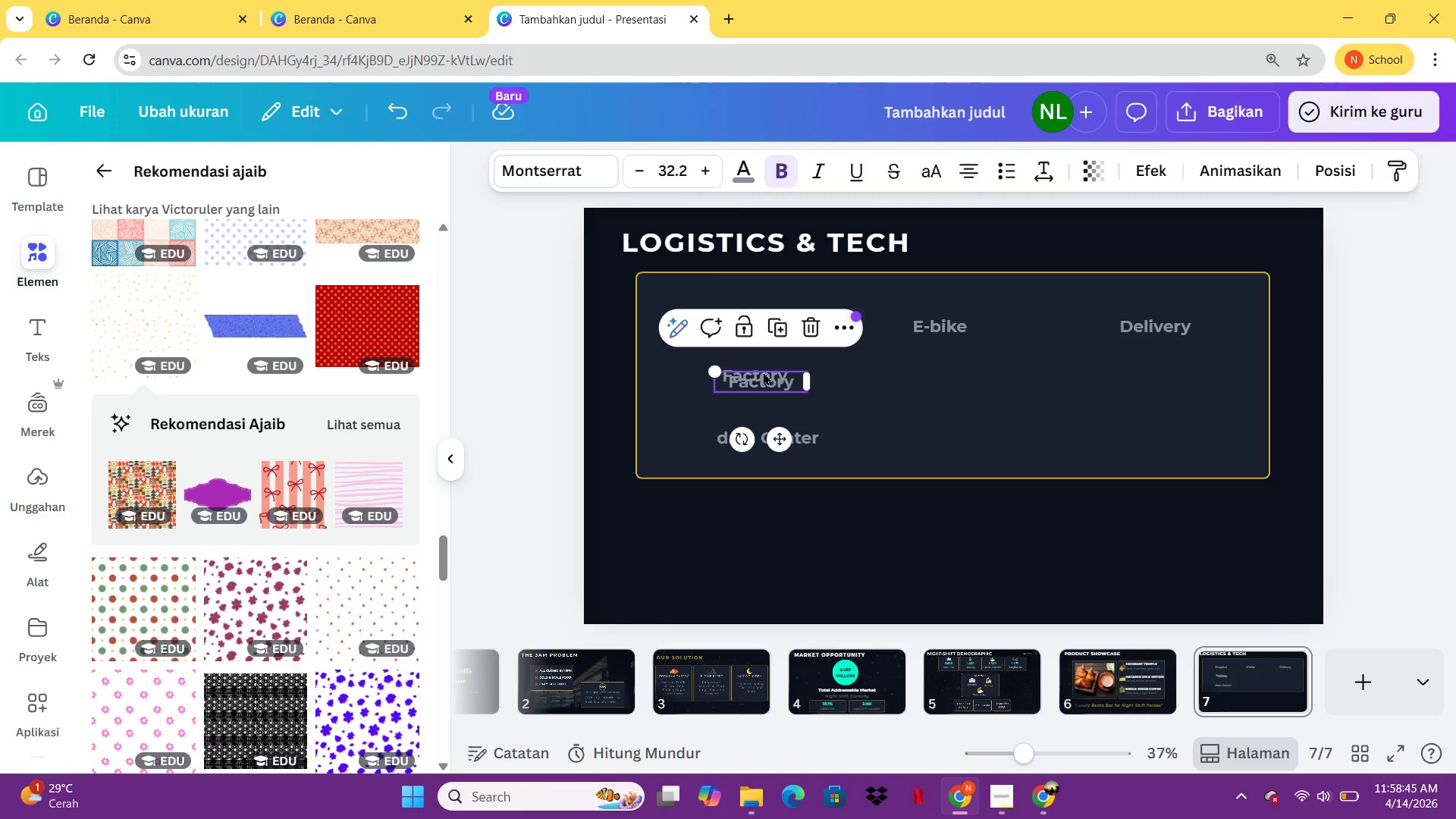 
left_click_drag(start_coordinate=[763, 372], to_coordinate=[926, 378])
 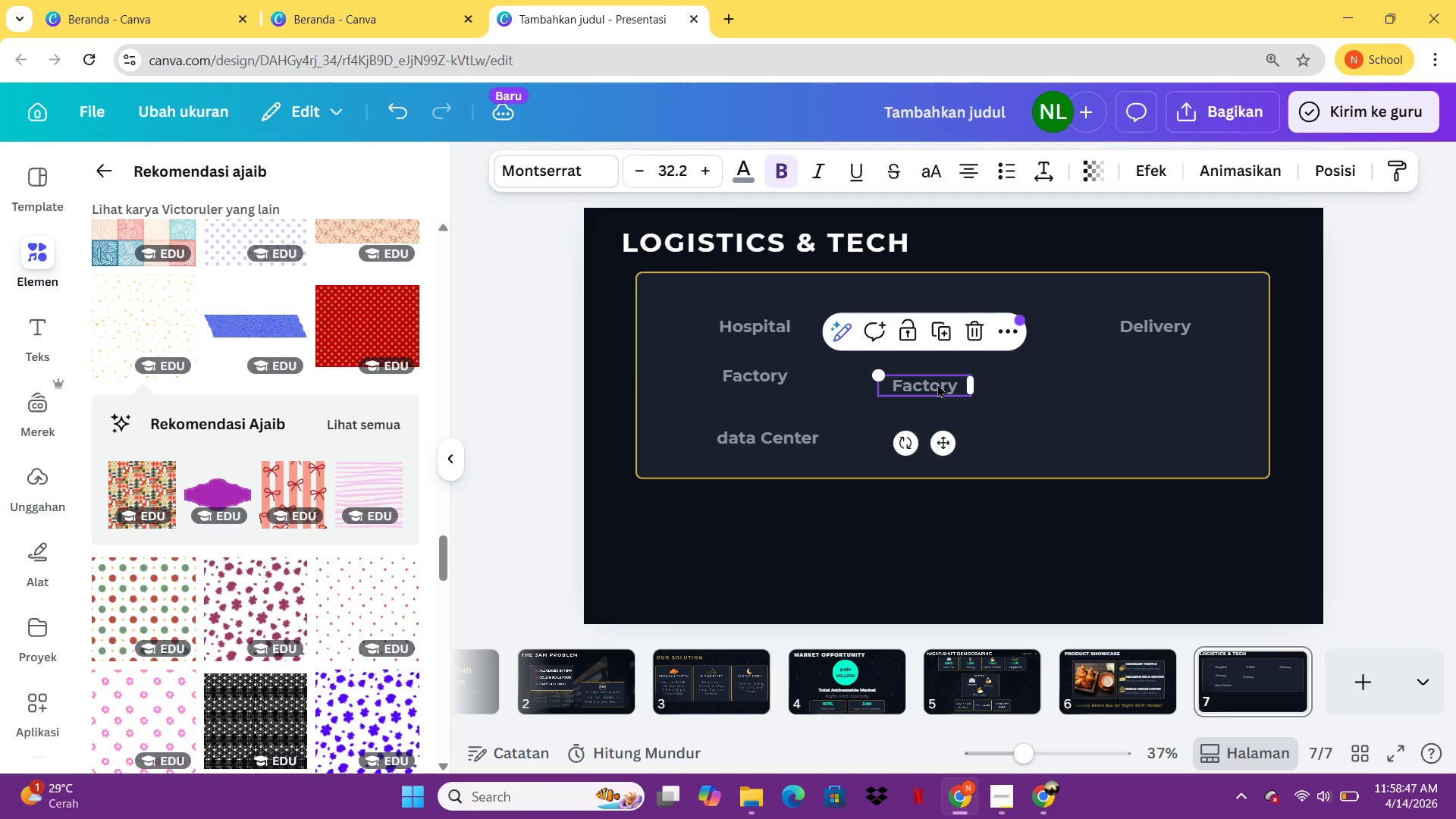 
key(Control+Z)
 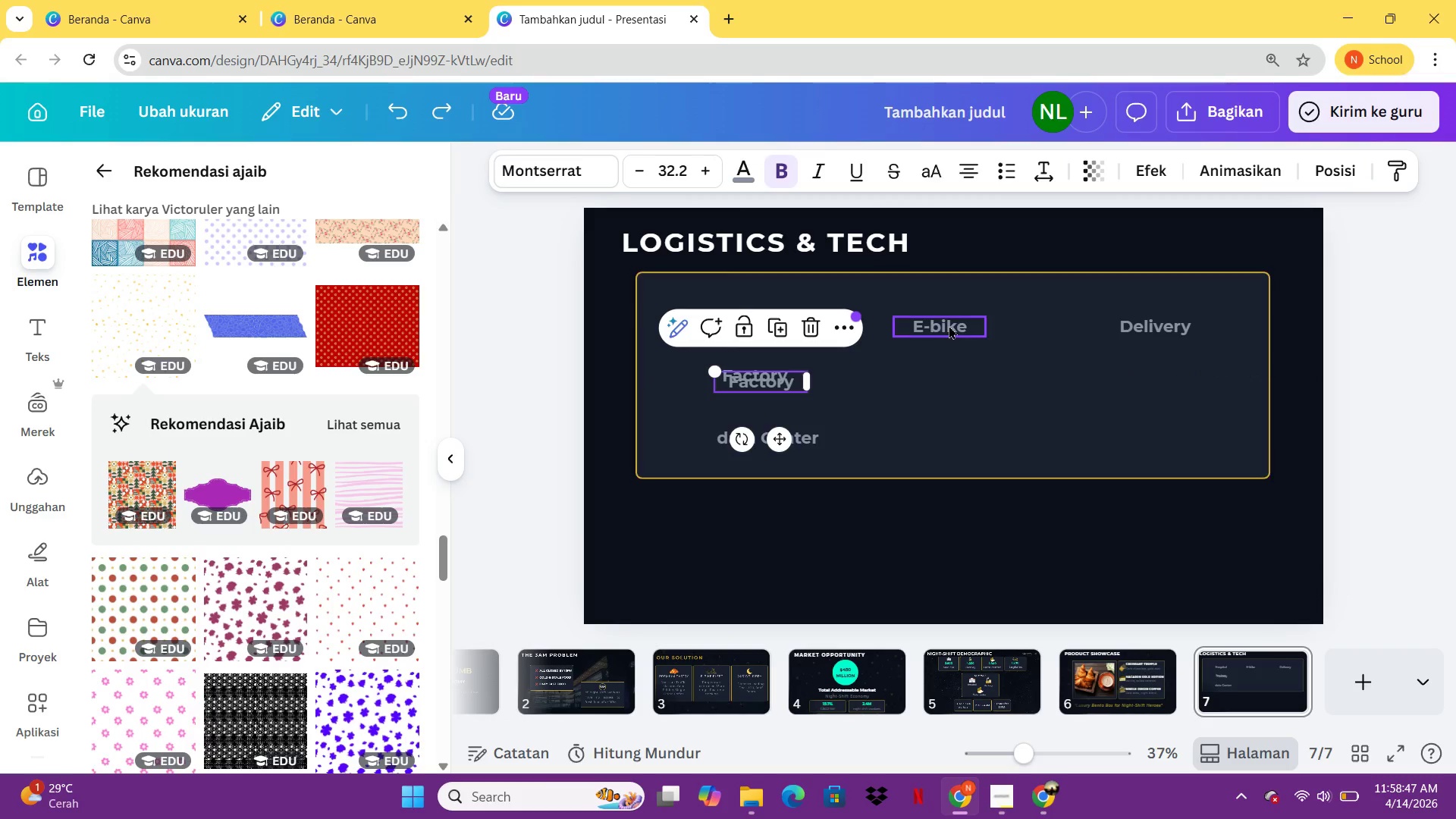 
left_click([949, 325])
 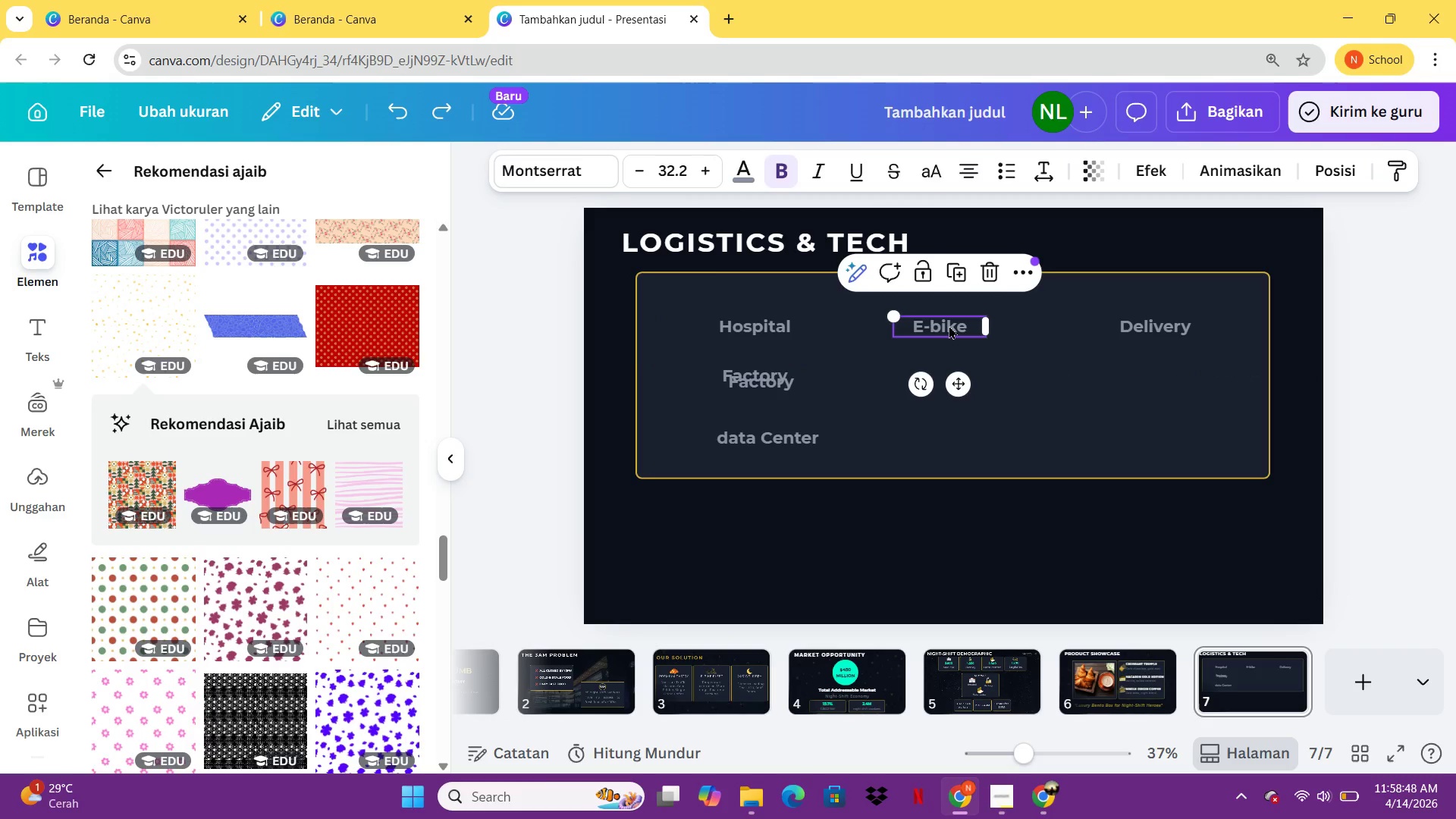 
key(Control+C)
 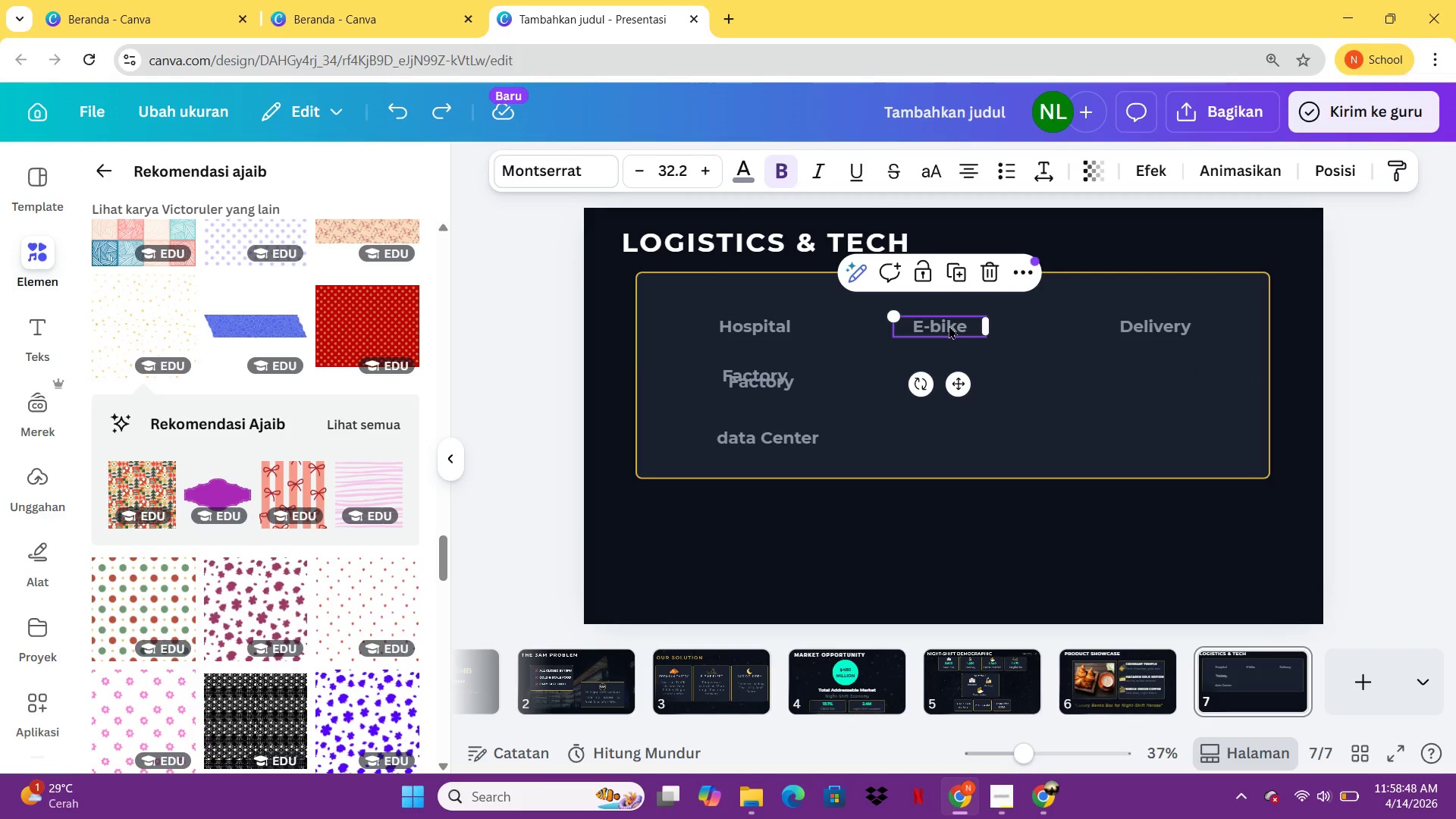 
key(Control+V)
 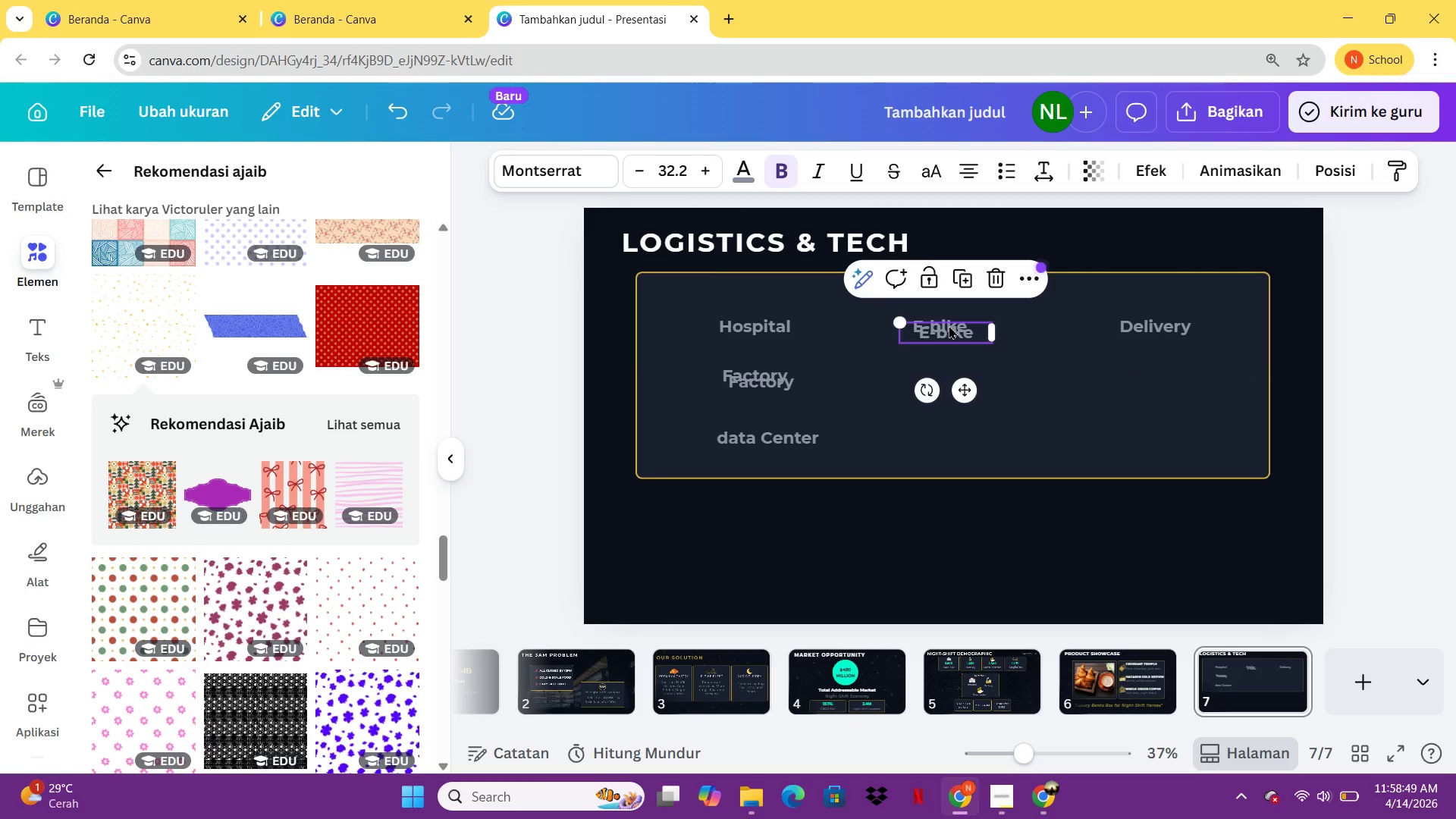 
left_click_drag(start_coordinate=[949, 325], to_coordinate=[944, 380])
 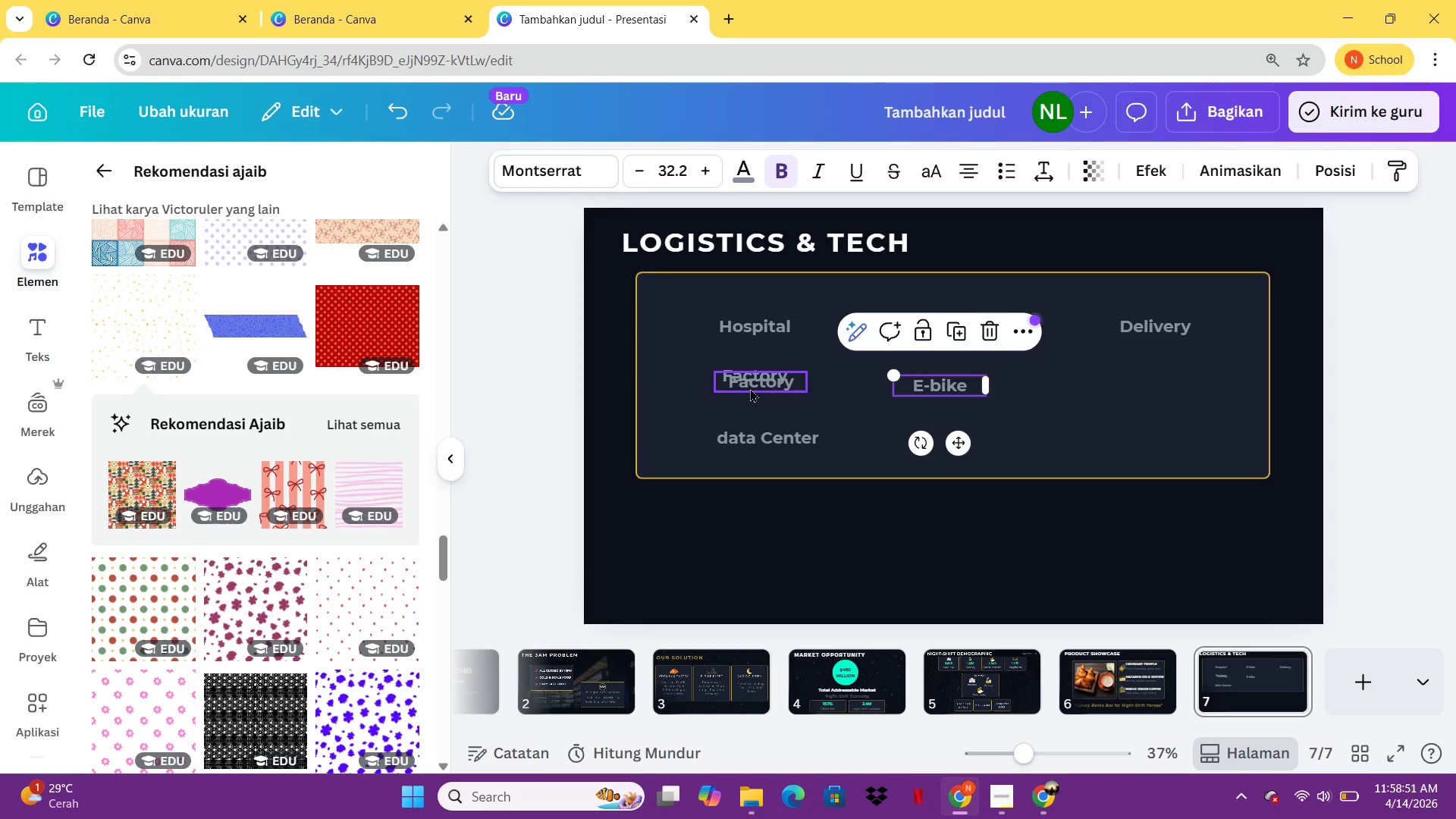 
left_click([750, 388])
 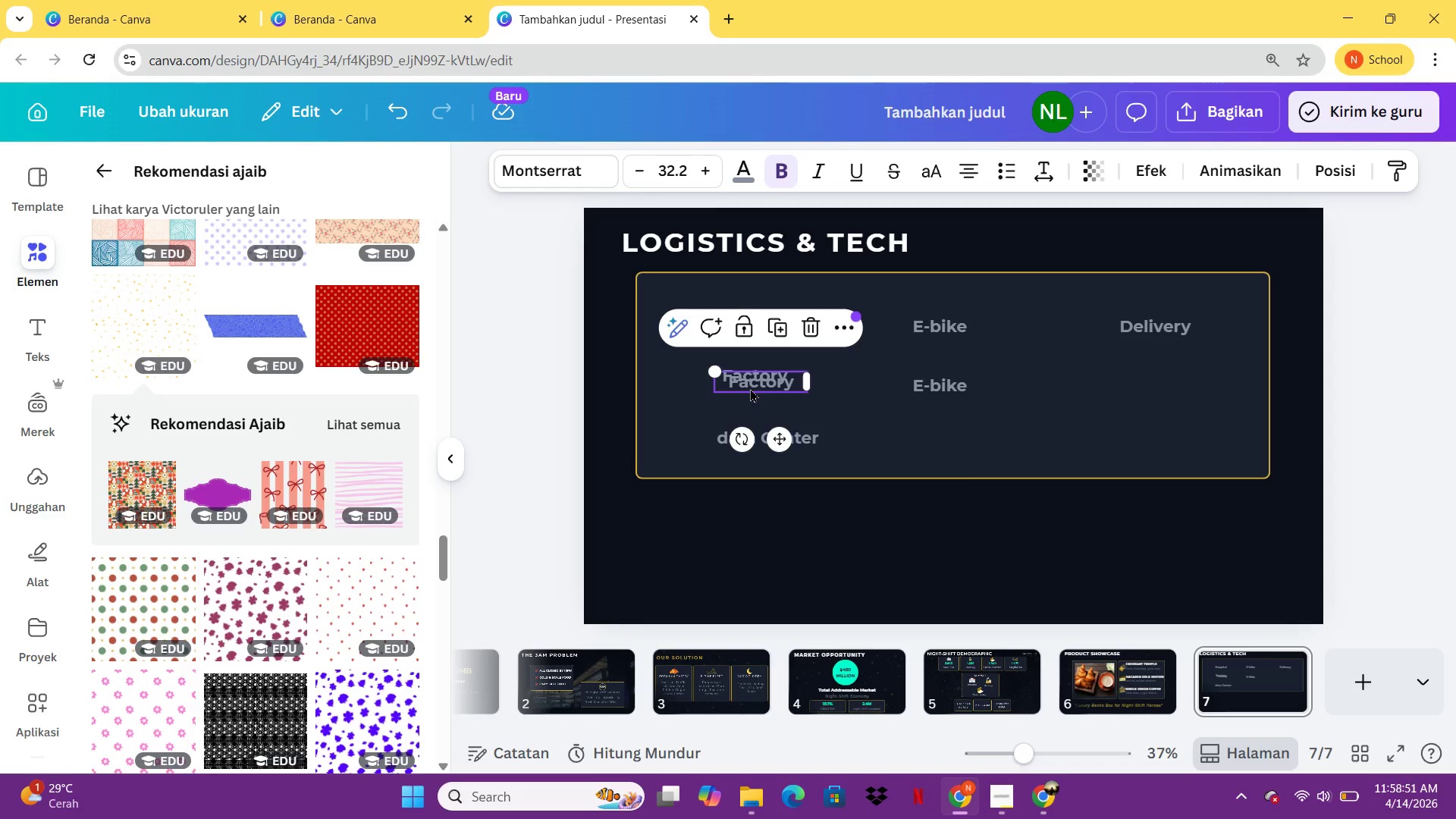 
key(Delete)
 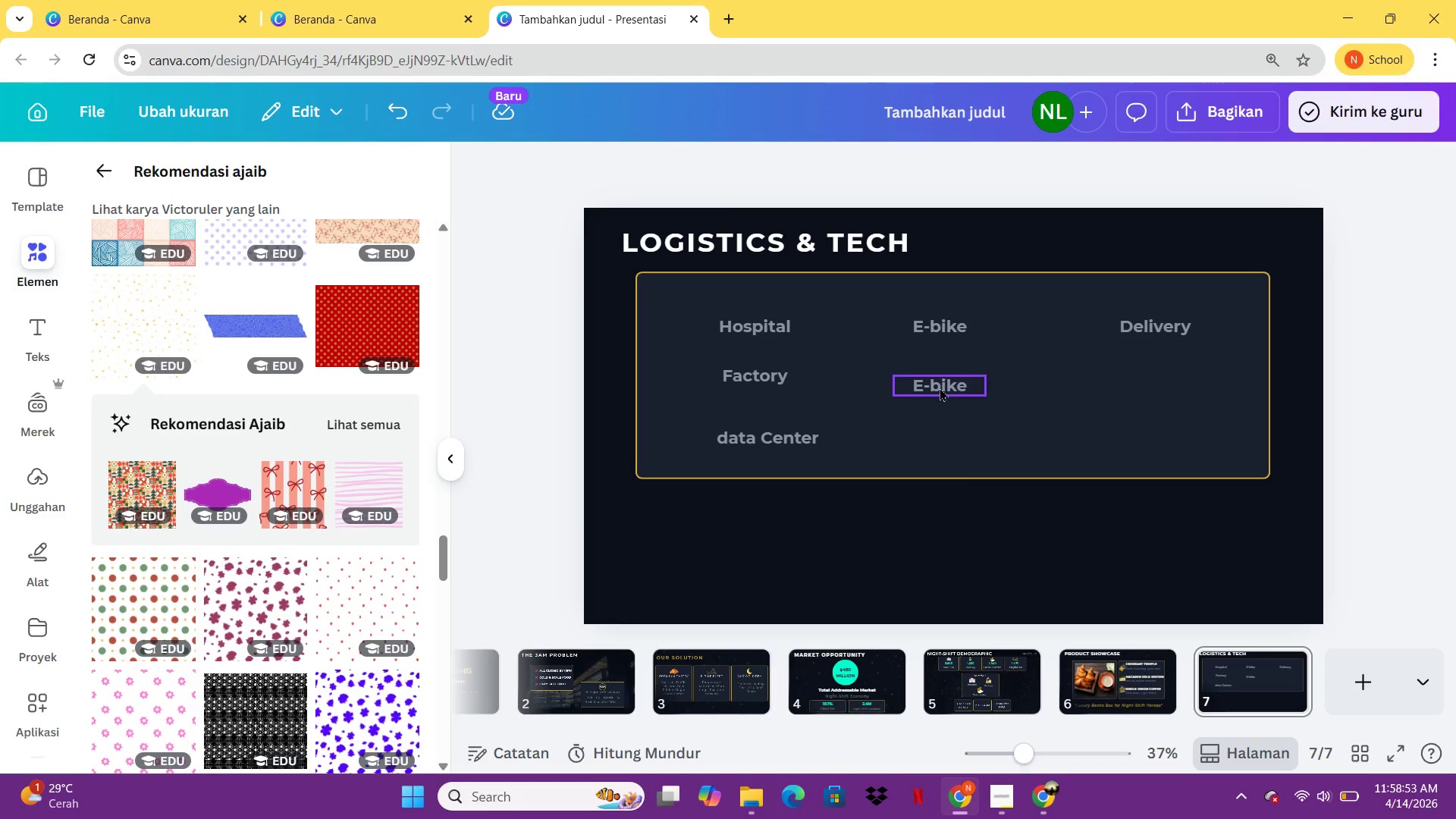 
left_click_drag(start_coordinate=[940, 388], to_coordinate=[935, 378])
 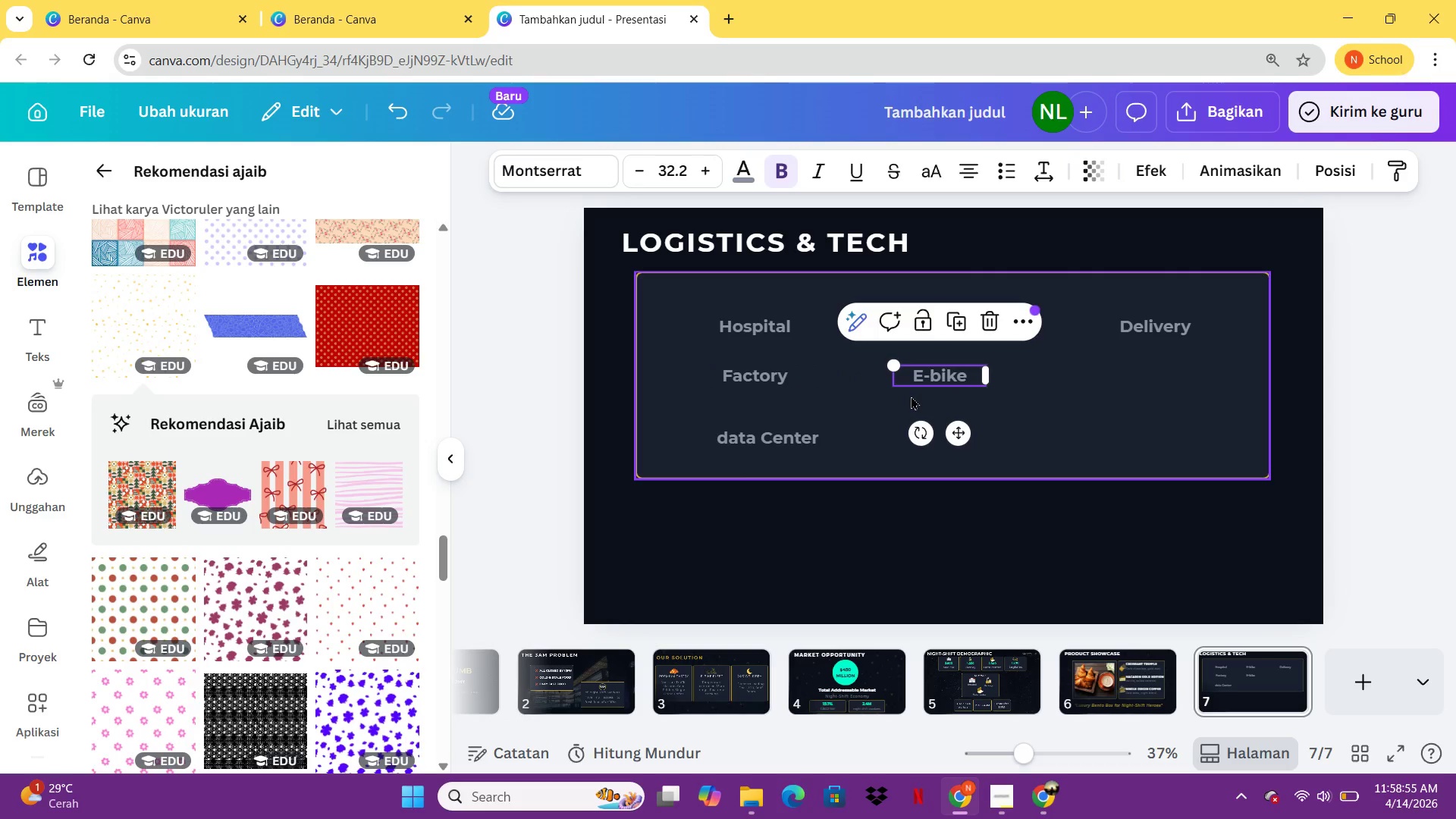 
key(Control+C)
 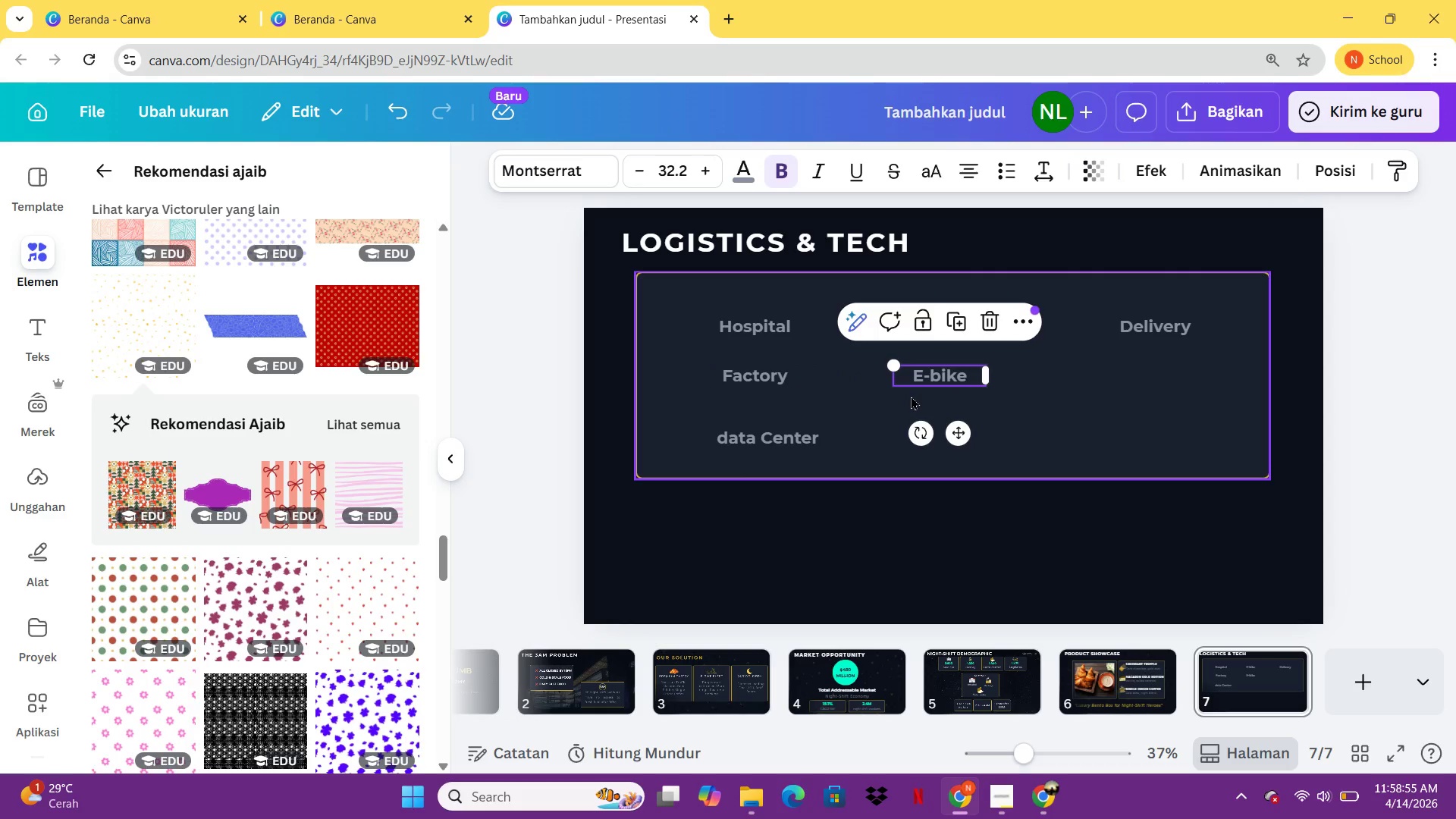 
key(Control+V)
 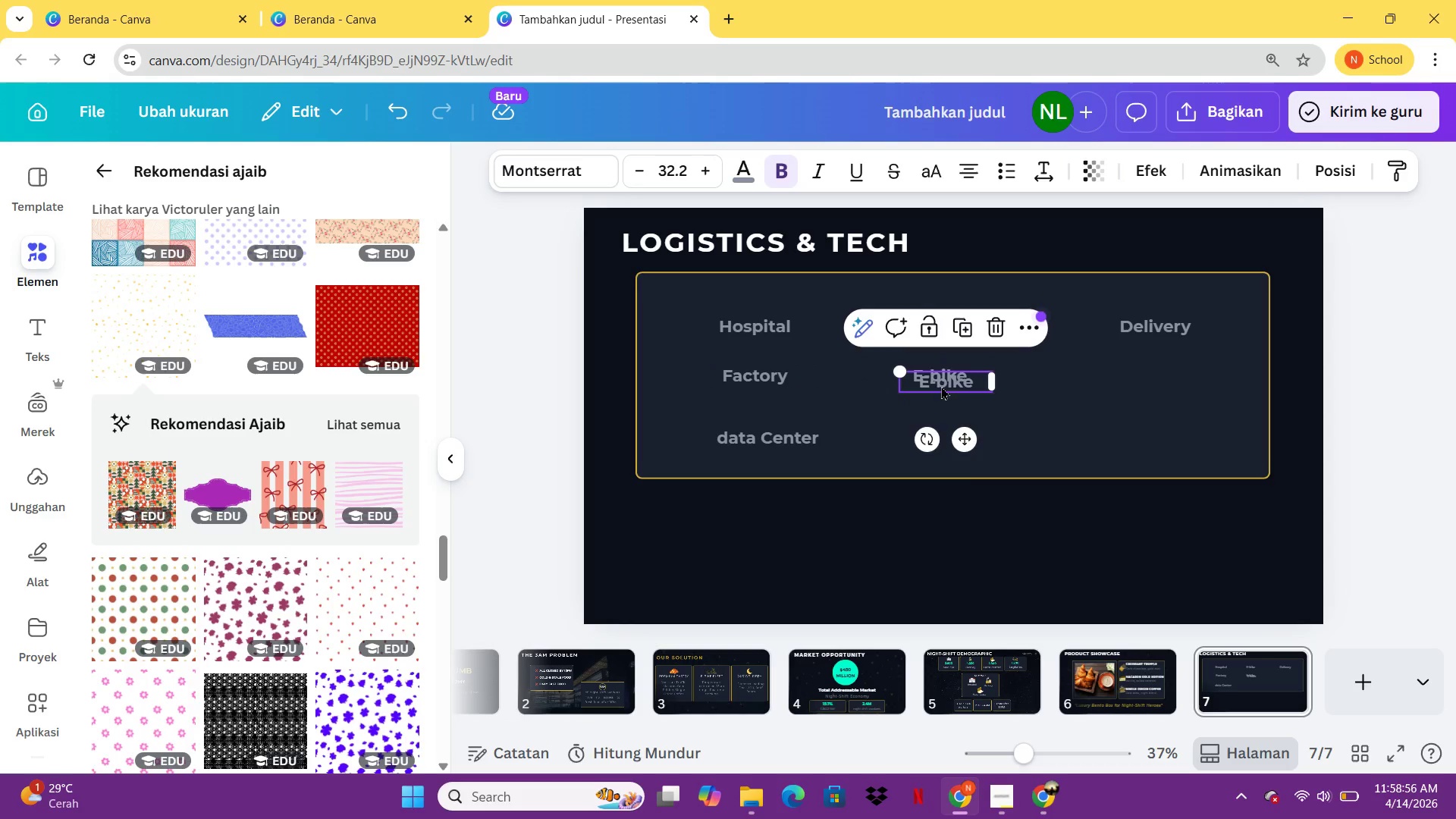 
left_click_drag(start_coordinate=[943, 384], to_coordinate=[938, 425])
 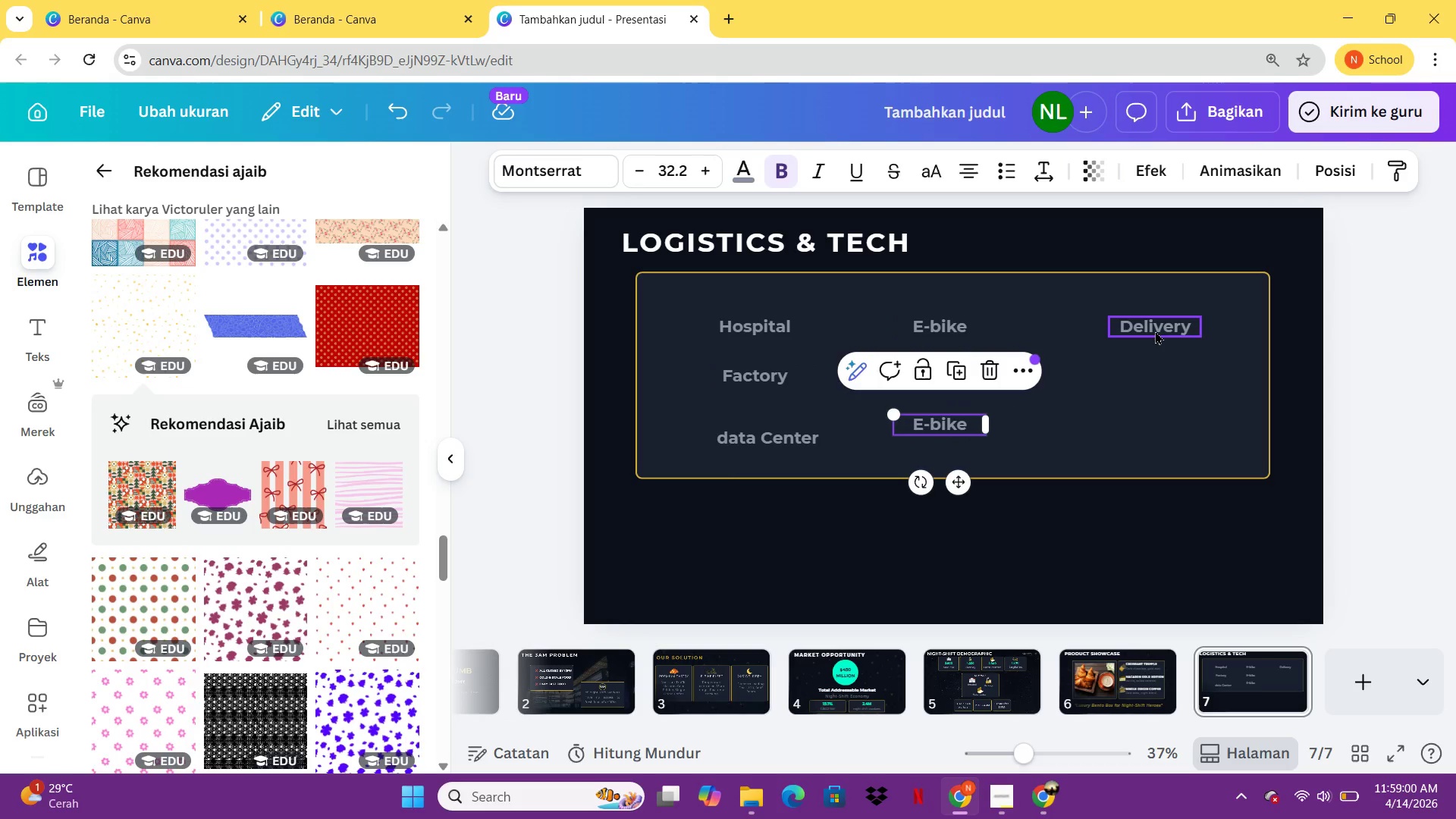 
left_click([1155, 331])
 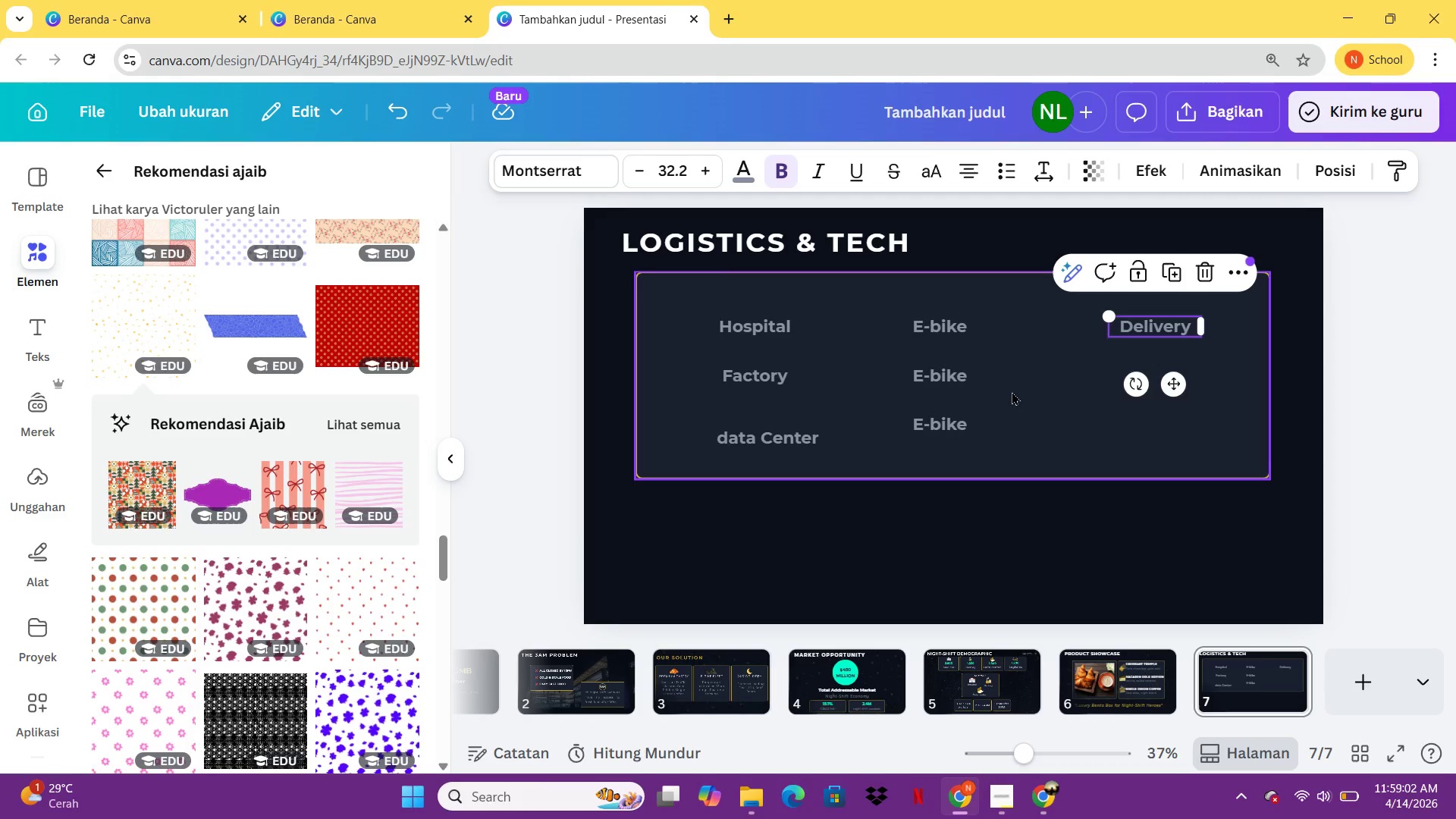 
key(Control+C)
 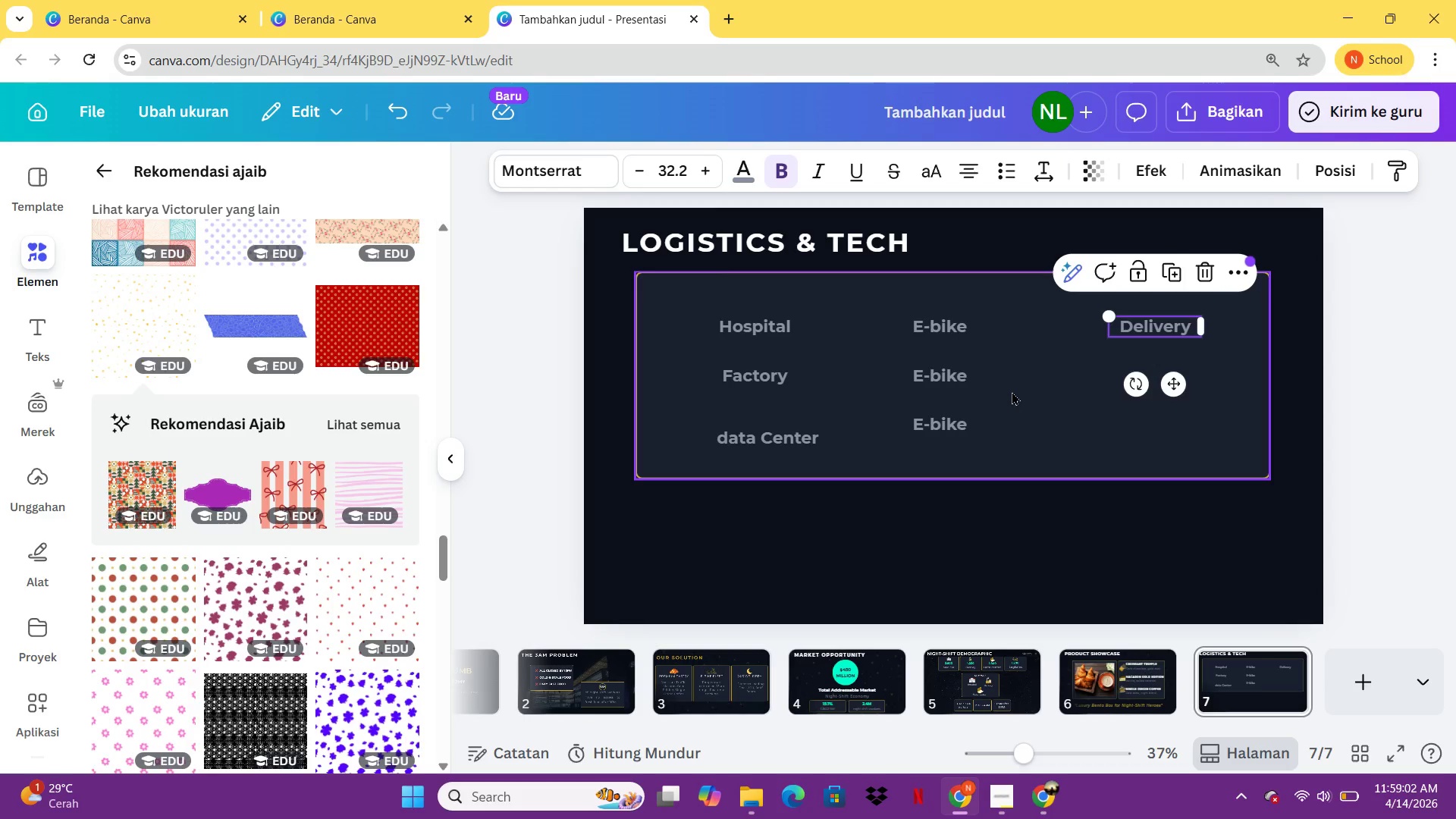 
key(Control+V)
 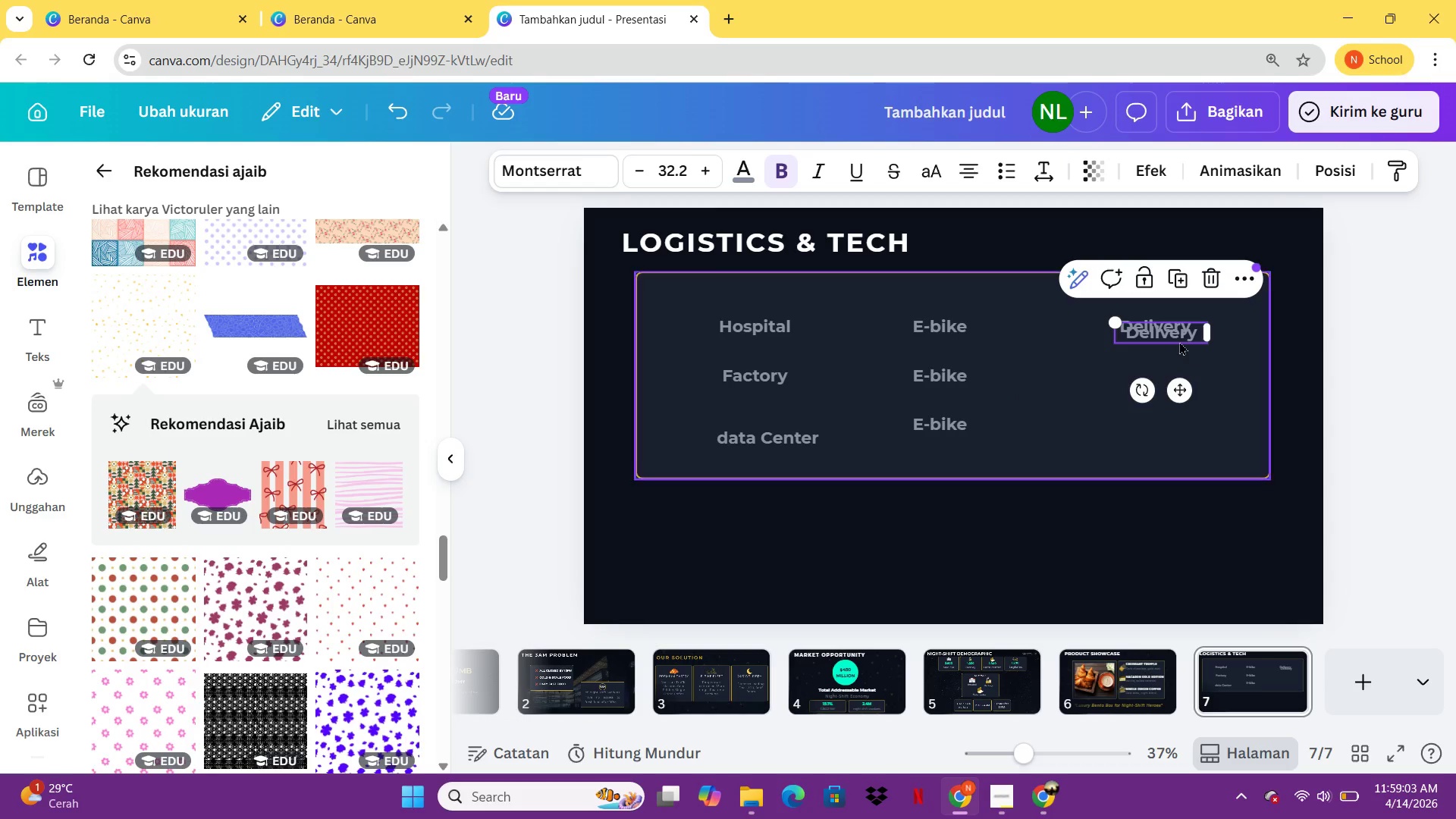 
left_click_drag(start_coordinate=[1179, 328], to_coordinate=[1171, 369])
 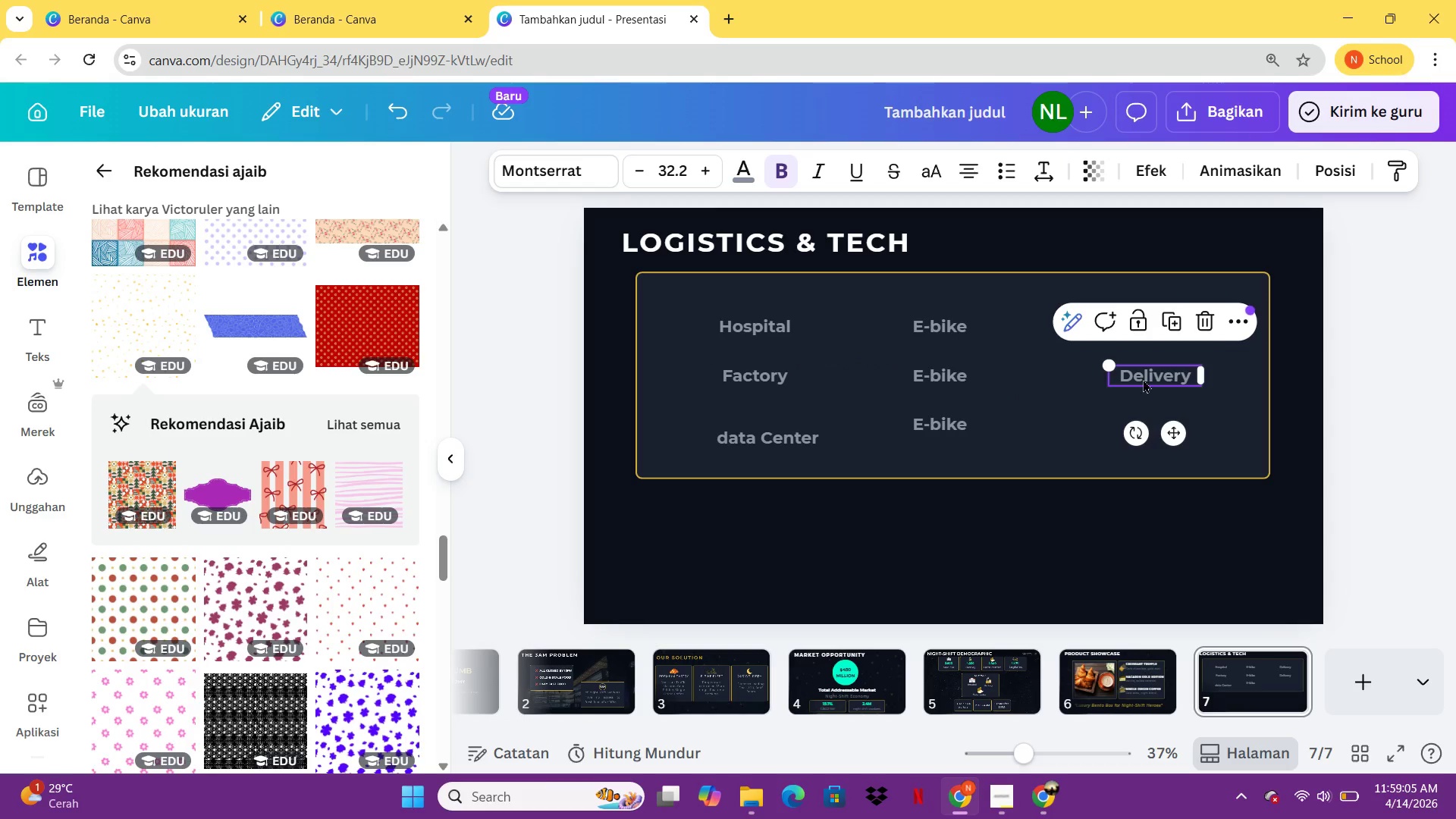 
key(Control+C)
 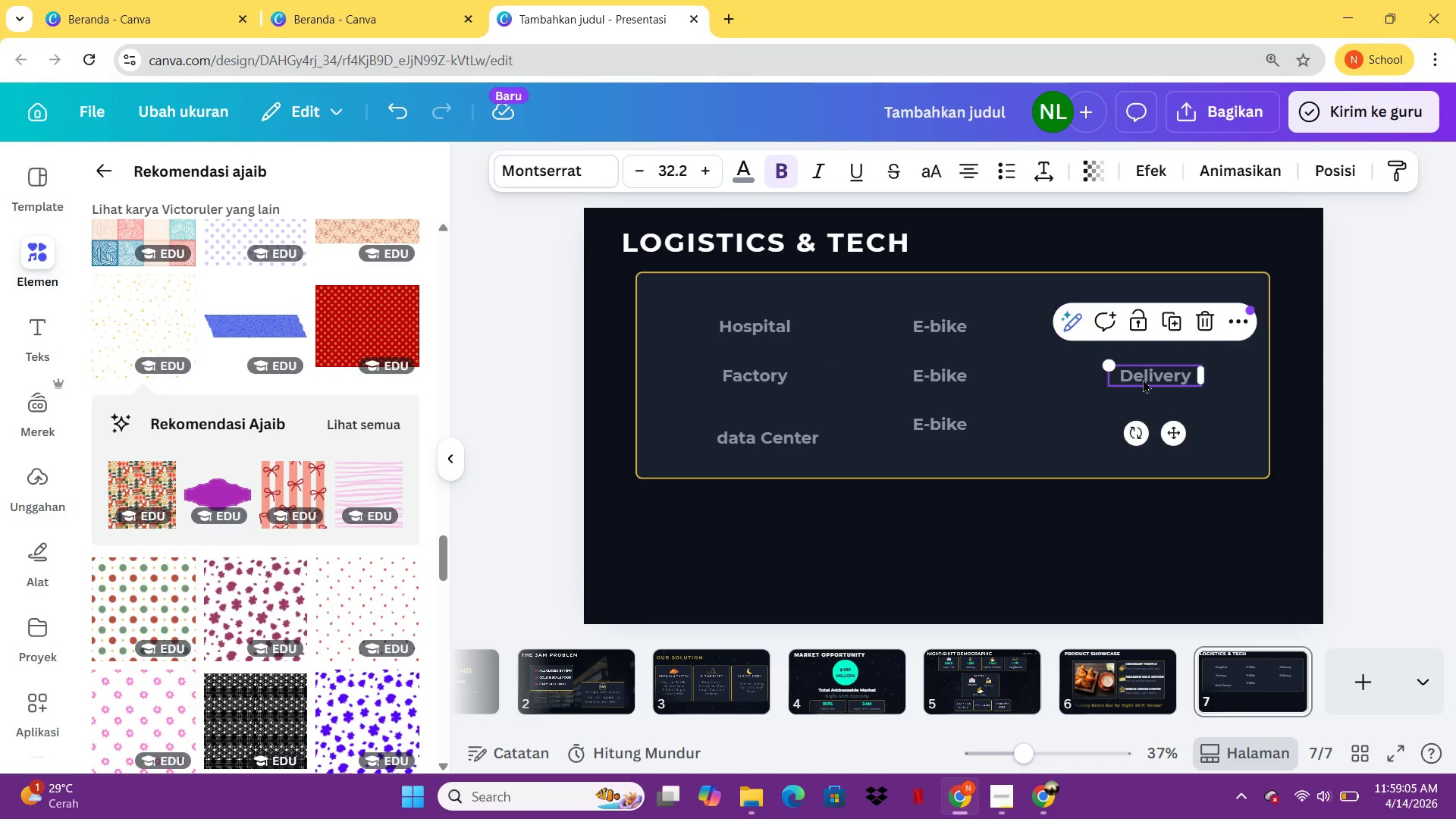 
key(Control+V)
 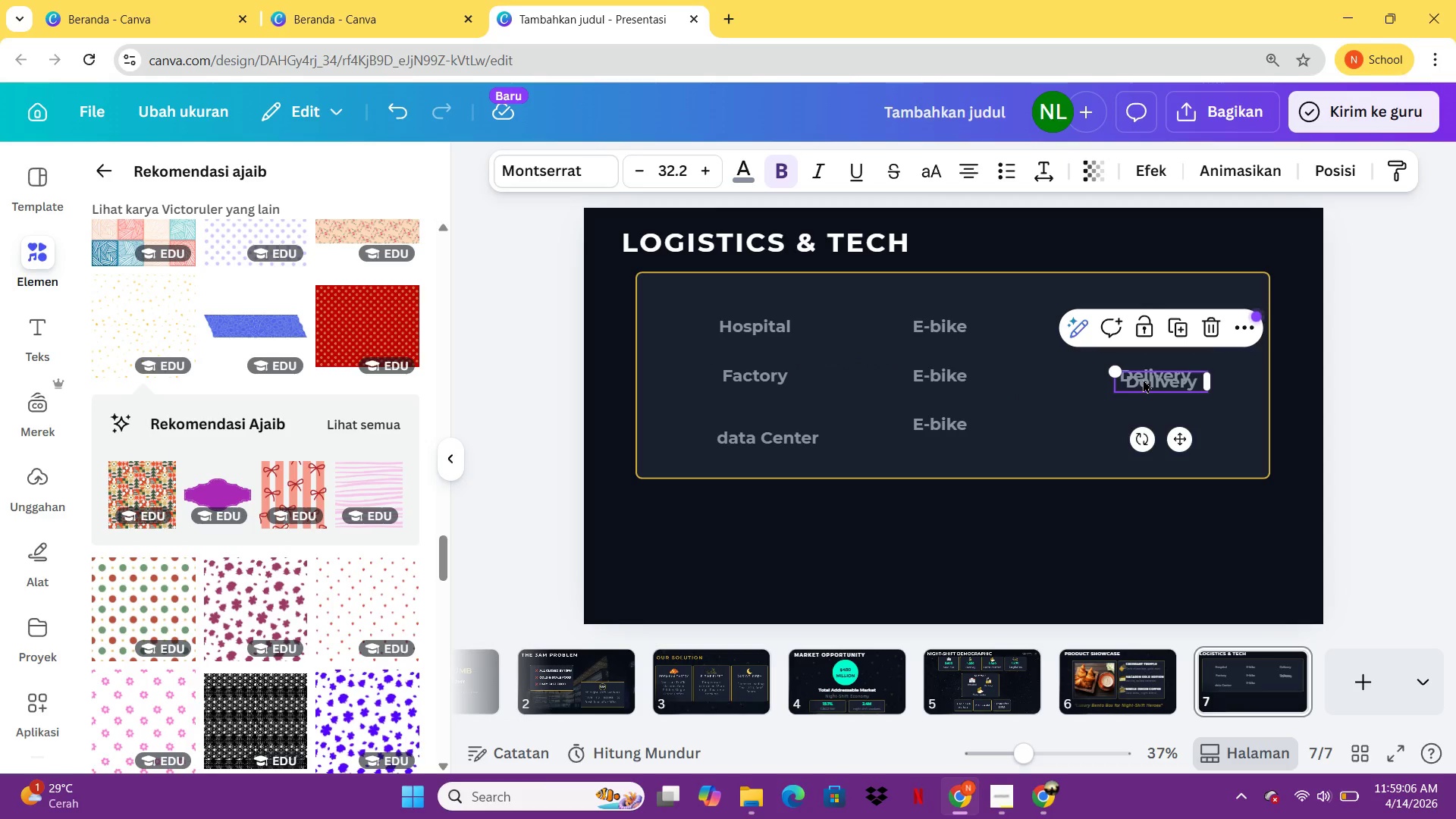 
left_click([1143, 379])
 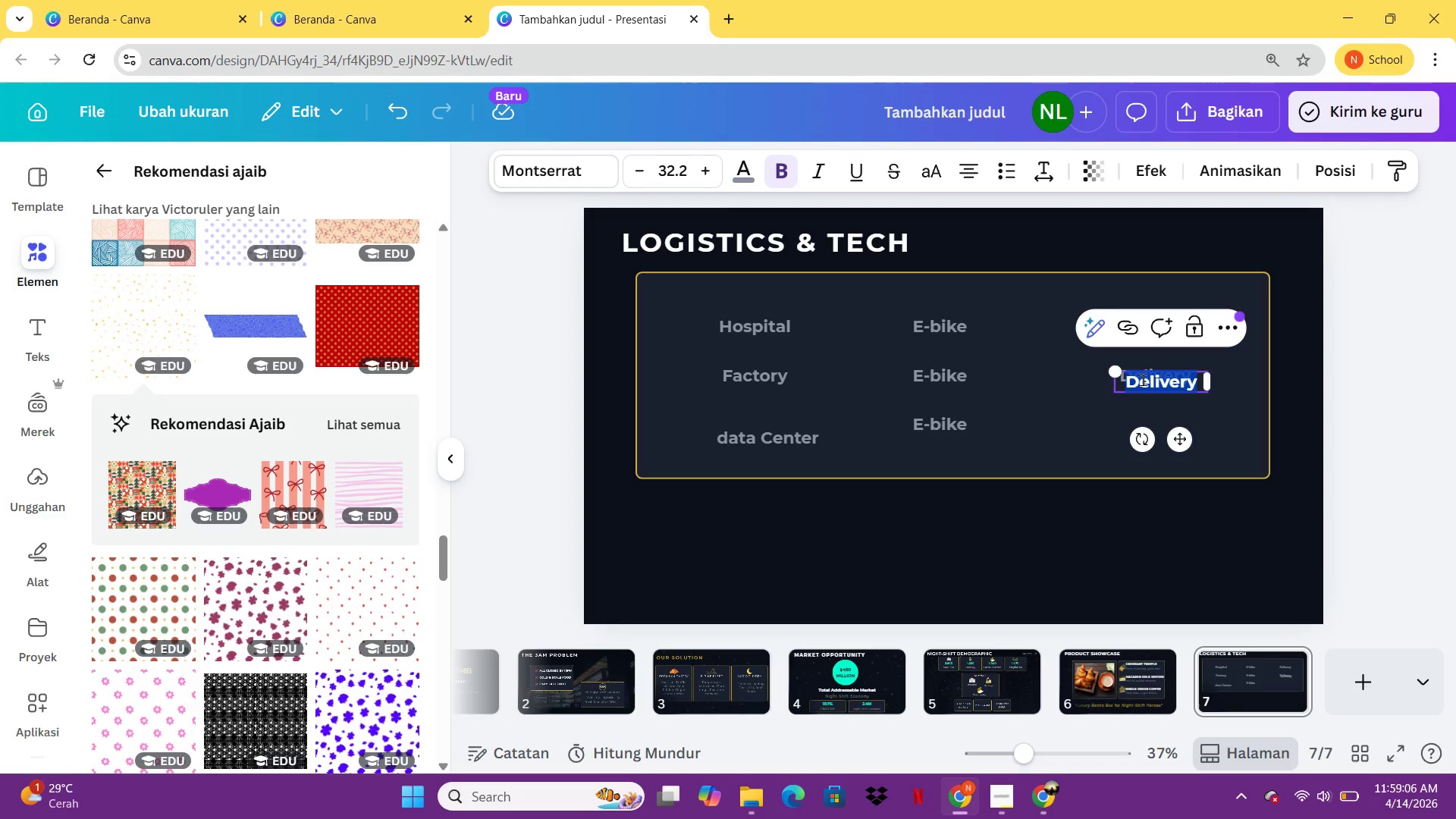 
left_click_drag(start_coordinate=[1143, 379], to_coordinate=[1141, 409])
 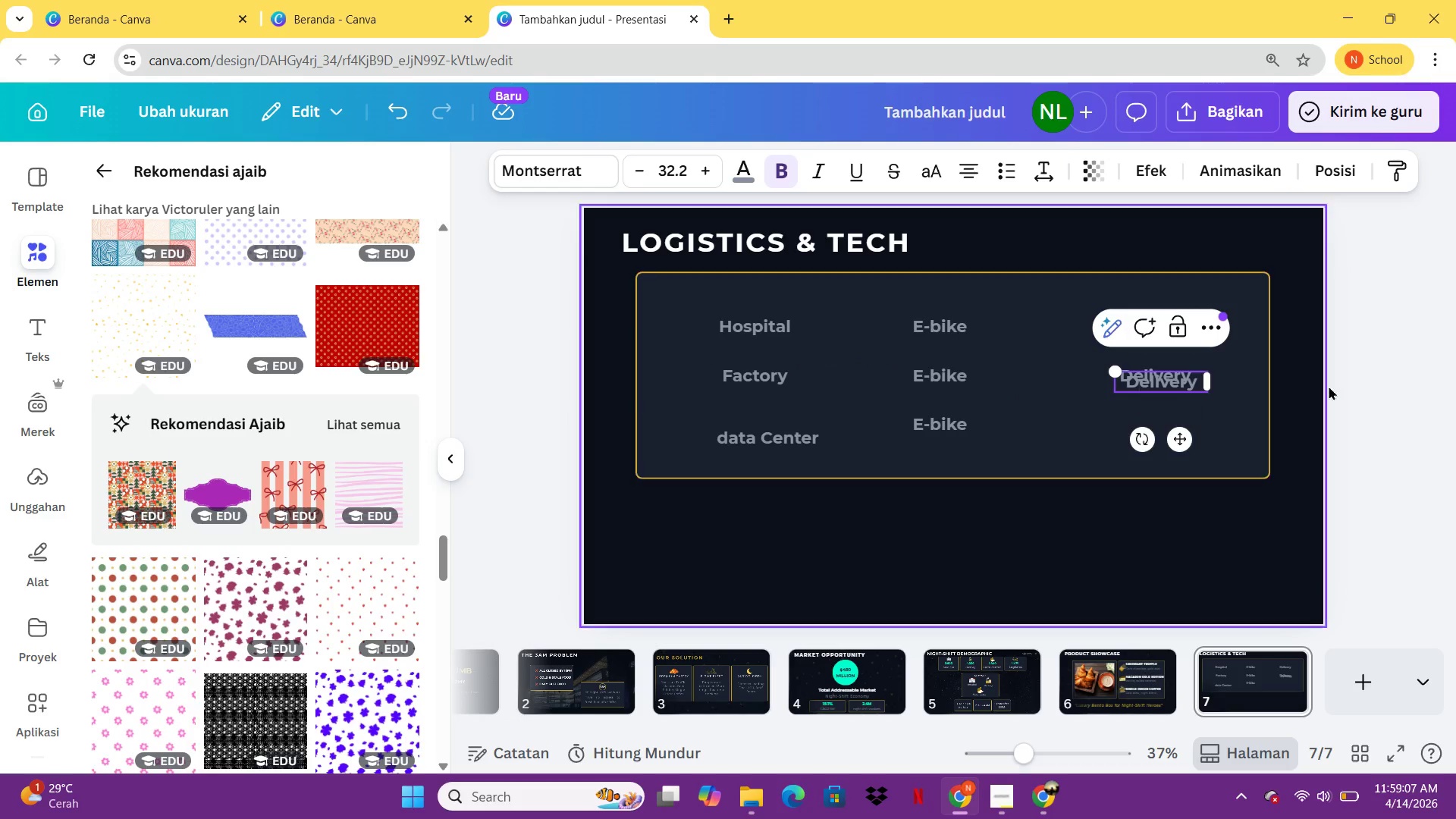 
left_click([1357, 386])
 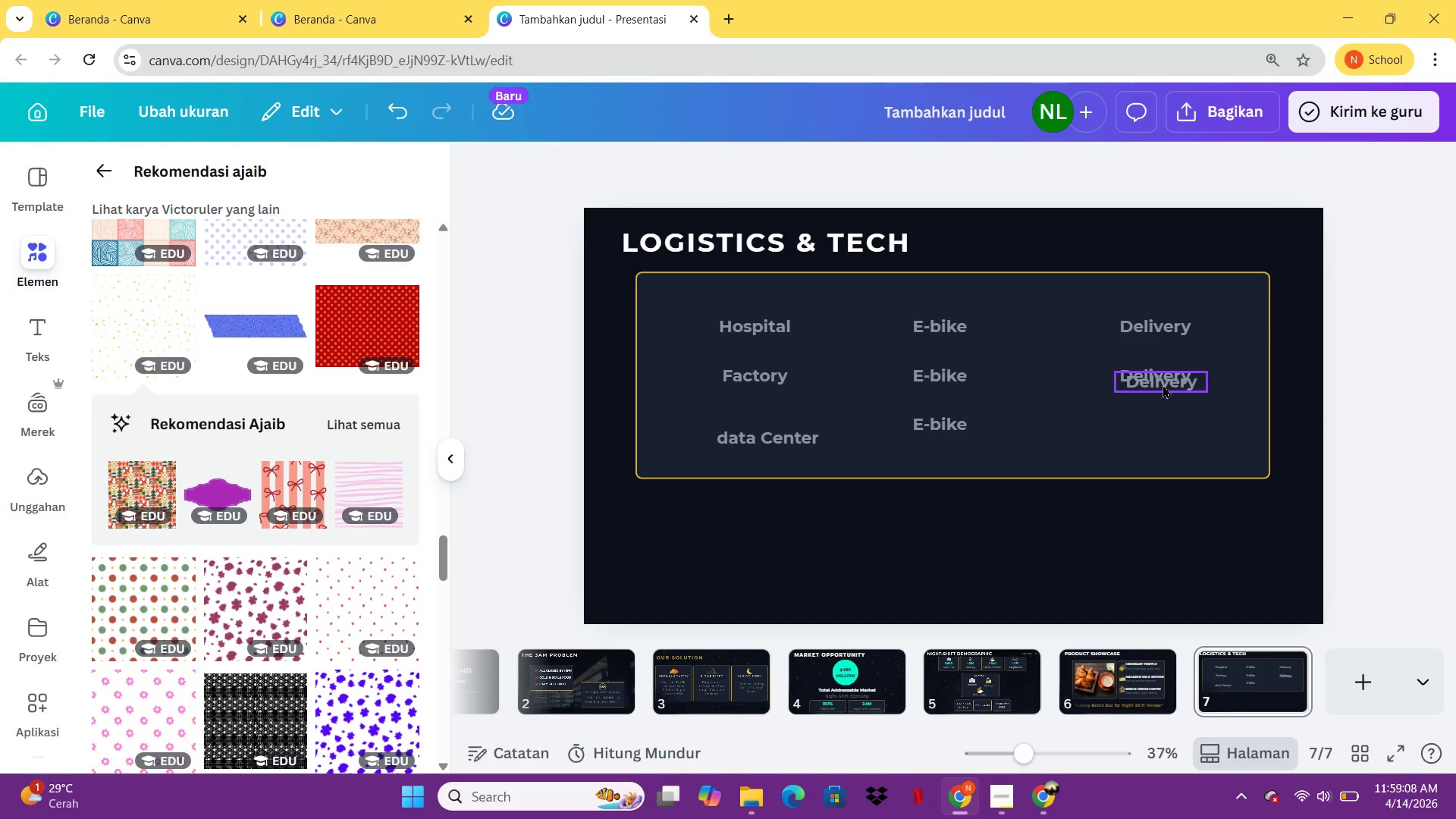 
left_click_drag(start_coordinate=[1163, 384], to_coordinate=[1157, 426])
 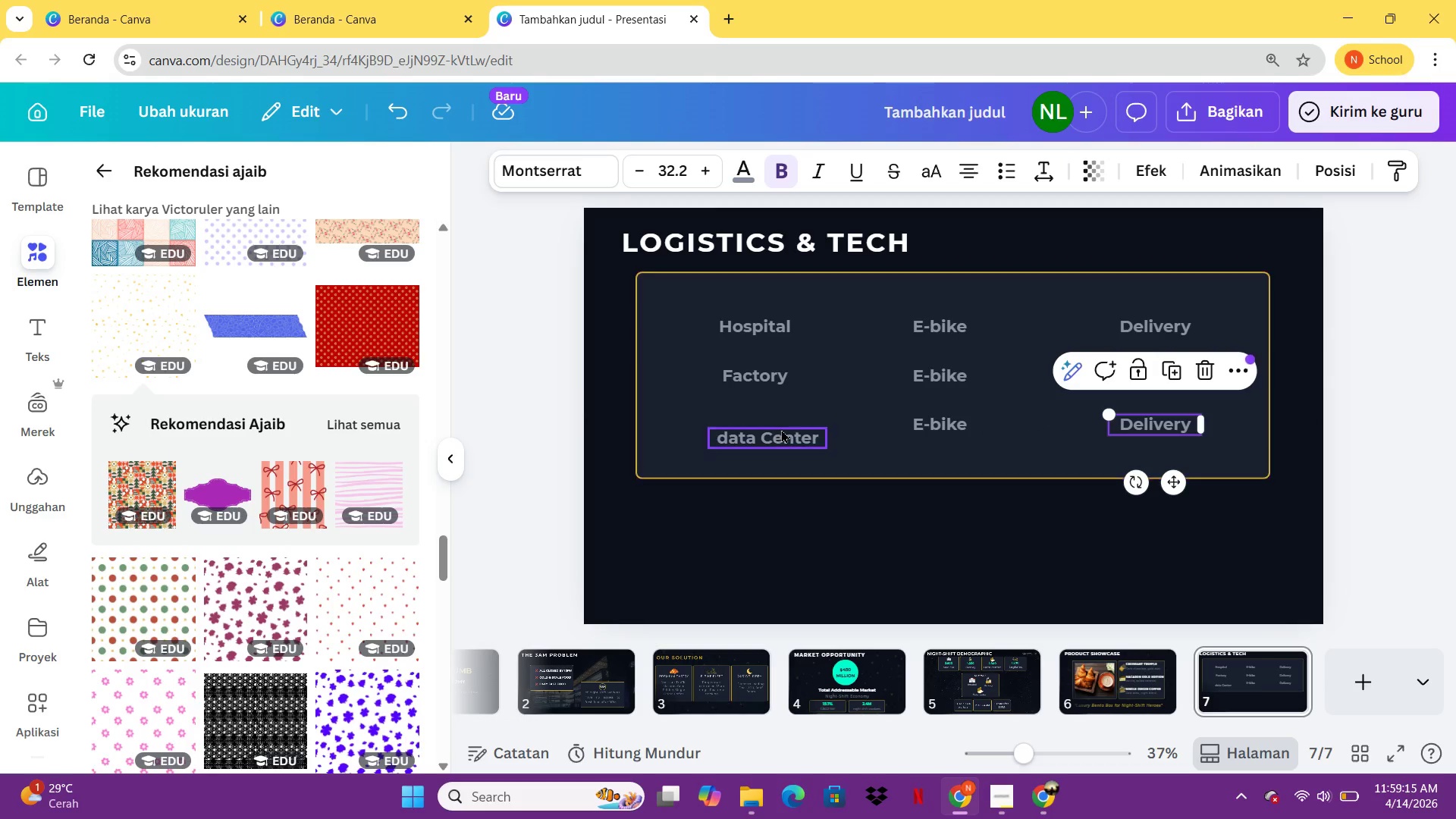 
left_click_drag(start_coordinate=[781, 430], to_coordinate=[777, 420])
 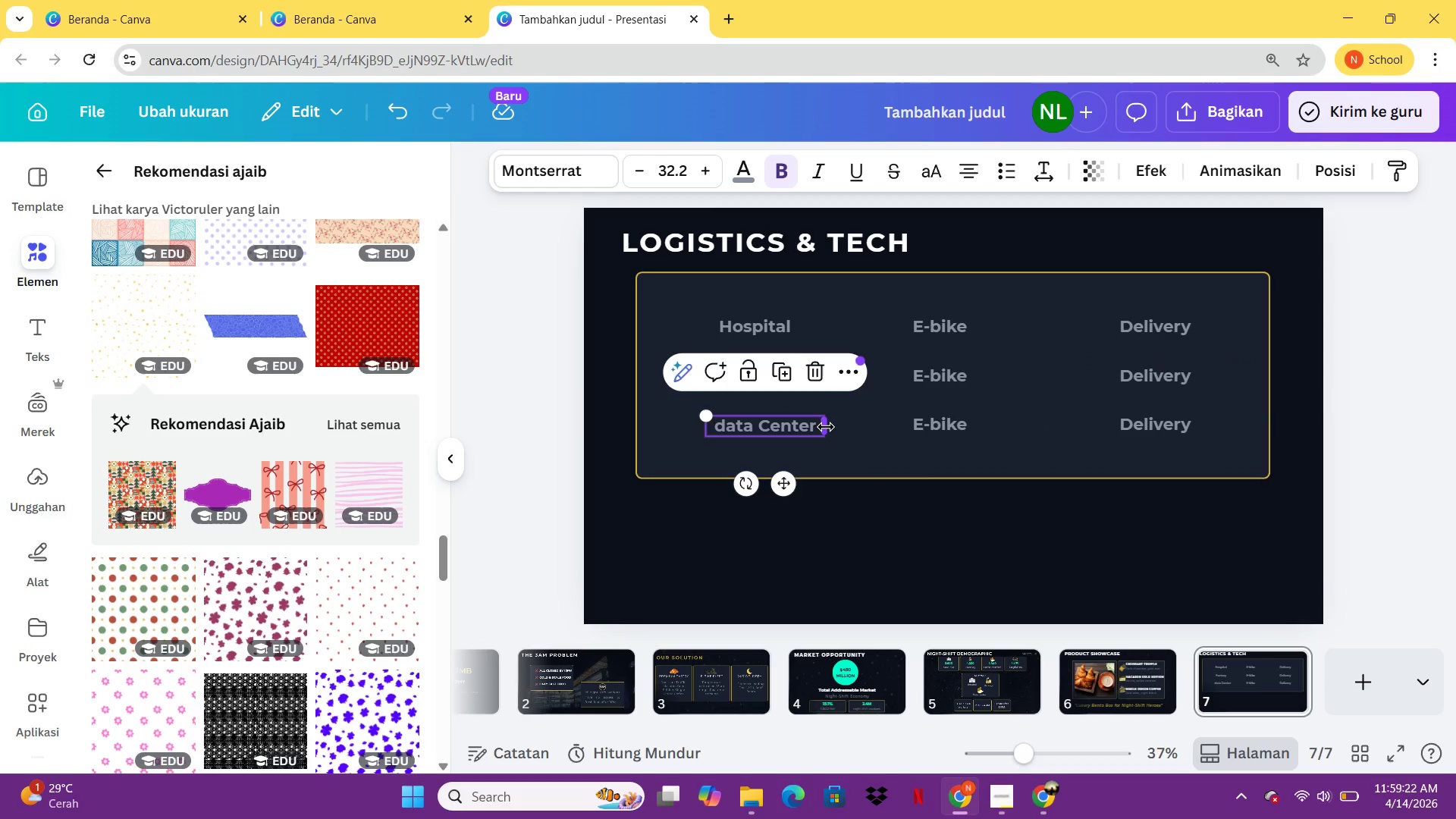 
left_click_drag(start_coordinate=[826, 427], to_coordinate=[803, 425])
 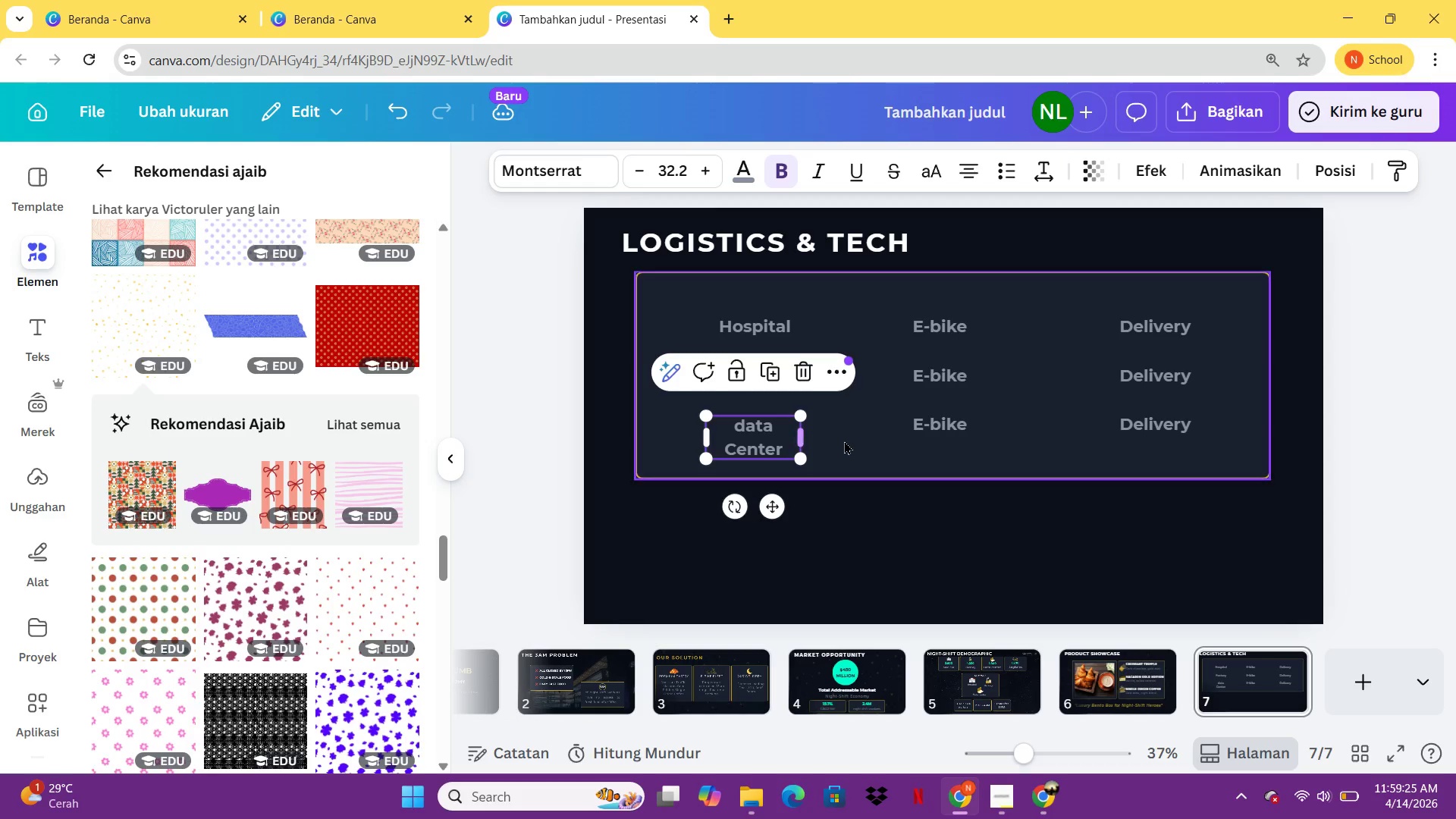 
left_click([845, 441])
 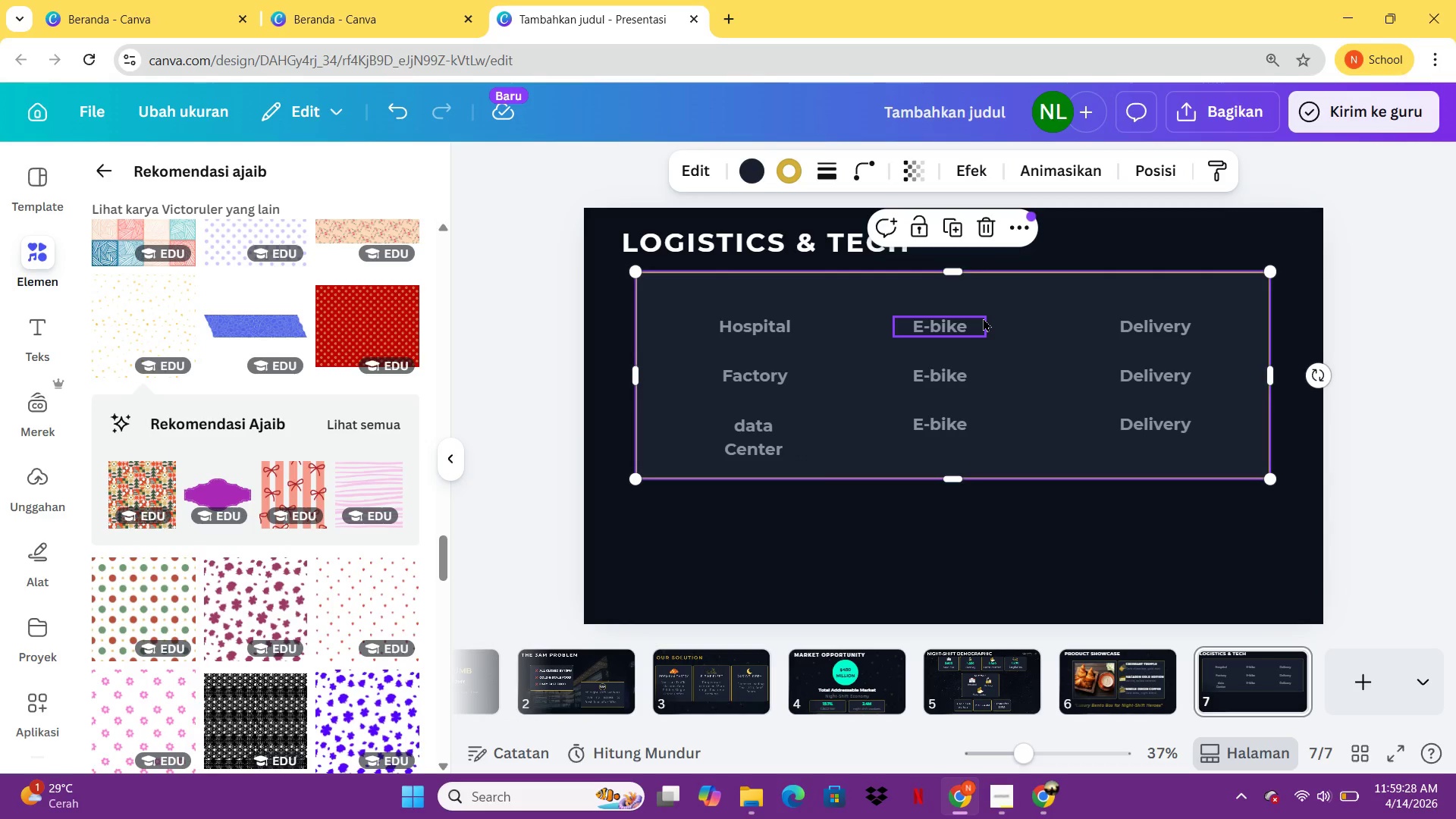 
wait(8.22)
 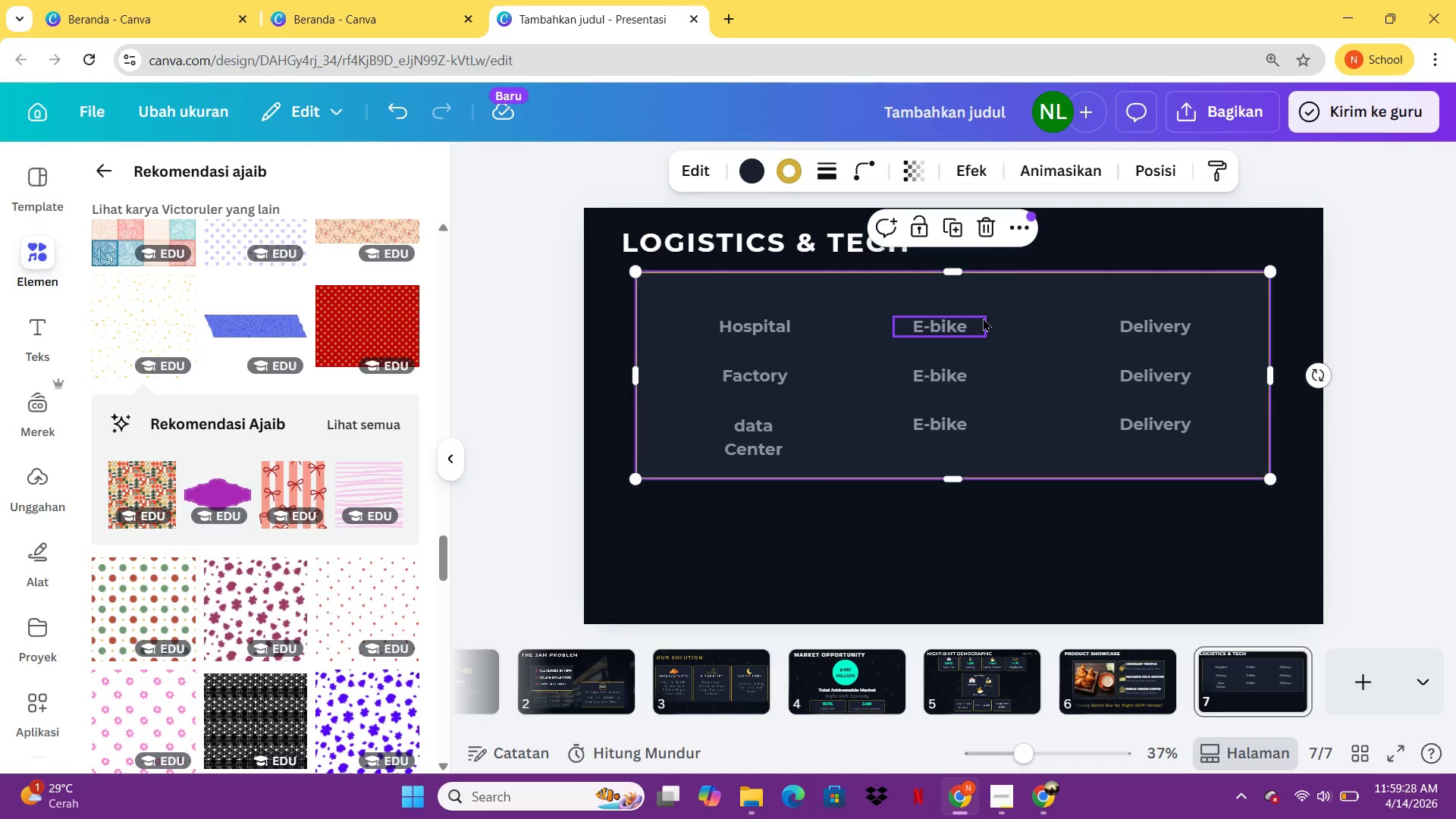 
left_click([952, 665])
 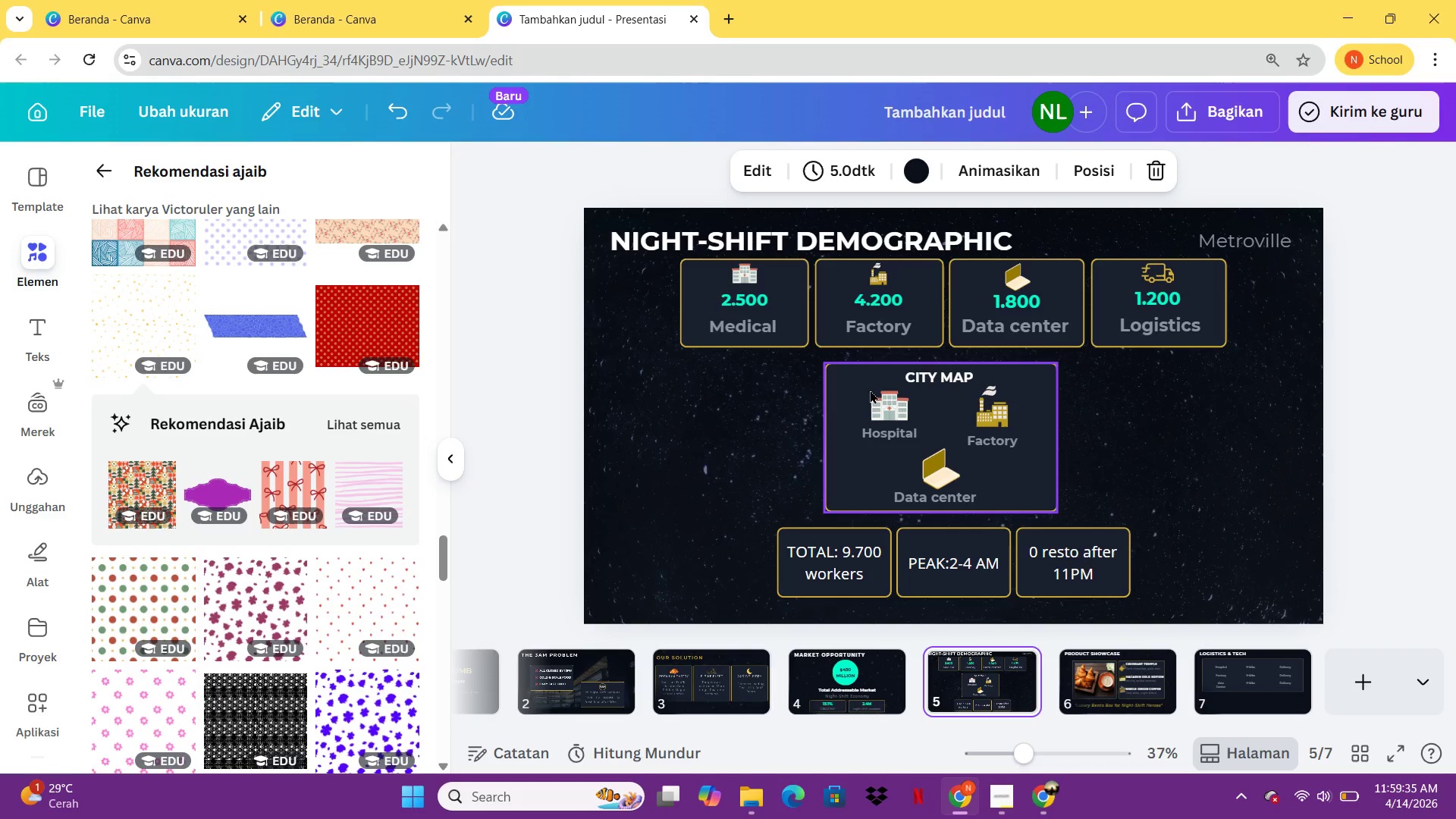 
left_click([898, 423])
 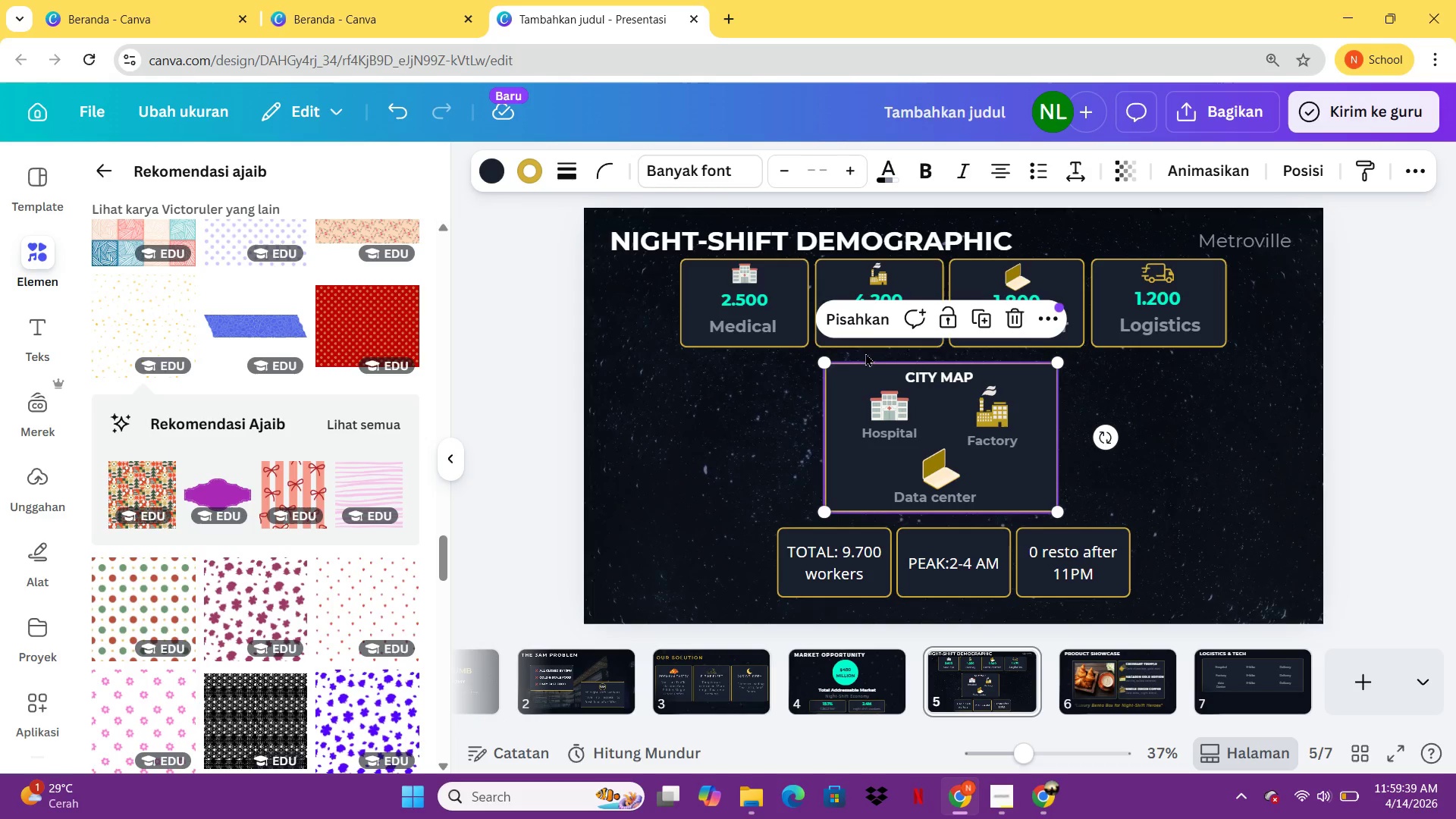 
left_click([877, 322])
 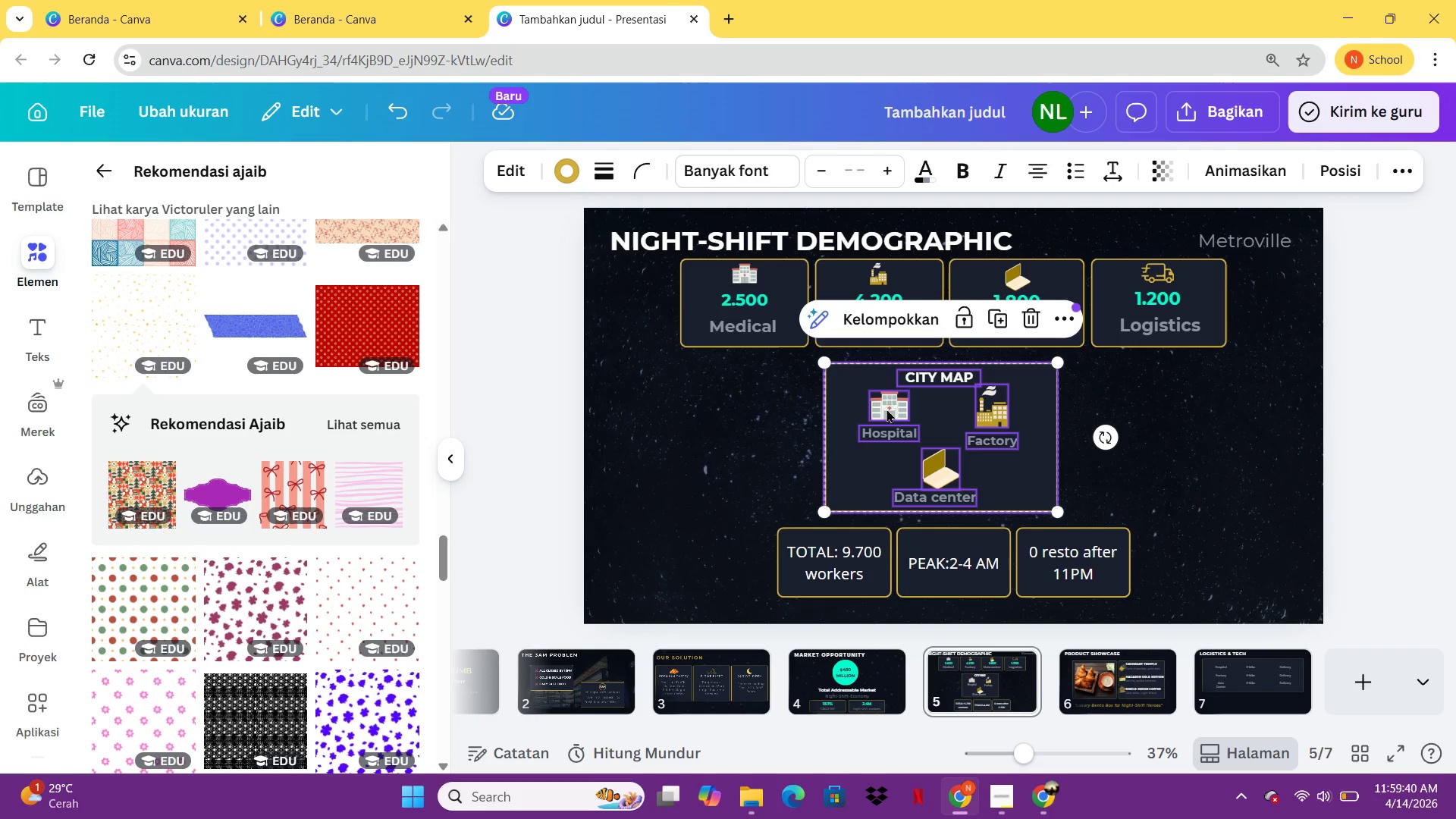 
left_click([886, 407])
 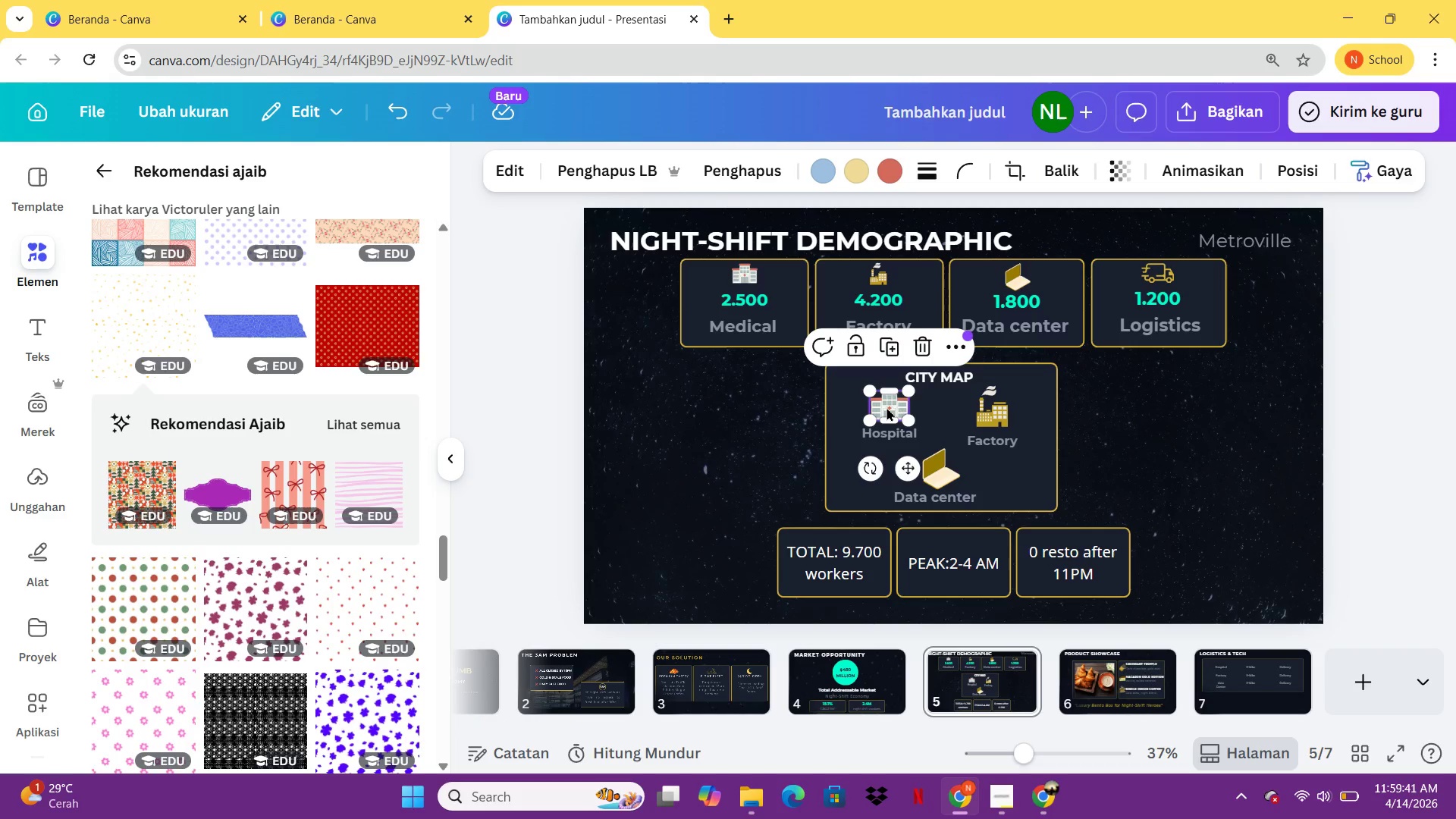 
key(Control+C)
 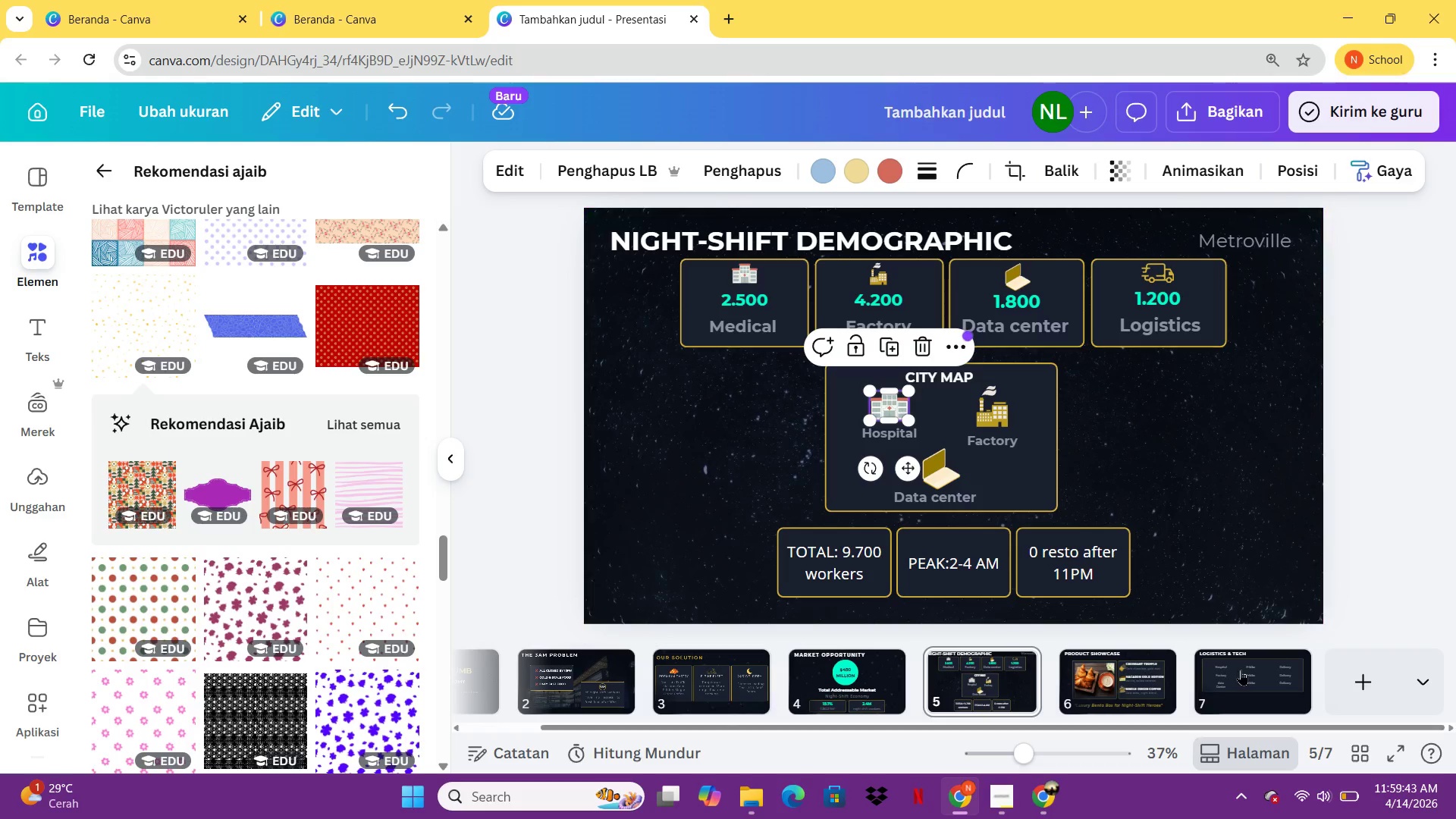 
left_click([1241, 670])
 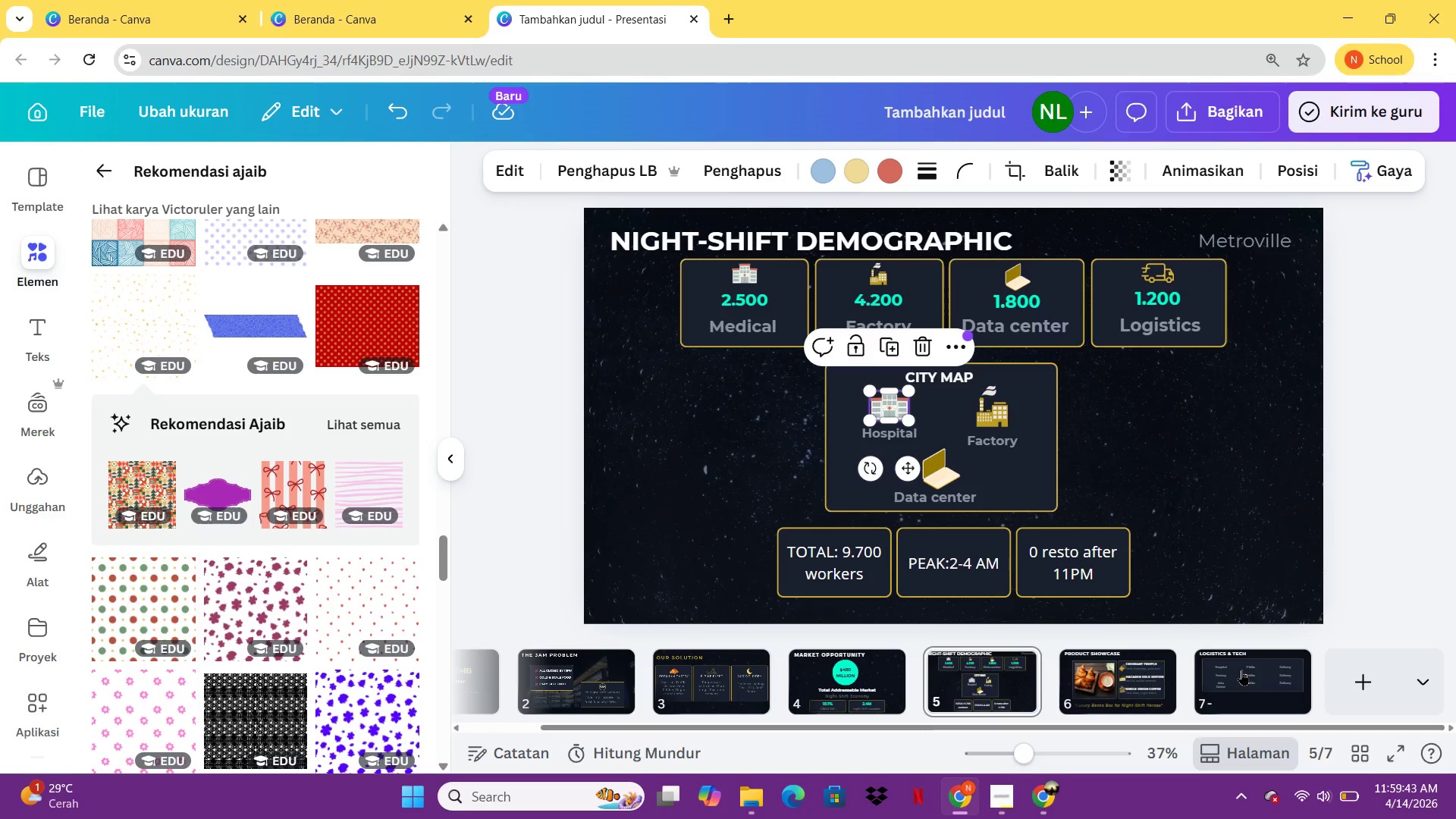 
key(Control+ControlLeft)
 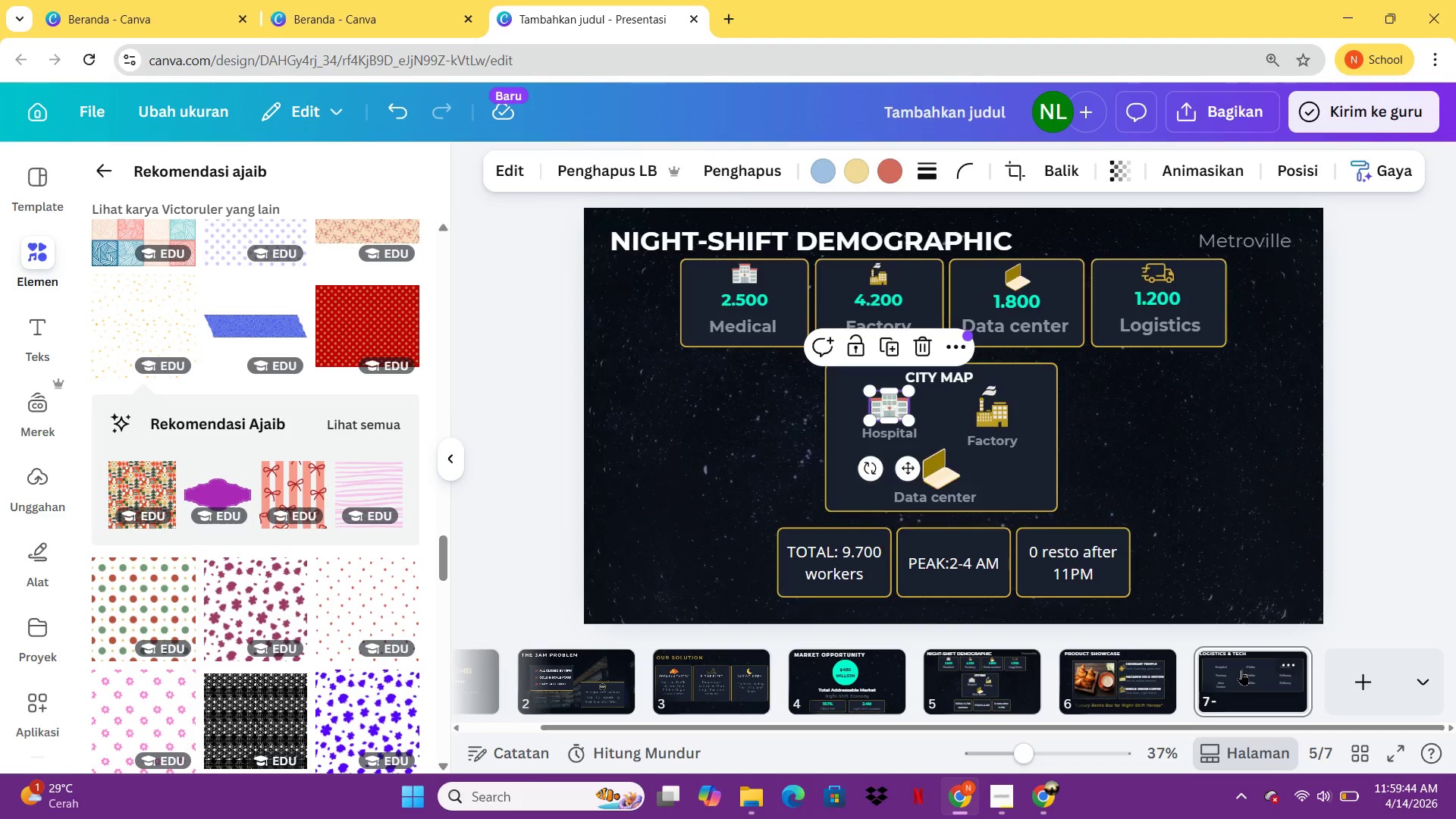 
key(Control+V)
 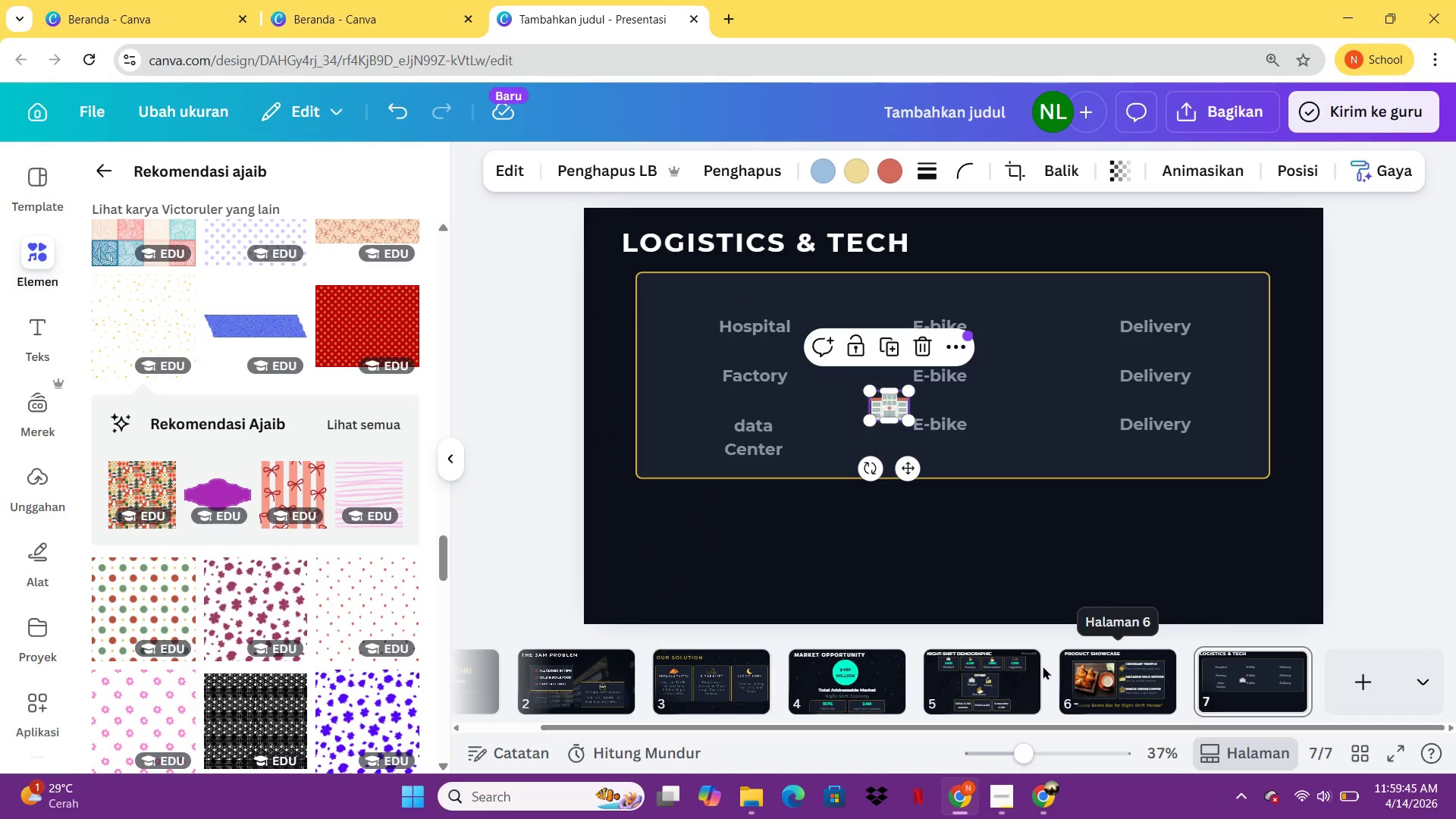 
left_click([1018, 664])
 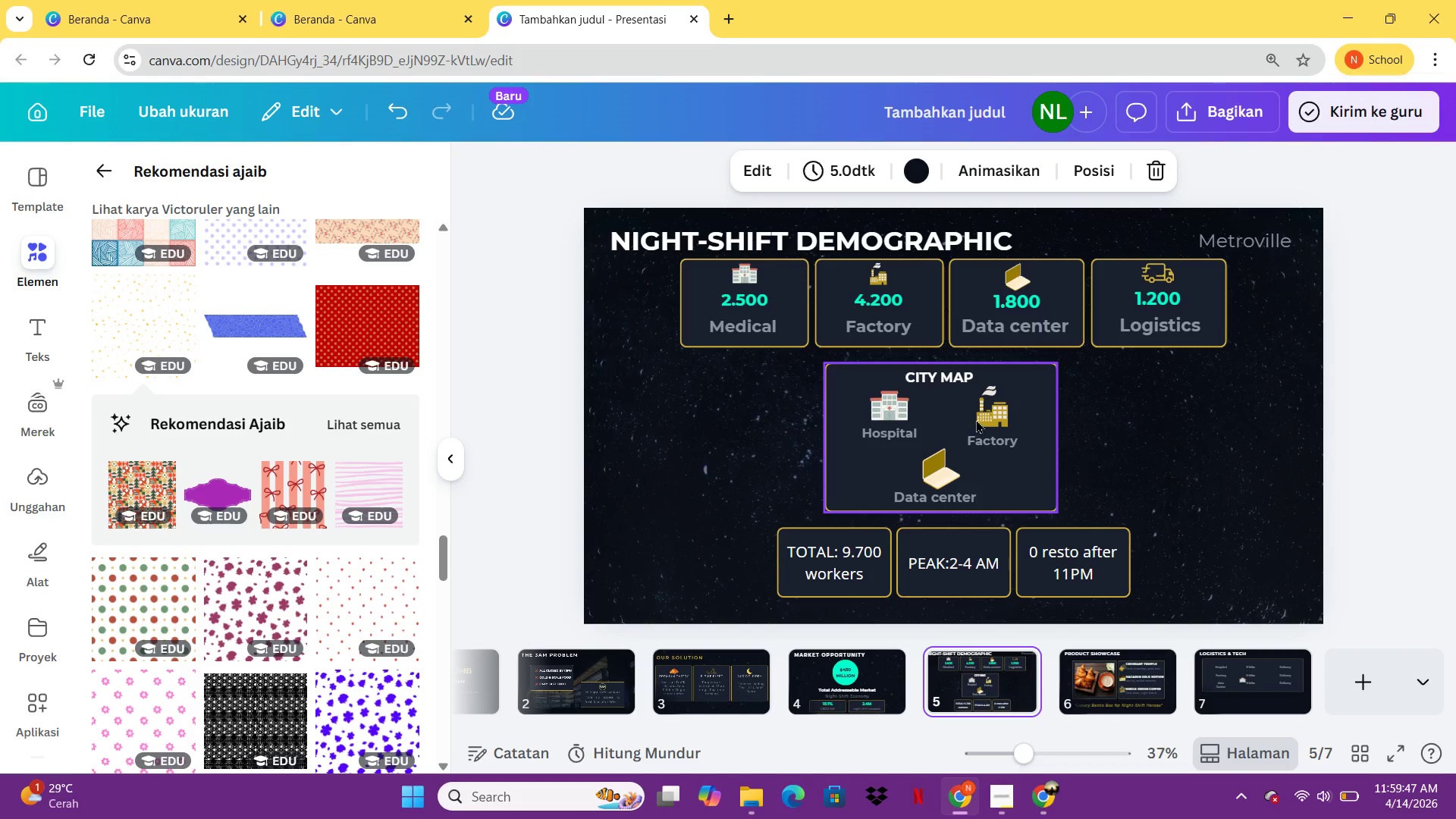 
left_click([977, 420])
 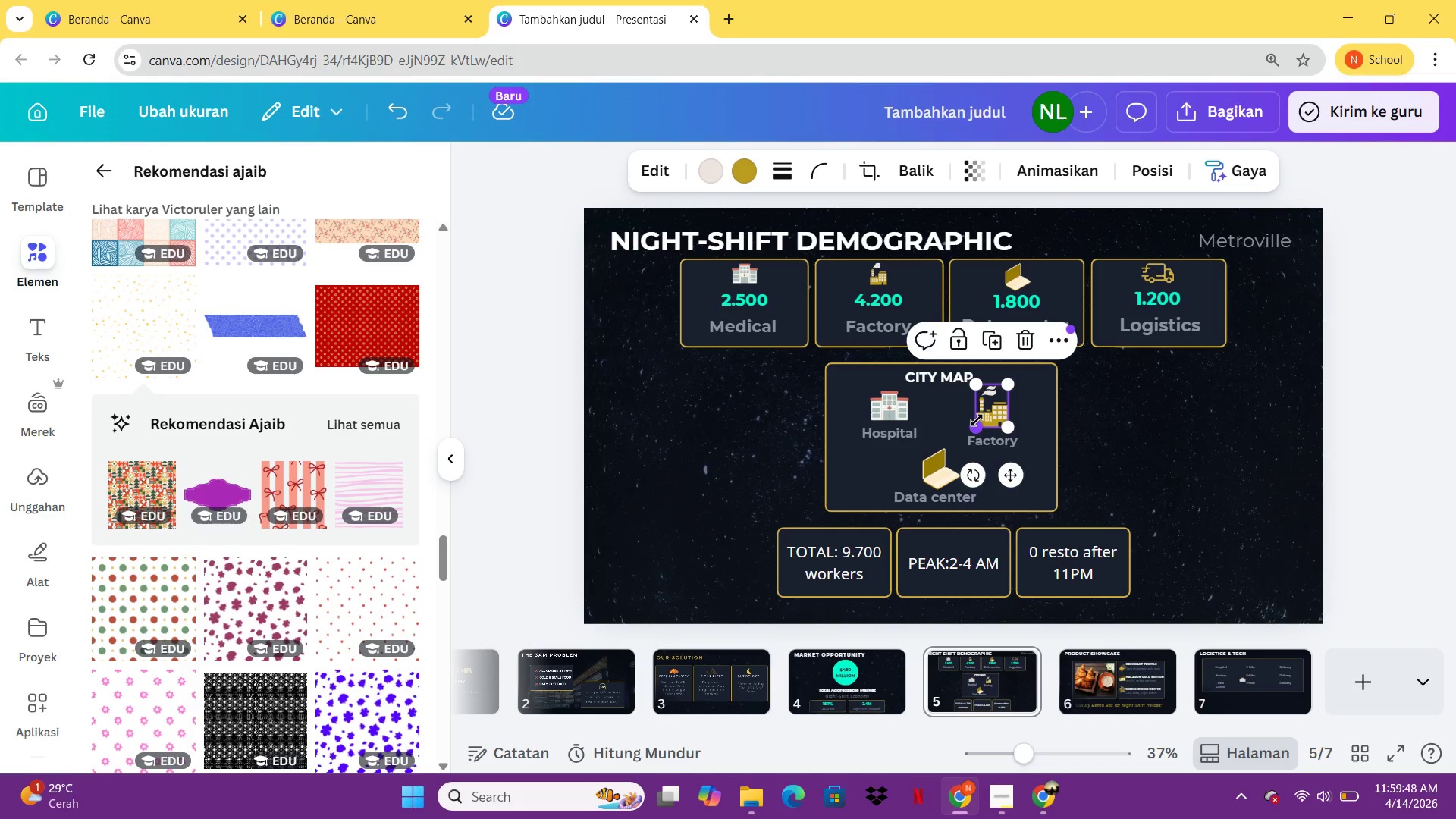 
key(Control+C)
 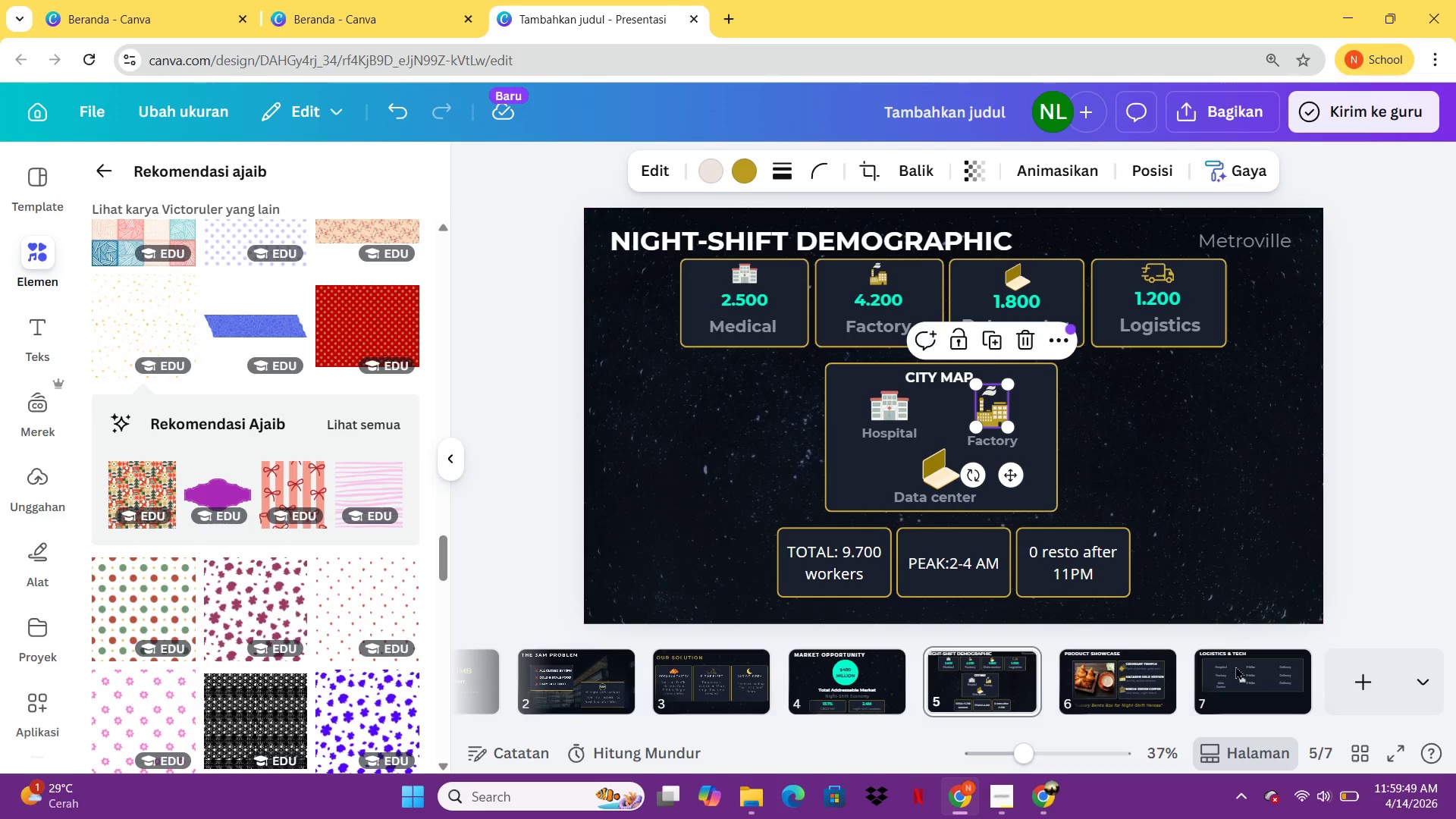 
left_click([1235, 667])
 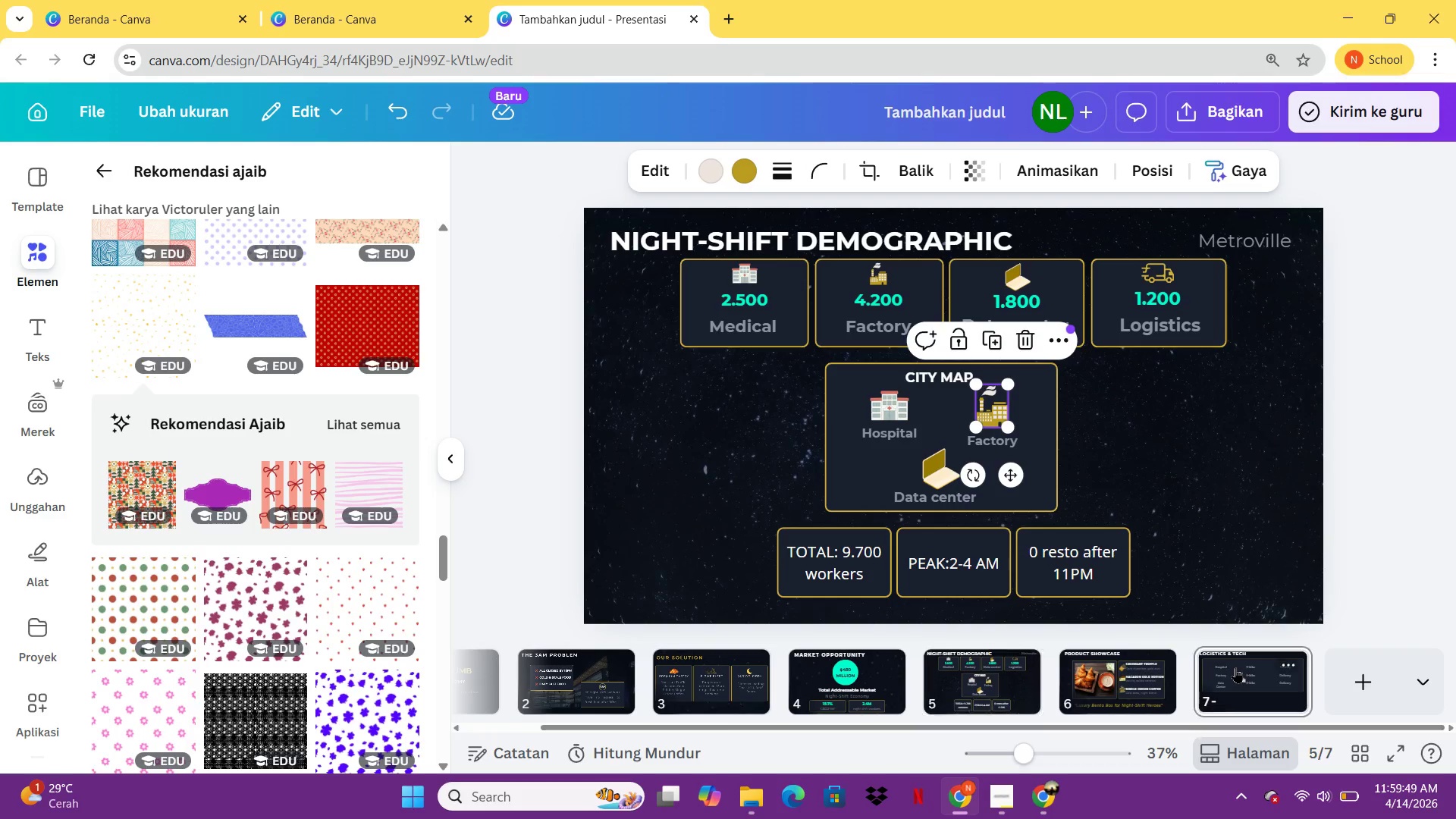 
key(Control+ControlLeft)
 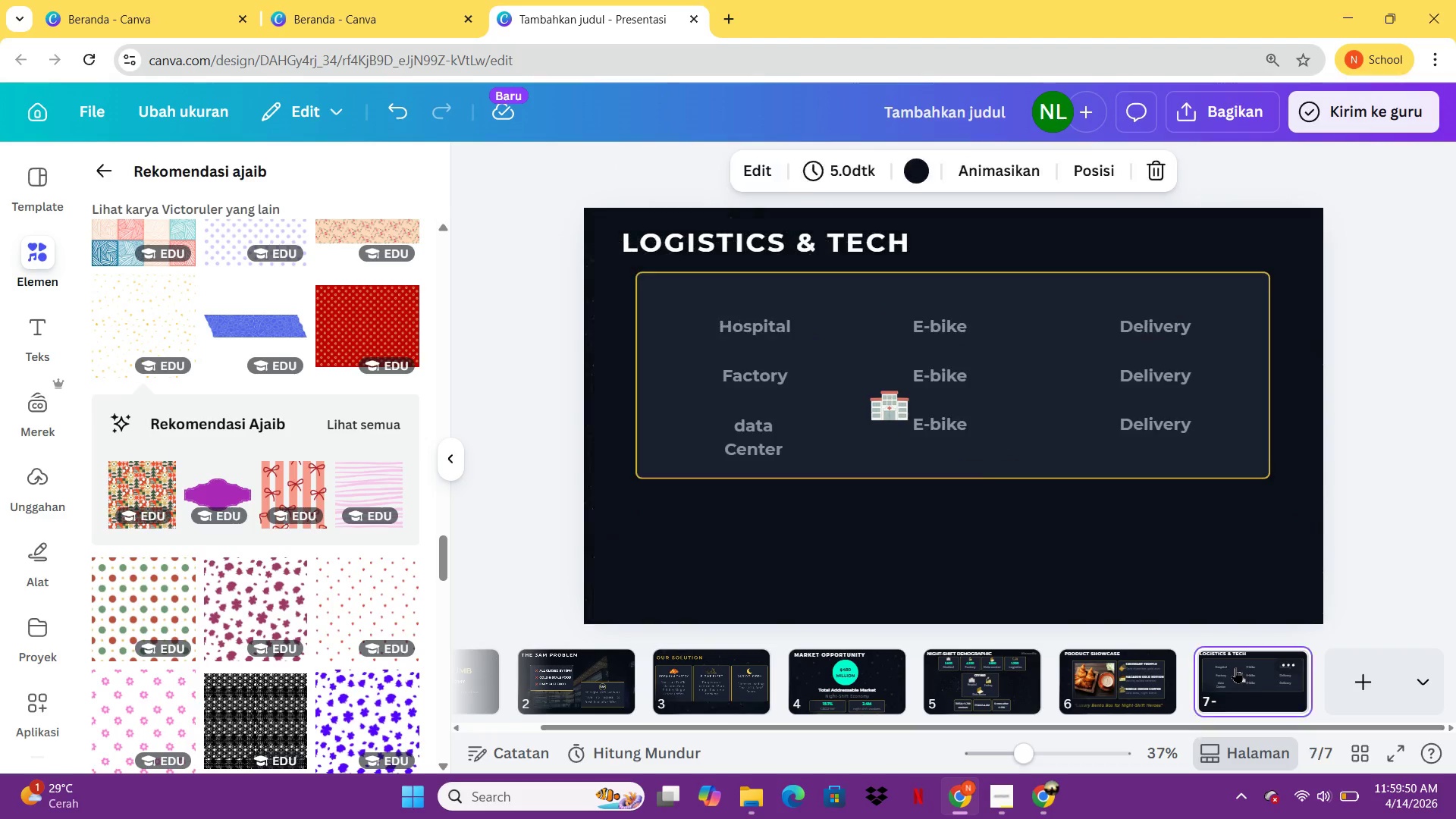 
key(Control+V)
 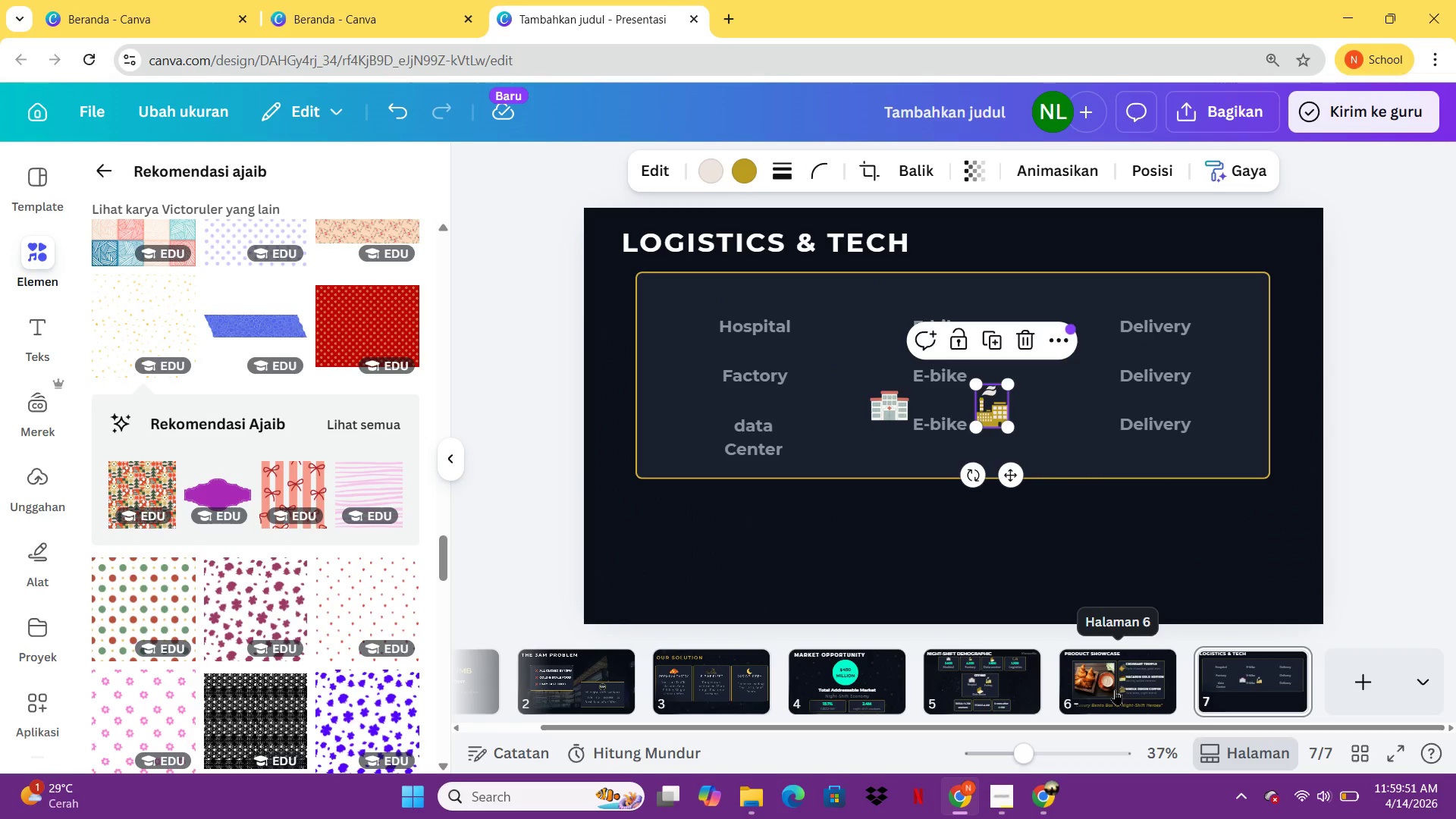 
left_click([1012, 679])
 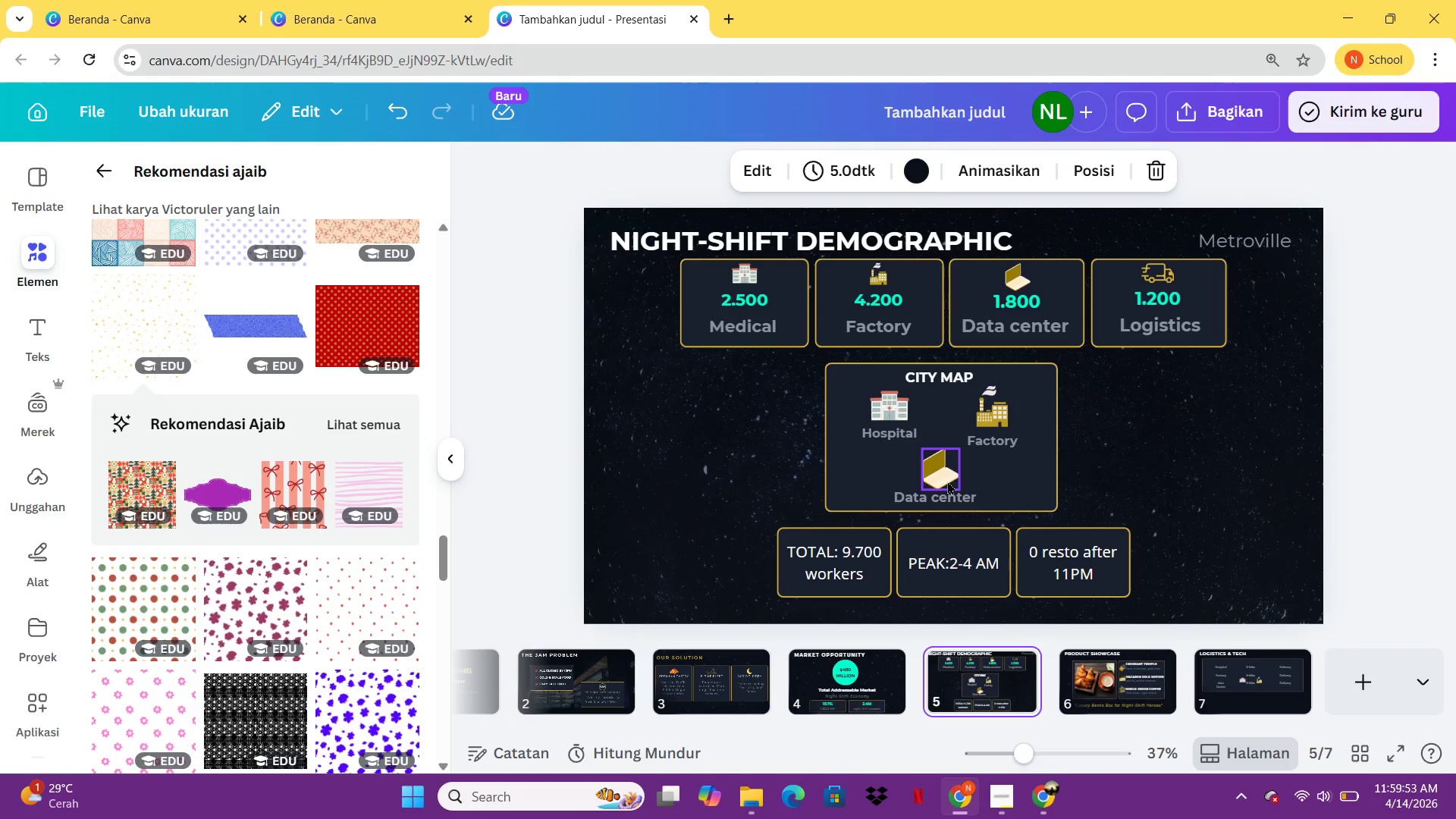 
left_click([946, 479])
 